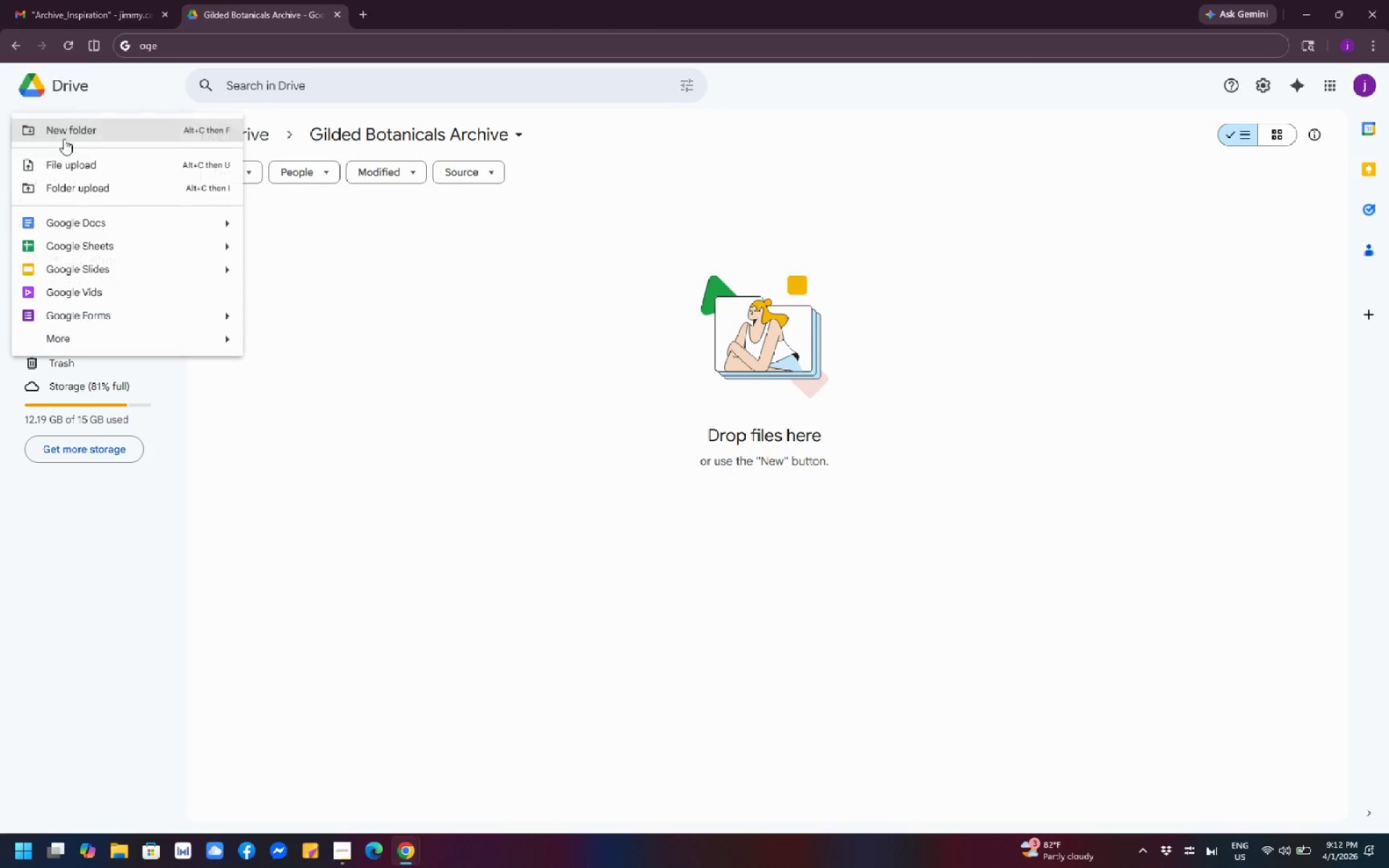 
left_click([107, 141])
 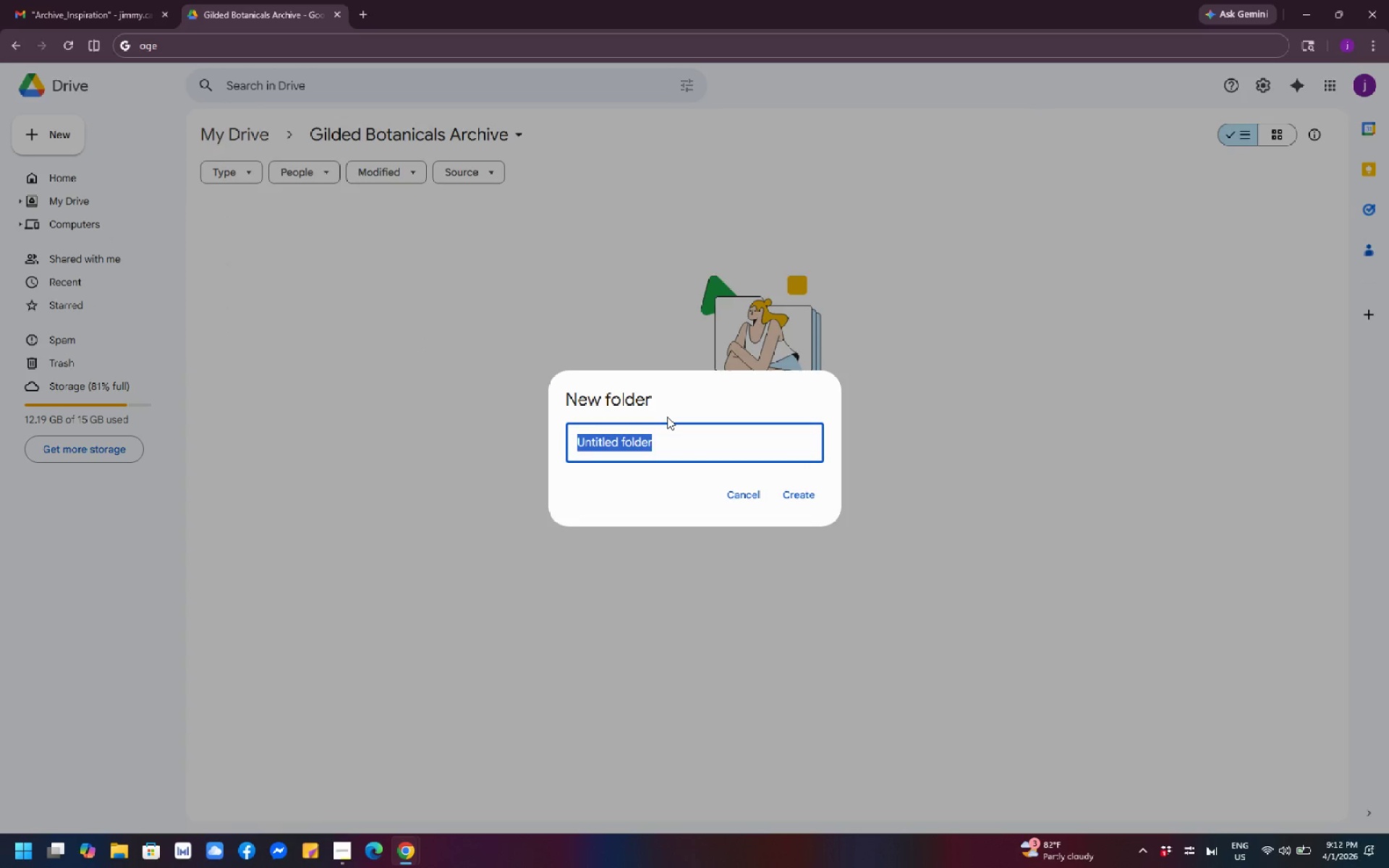 
type(l)
key(Backspace)
type(Logestics)
 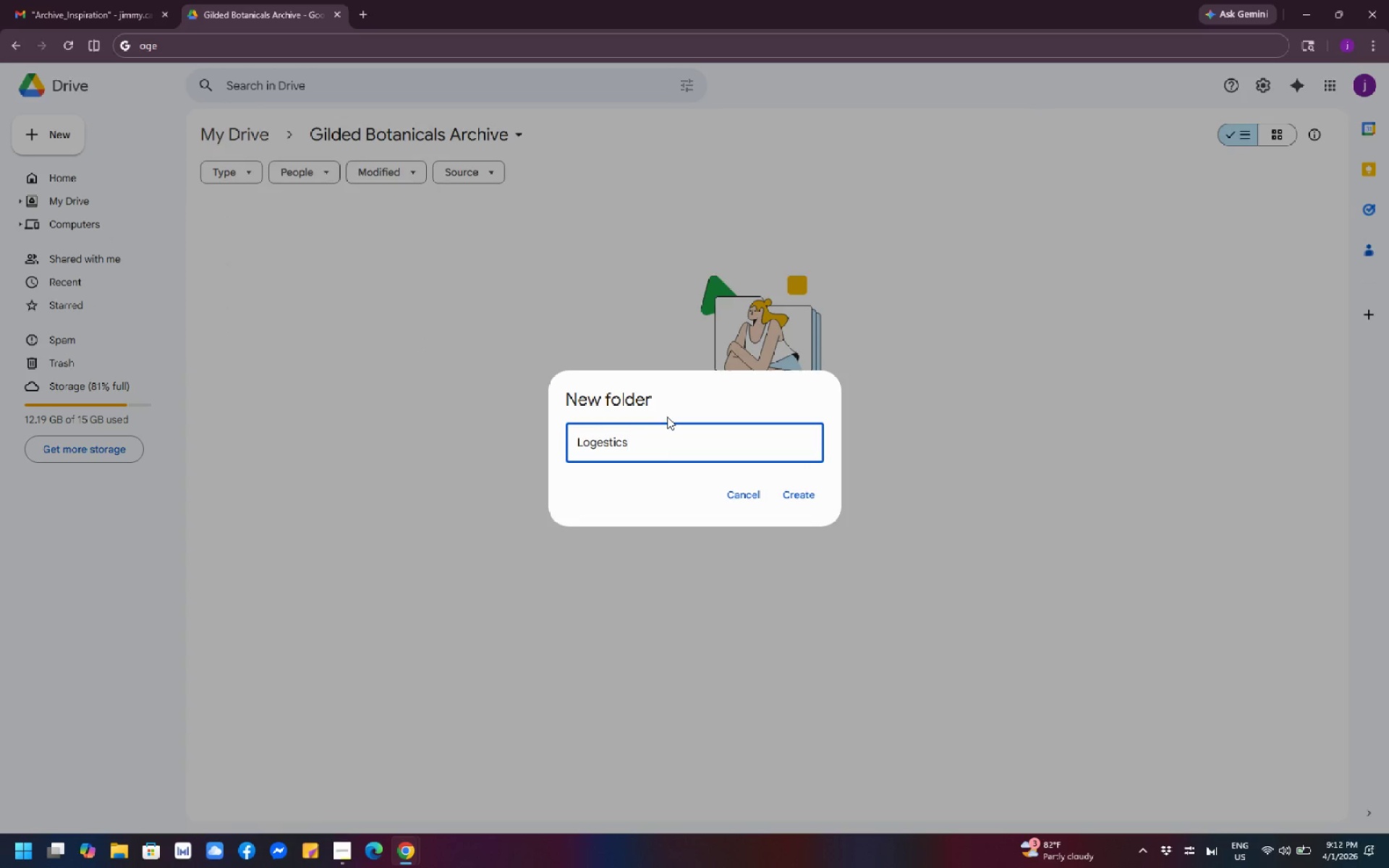 
key(Backspace)
key(Backspace)
key(Backspace)
key(Backspace)
key(Backspace)
key(Backspace)
type(it)
key(Backspace)
type(sticd)
key(Backspace)
type(s)
 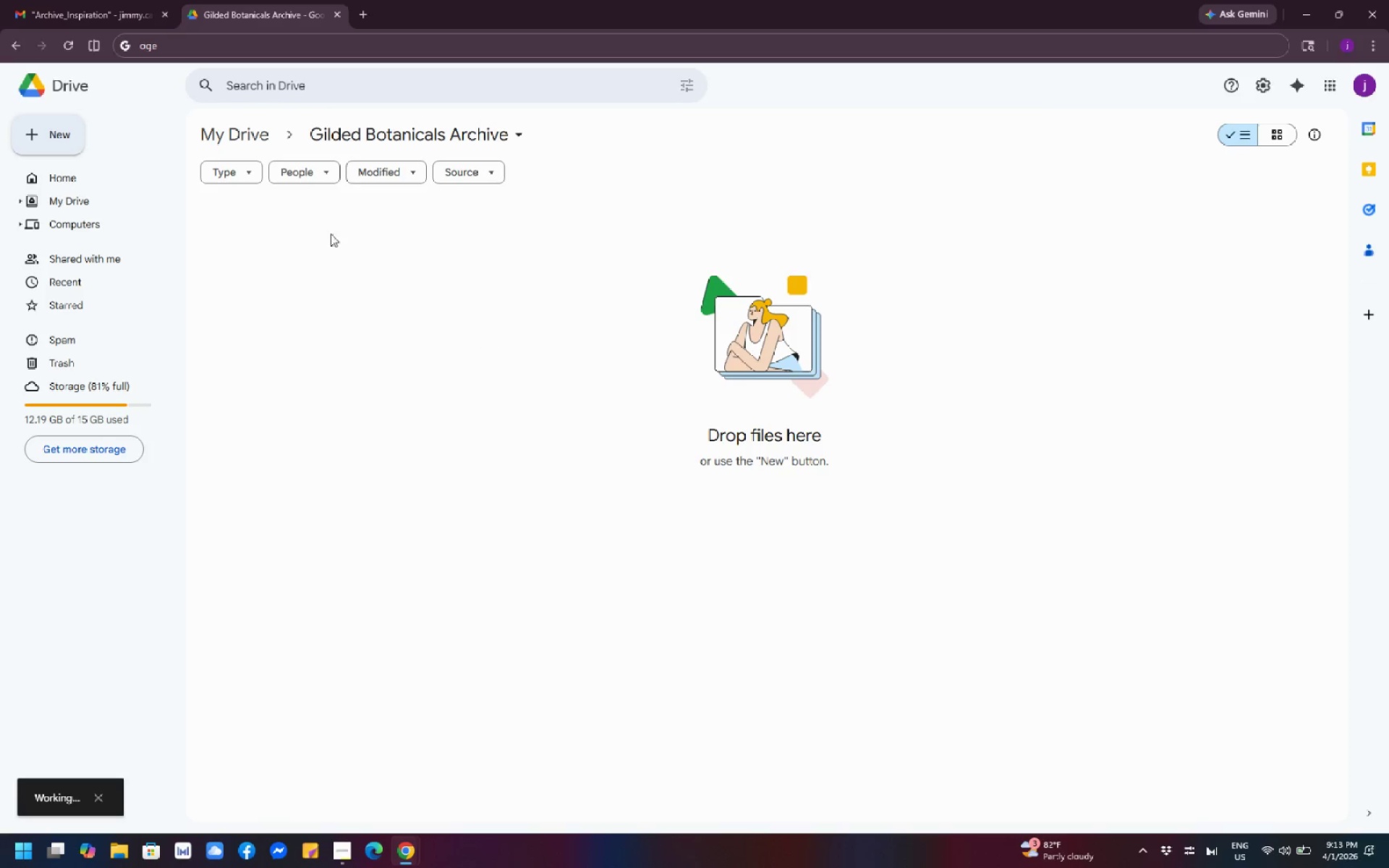 
wait(18.88)
 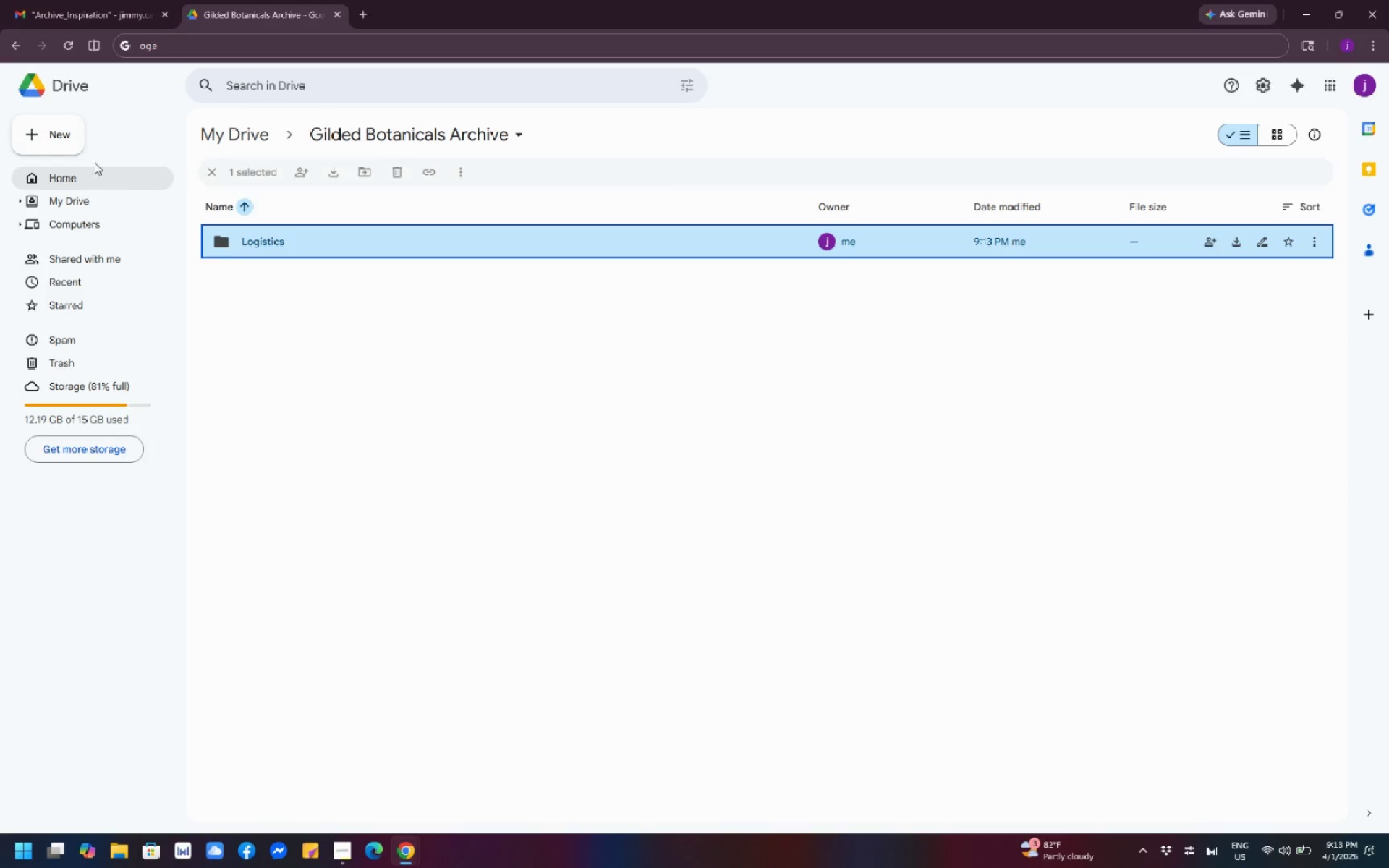 
type(Inspiration)
 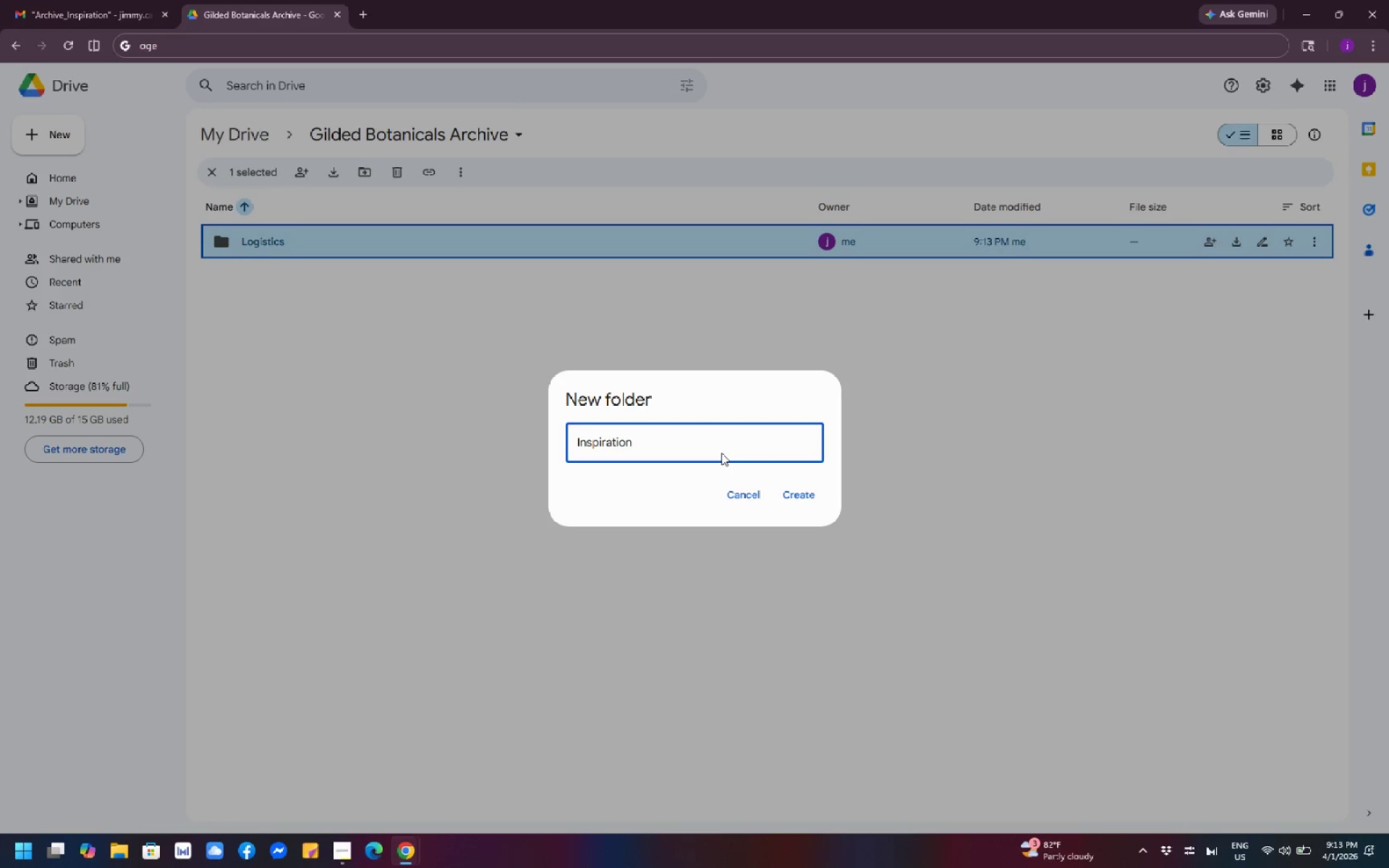 
wait(6.83)
 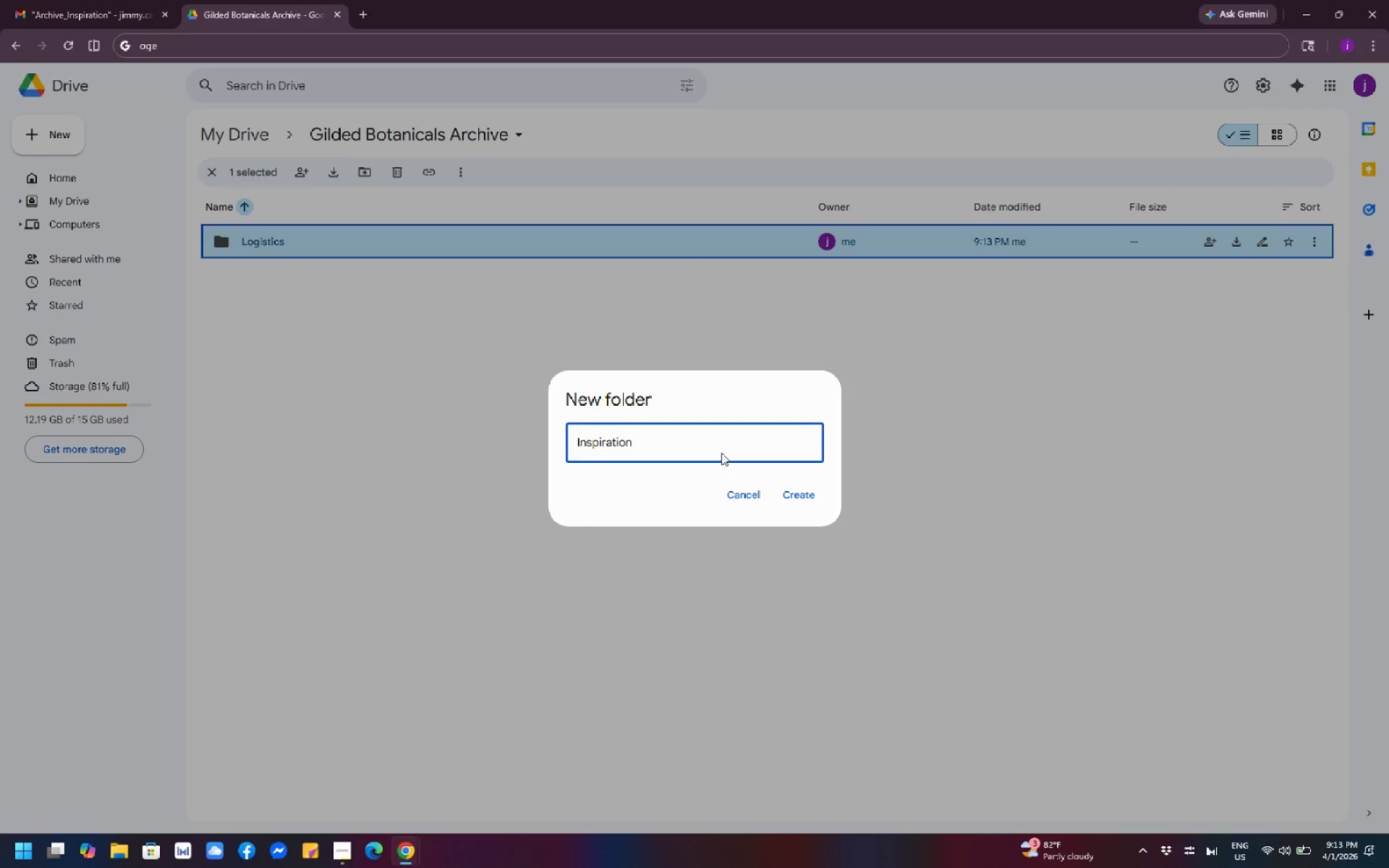 
left_click([803, 503])
 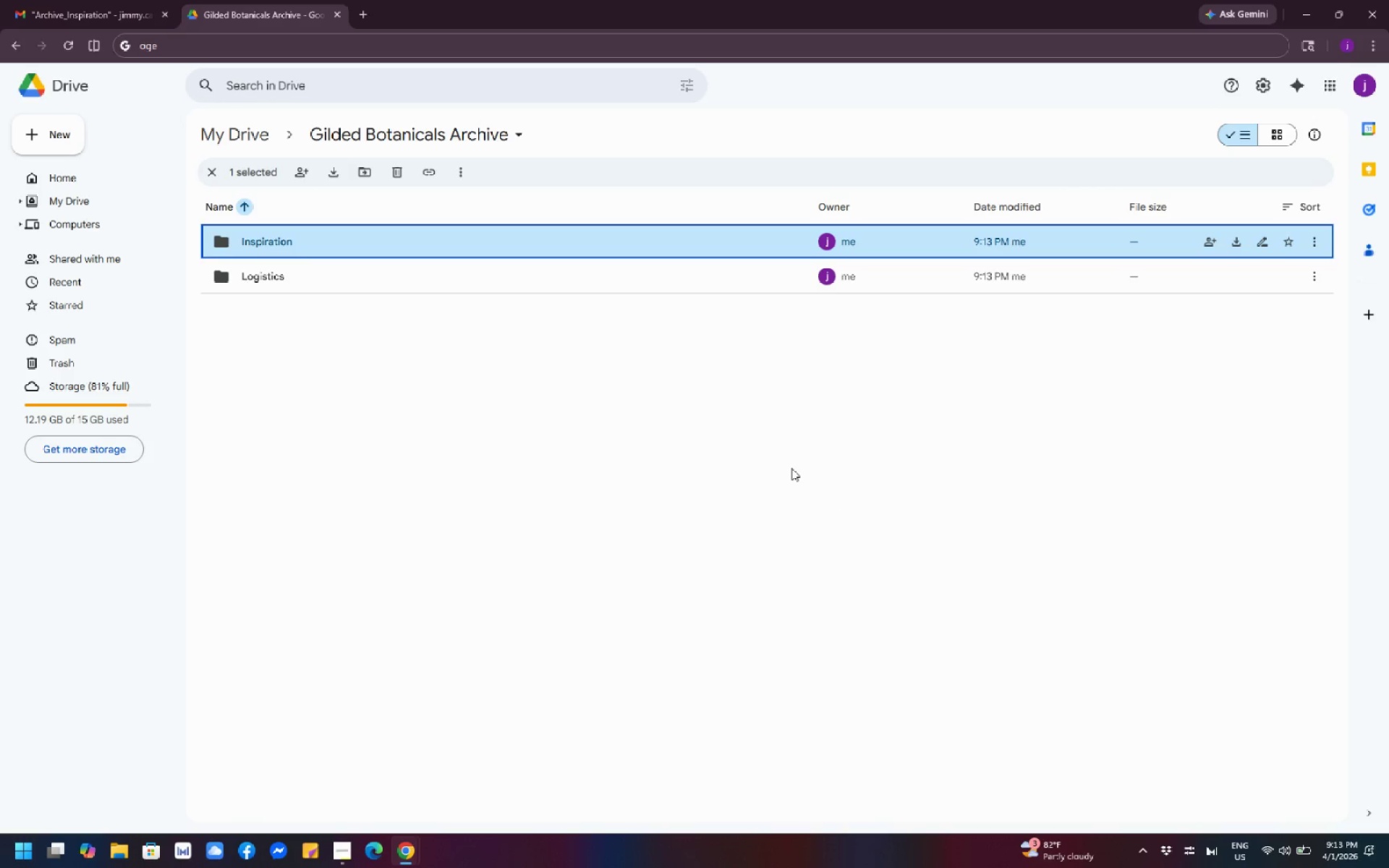 
wait(7.72)
 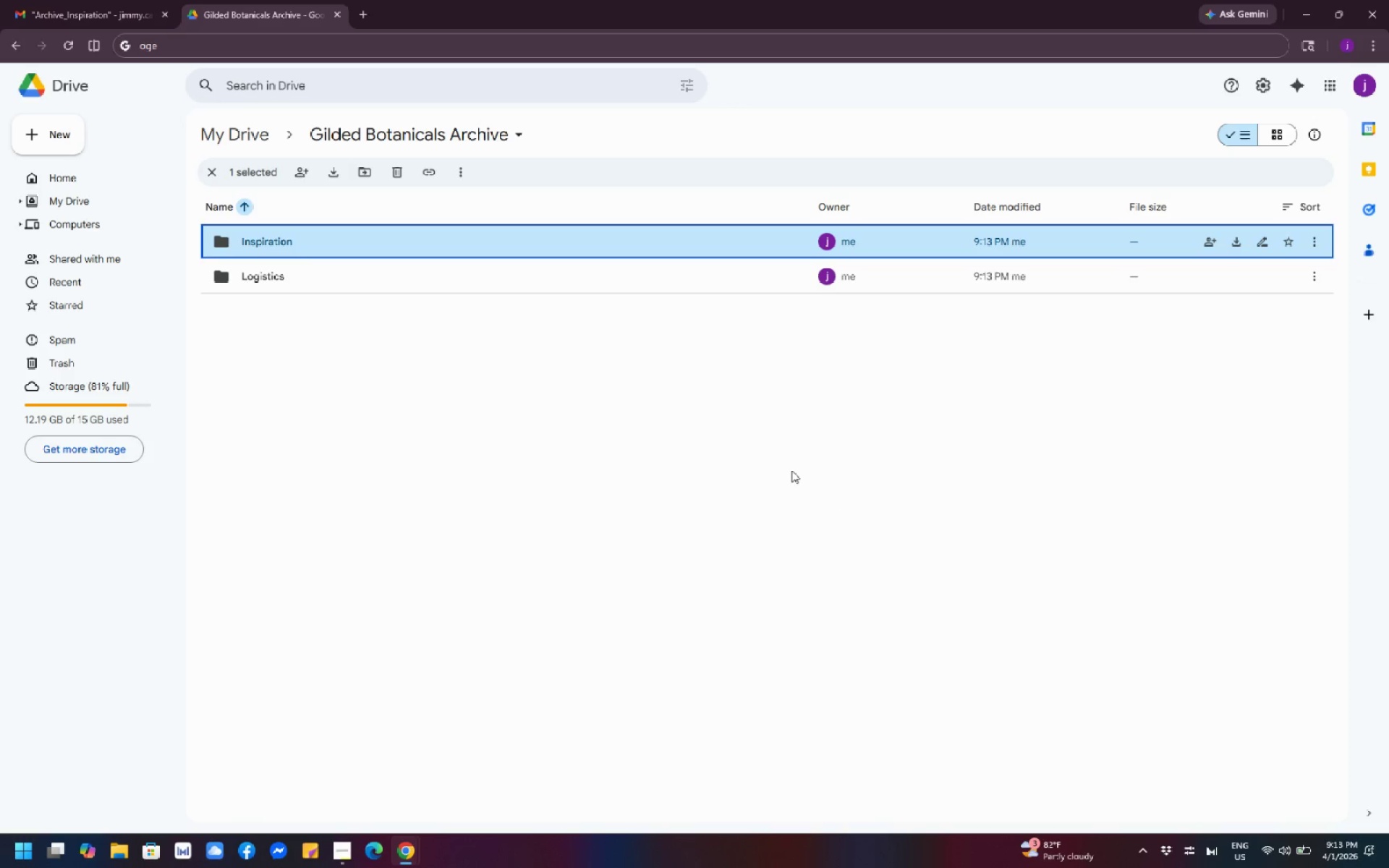 
left_click([810, 502])
 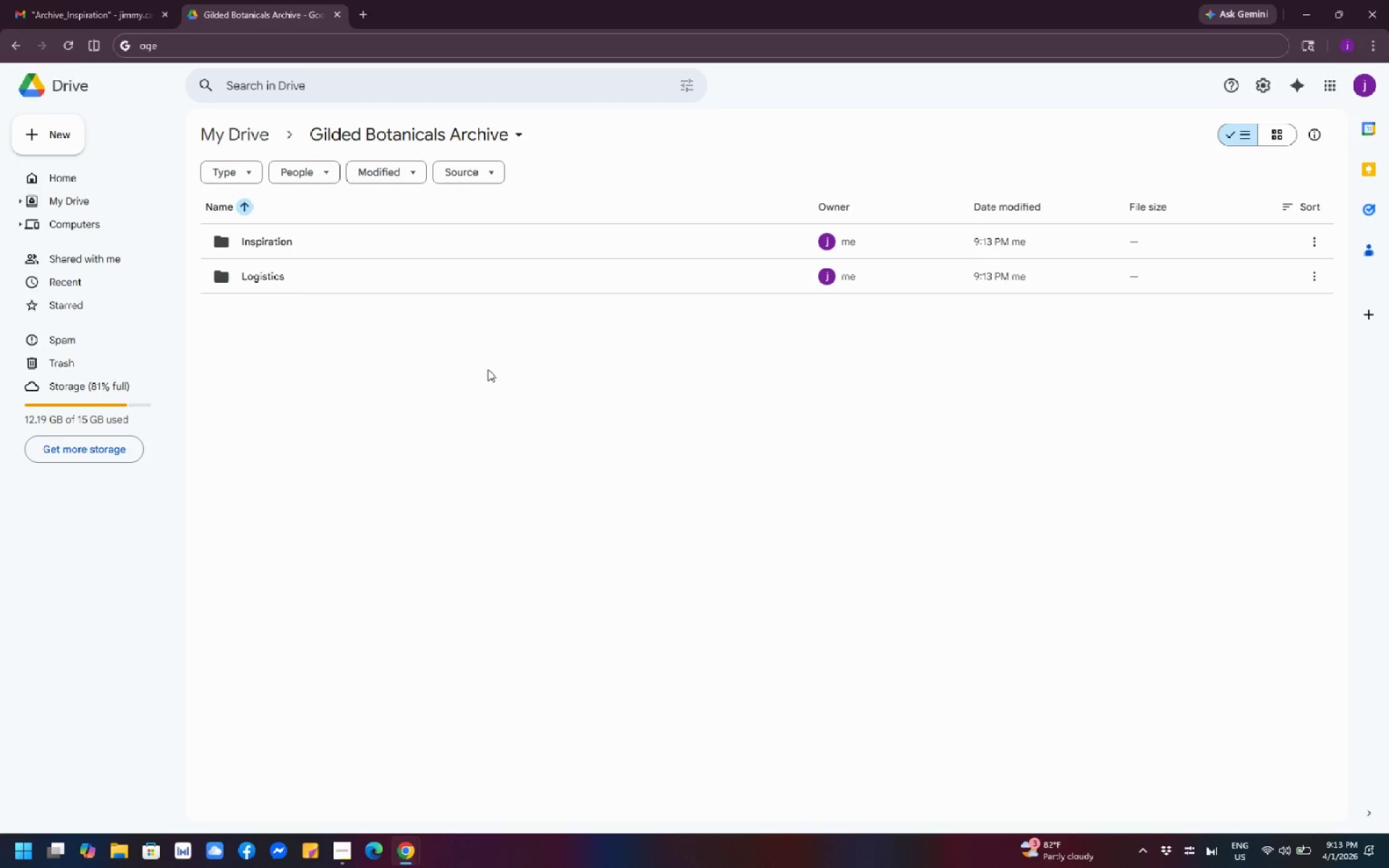 
wait(8.28)
 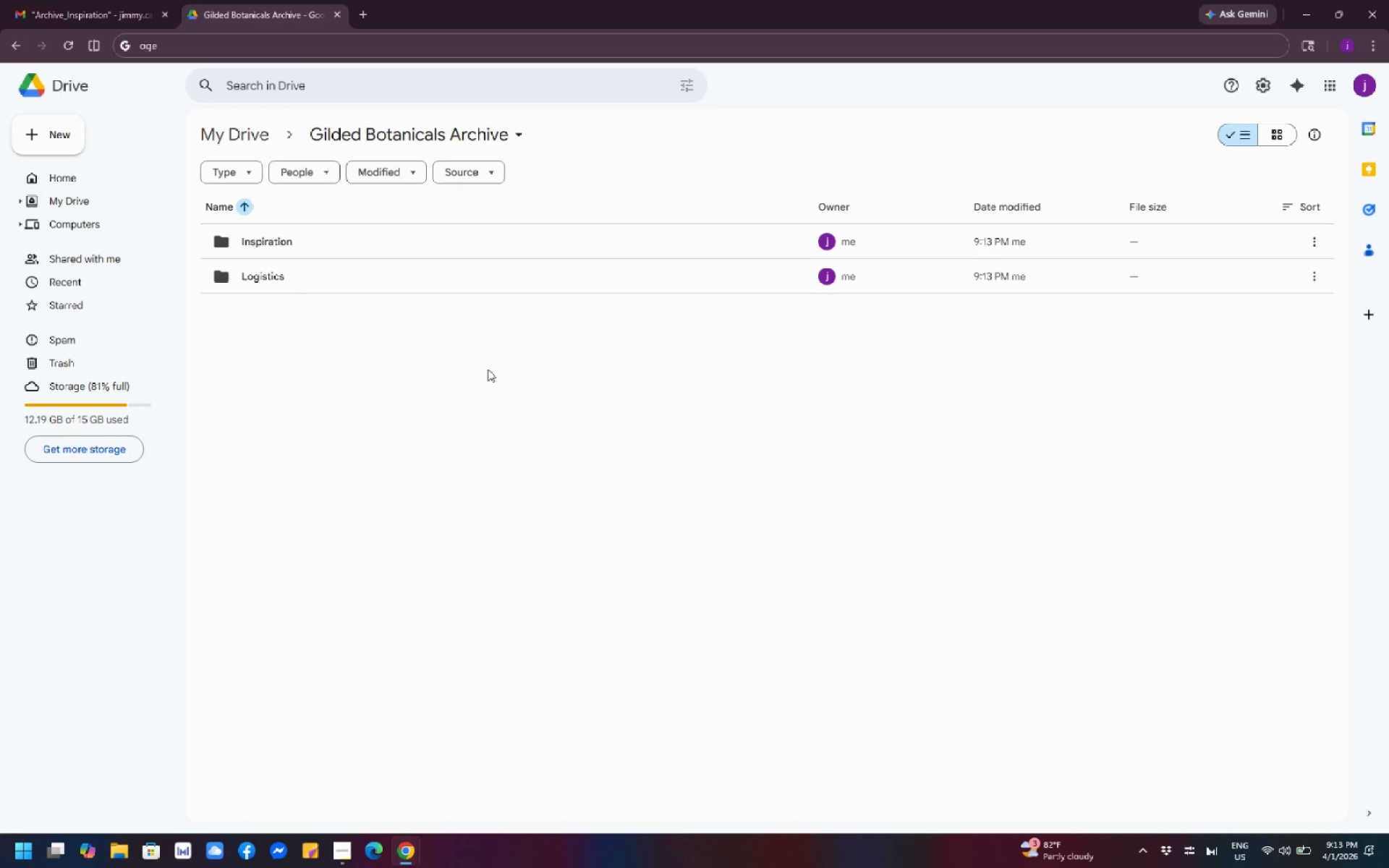 
key(PrintScreen)
 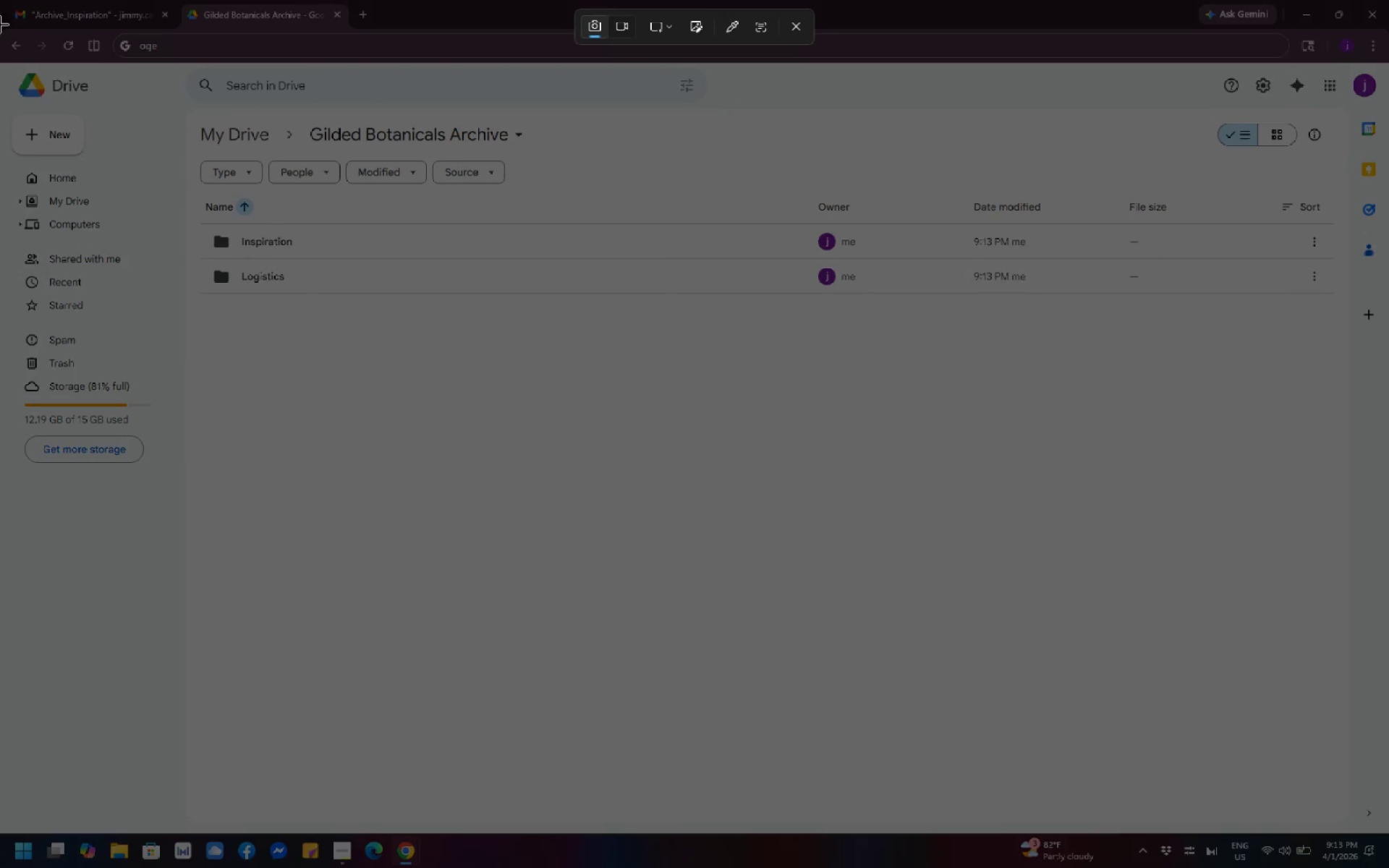 
left_click_drag(start_coordinate=[0, 0], to_coordinate=[1388, 867])
 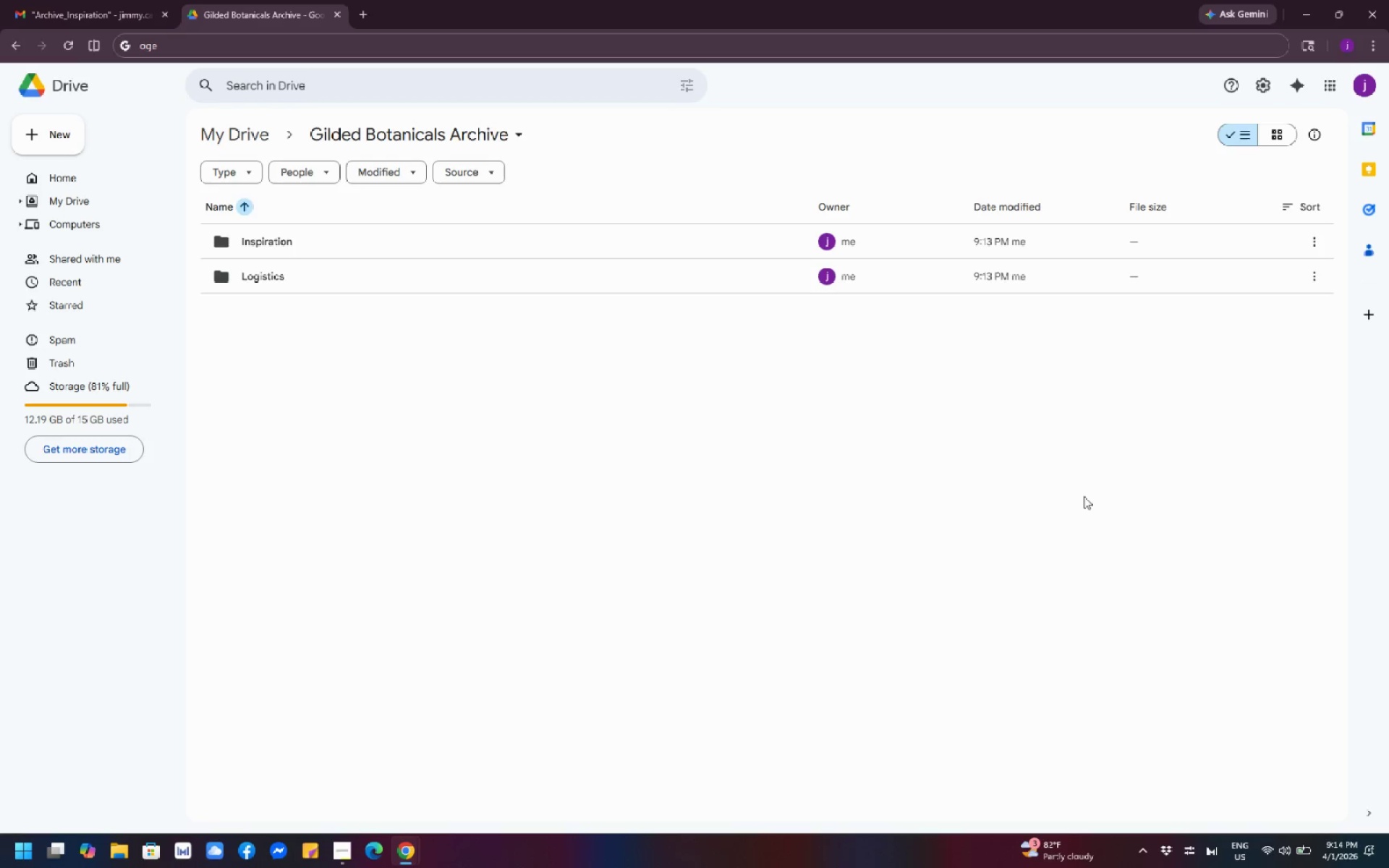 
wait(39.98)
 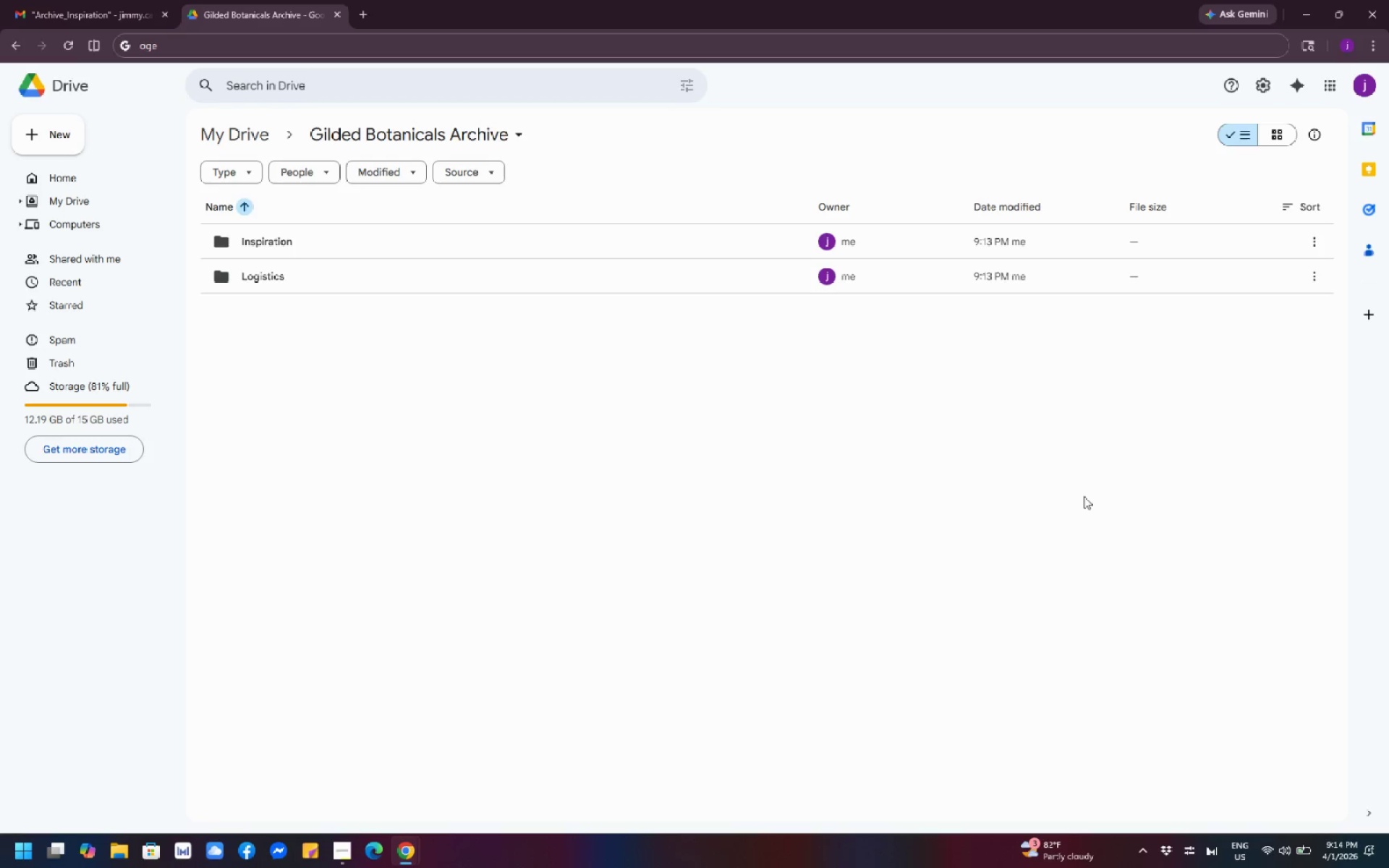 
scroll: coordinate [886, 576], scroll_direction: down, amount: 1.0
 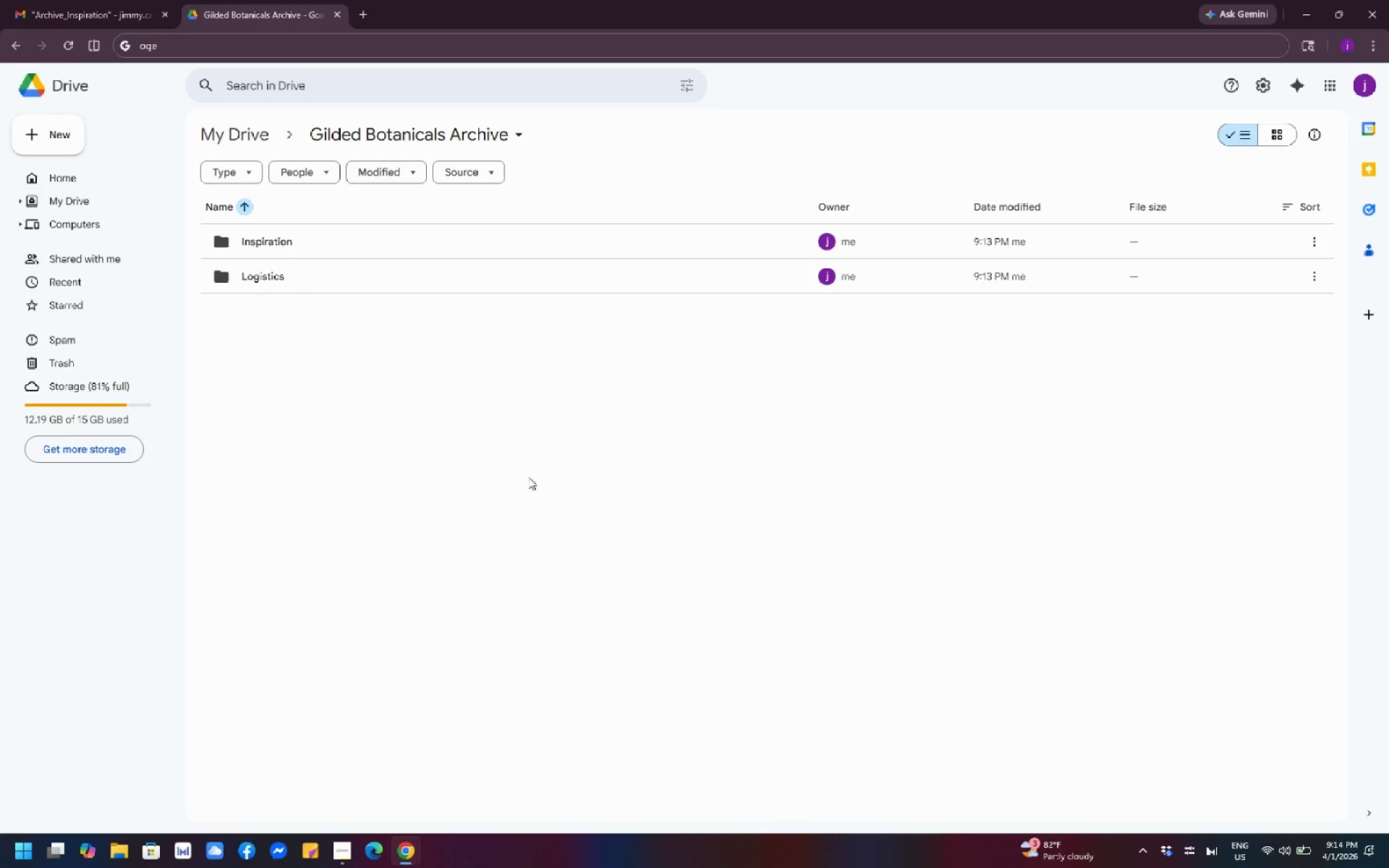 
scroll: coordinate [736, 480], scroll_direction: none, amount: 0.0
 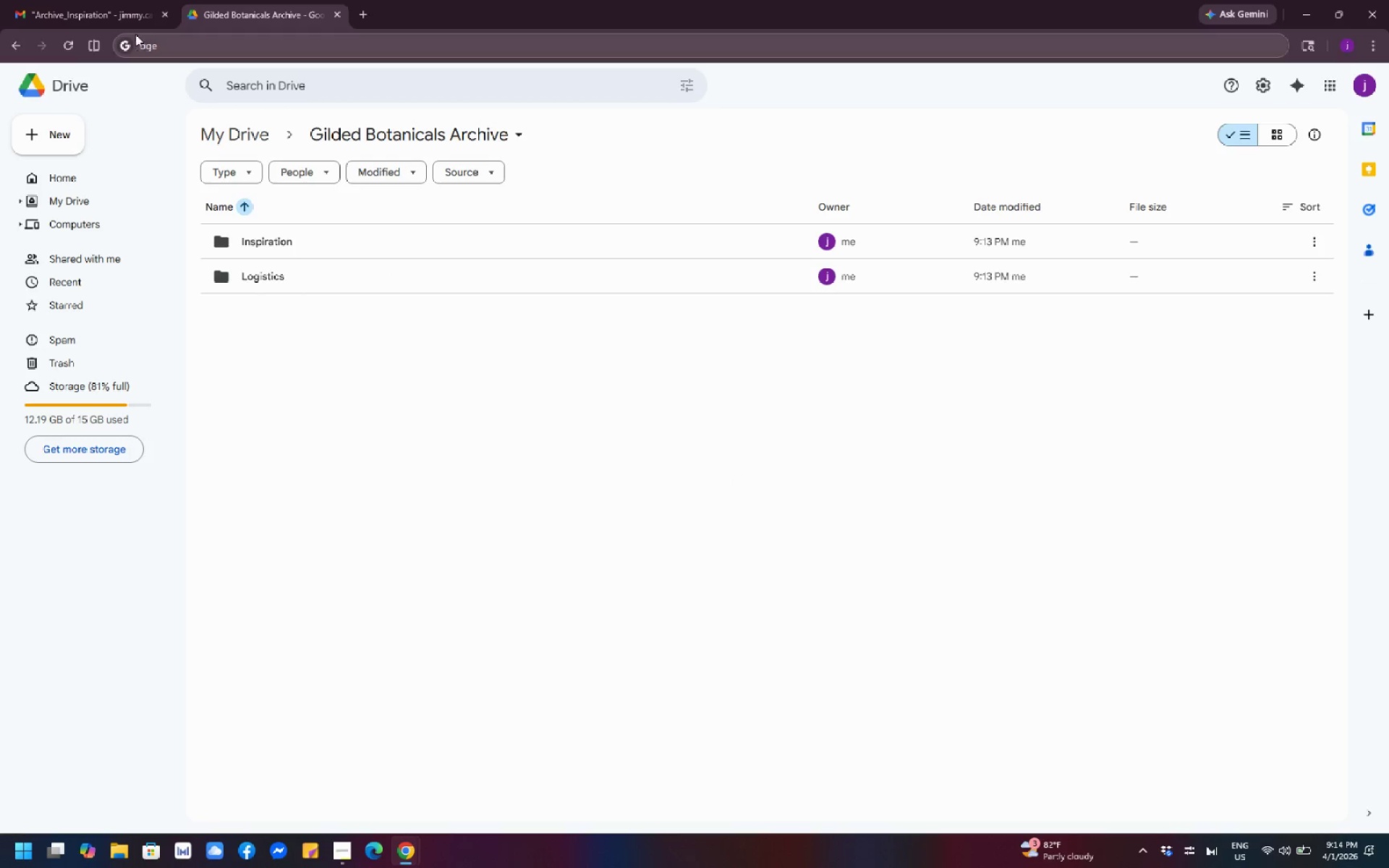 
left_click([93, 18])
 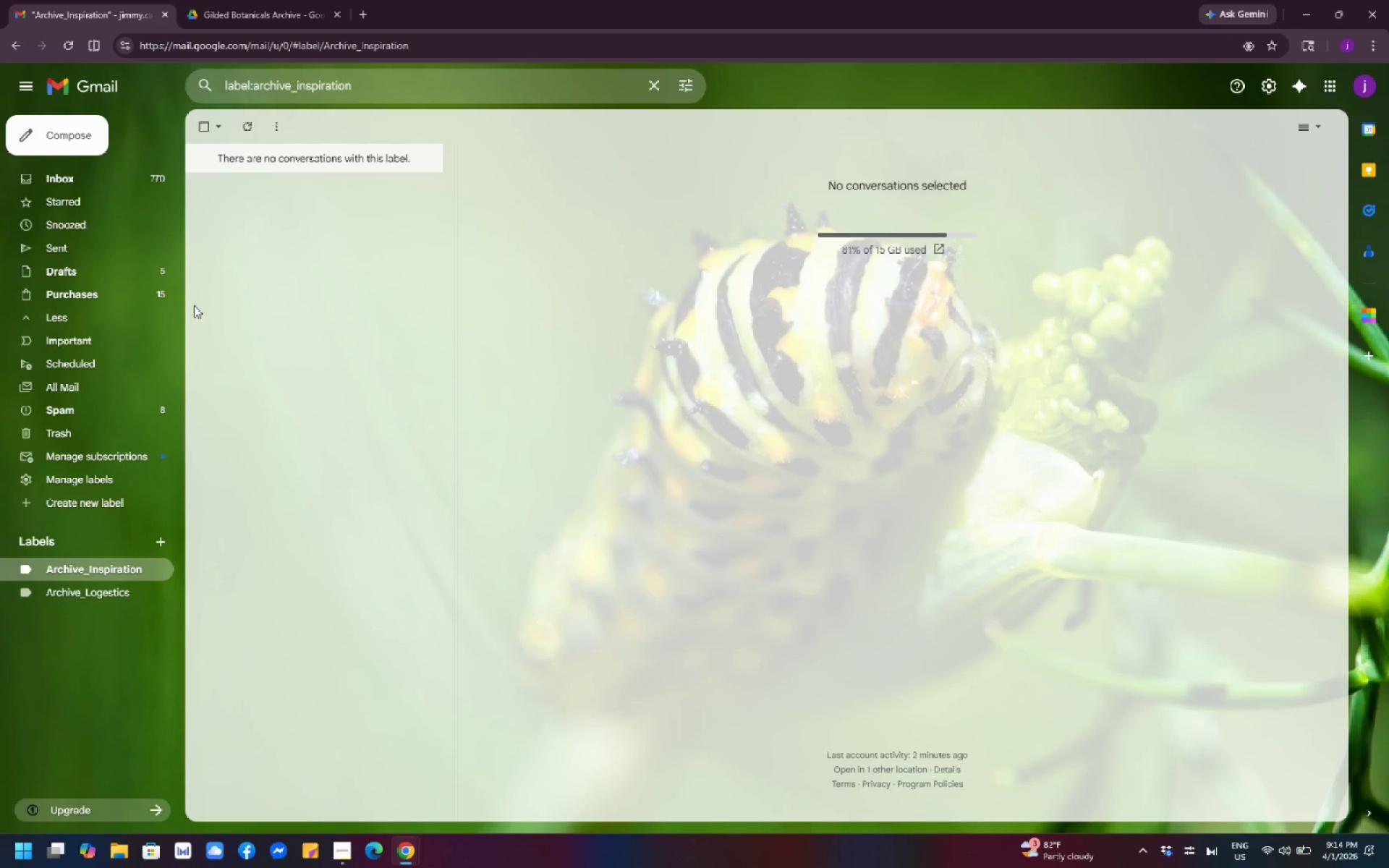 
left_click([230, 6])
 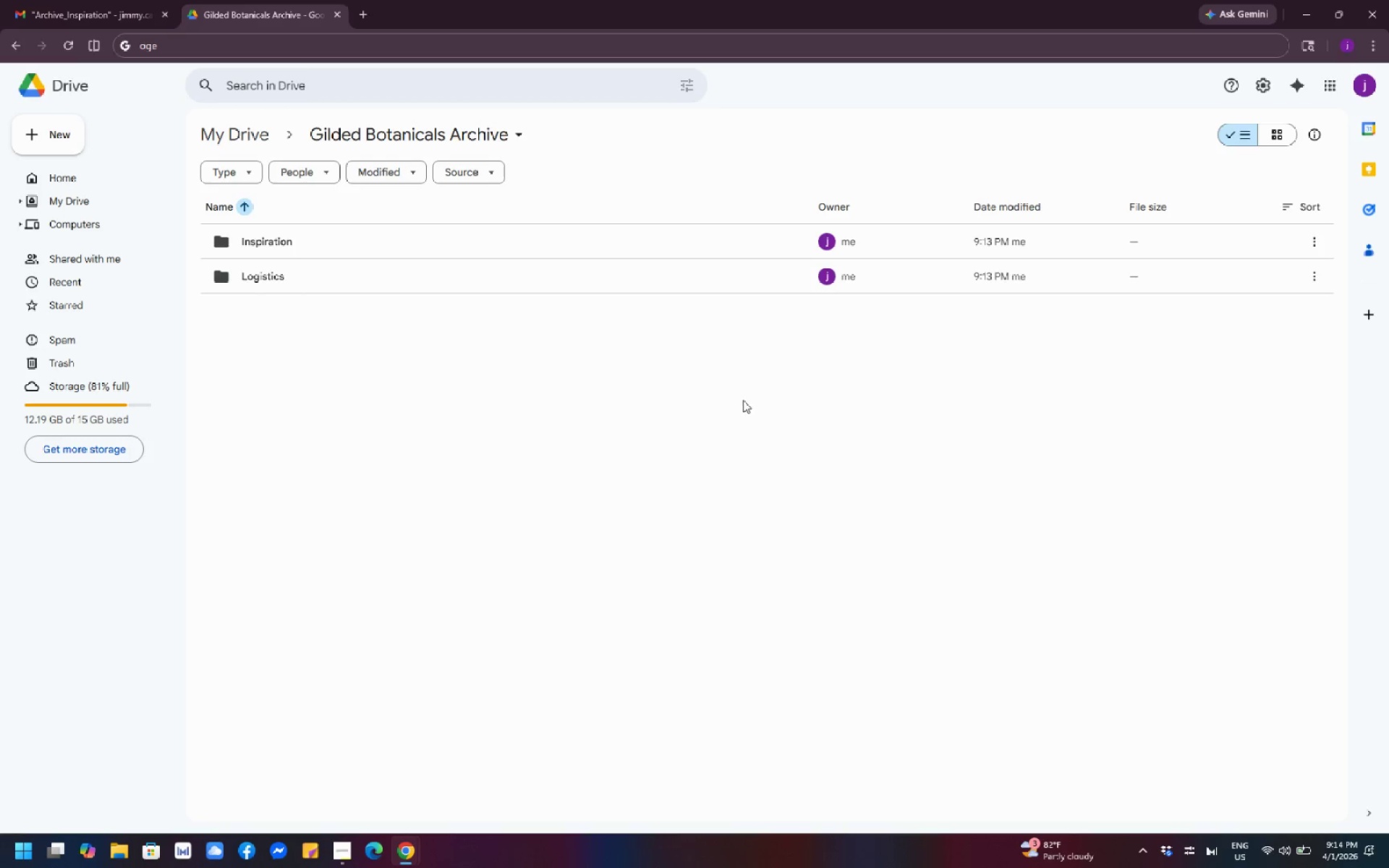 
scroll: coordinate [610, 487], scroll_direction: down, amount: 2.0
 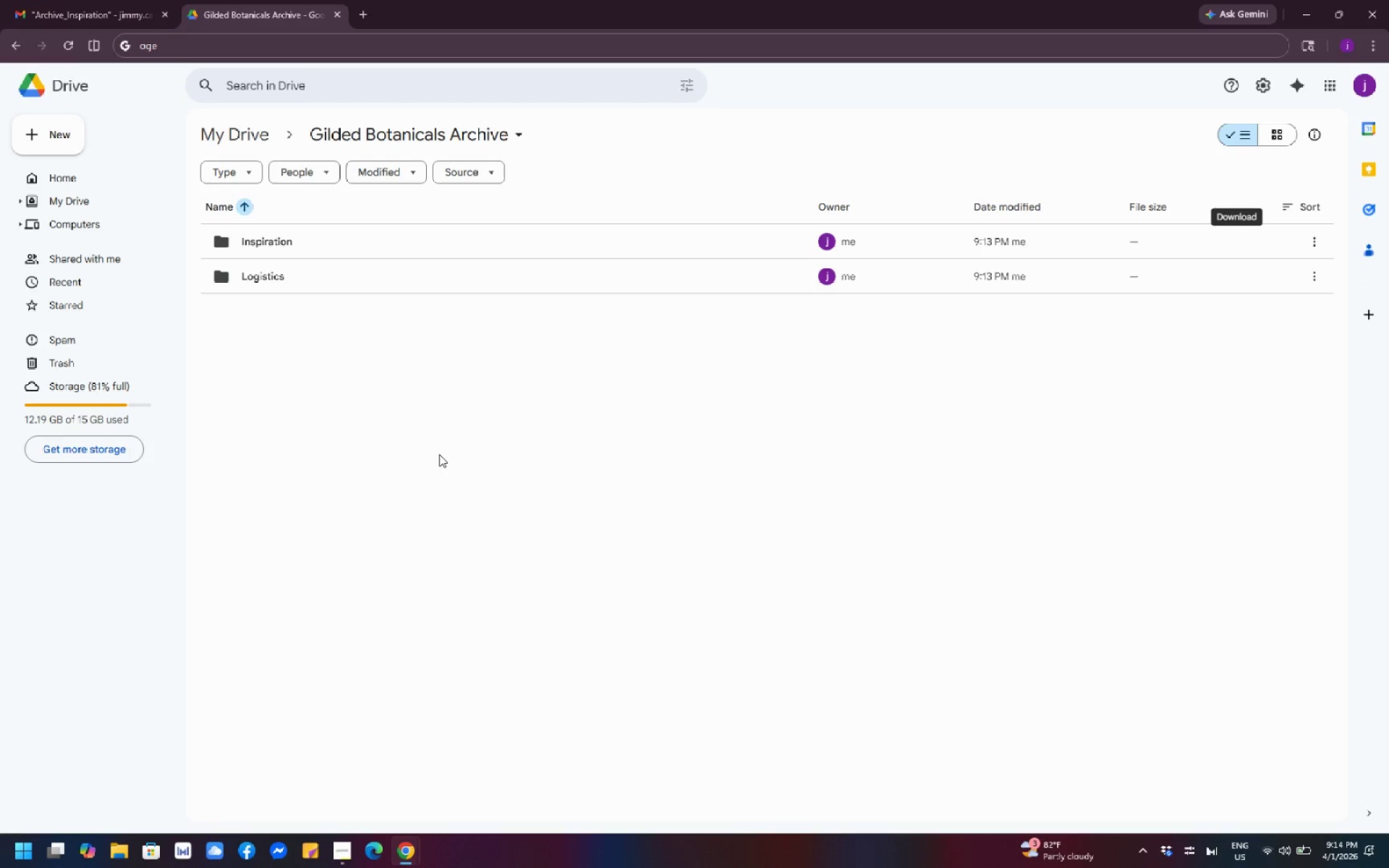 
wait(12.22)
 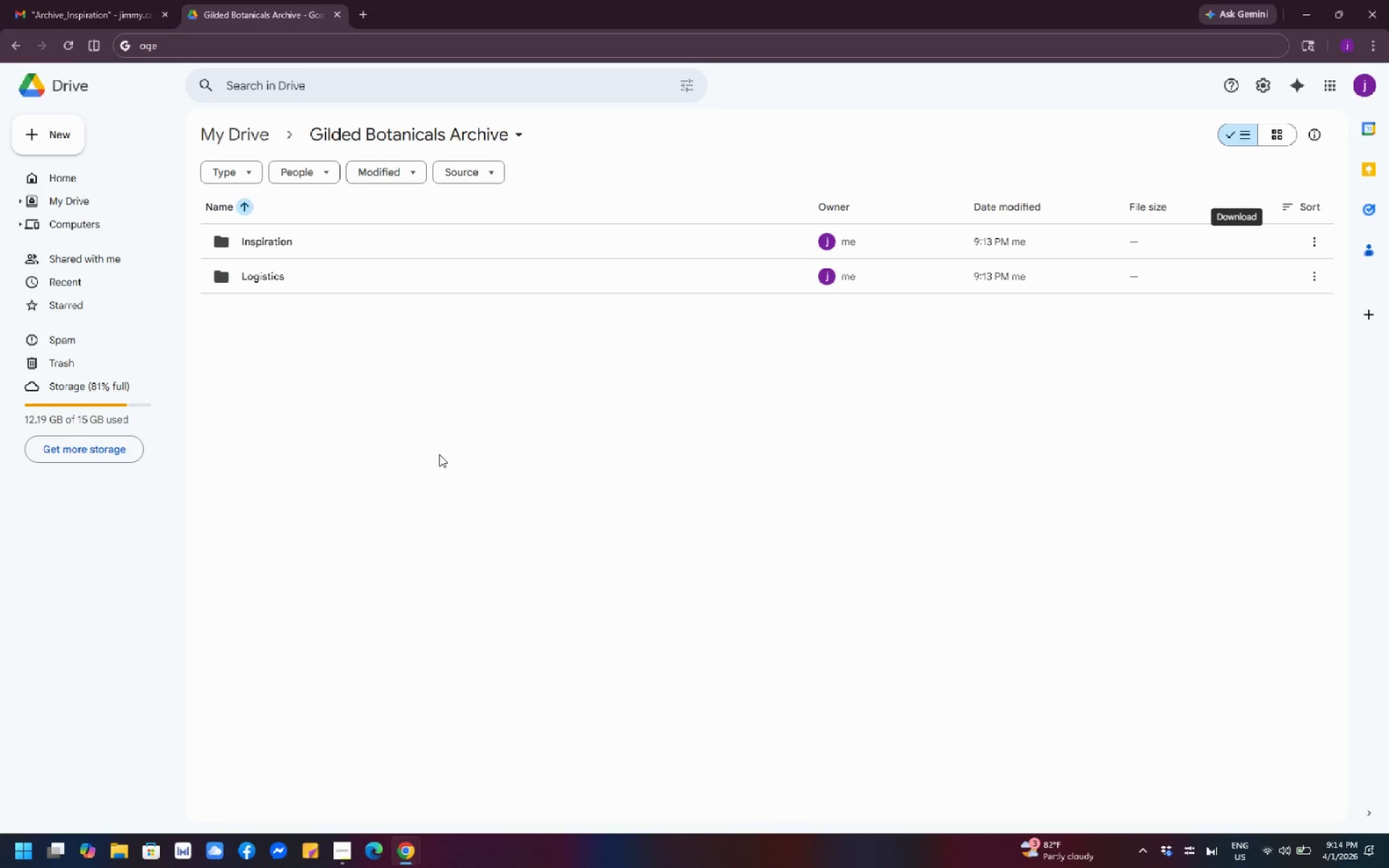 
scroll: coordinate [583, 484], scroll_direction: down, amount: 16.0
 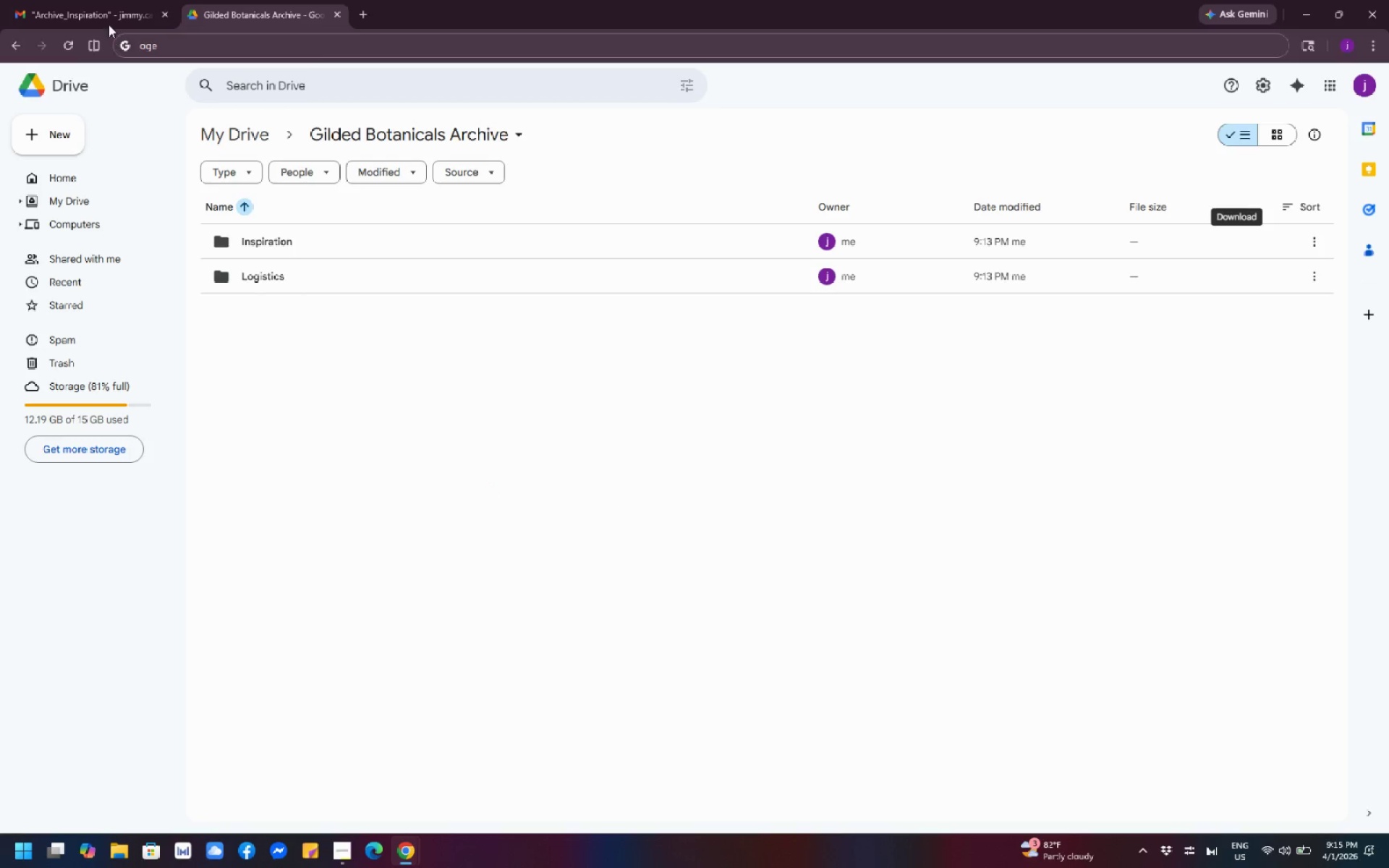 
left_click([99, 8])
 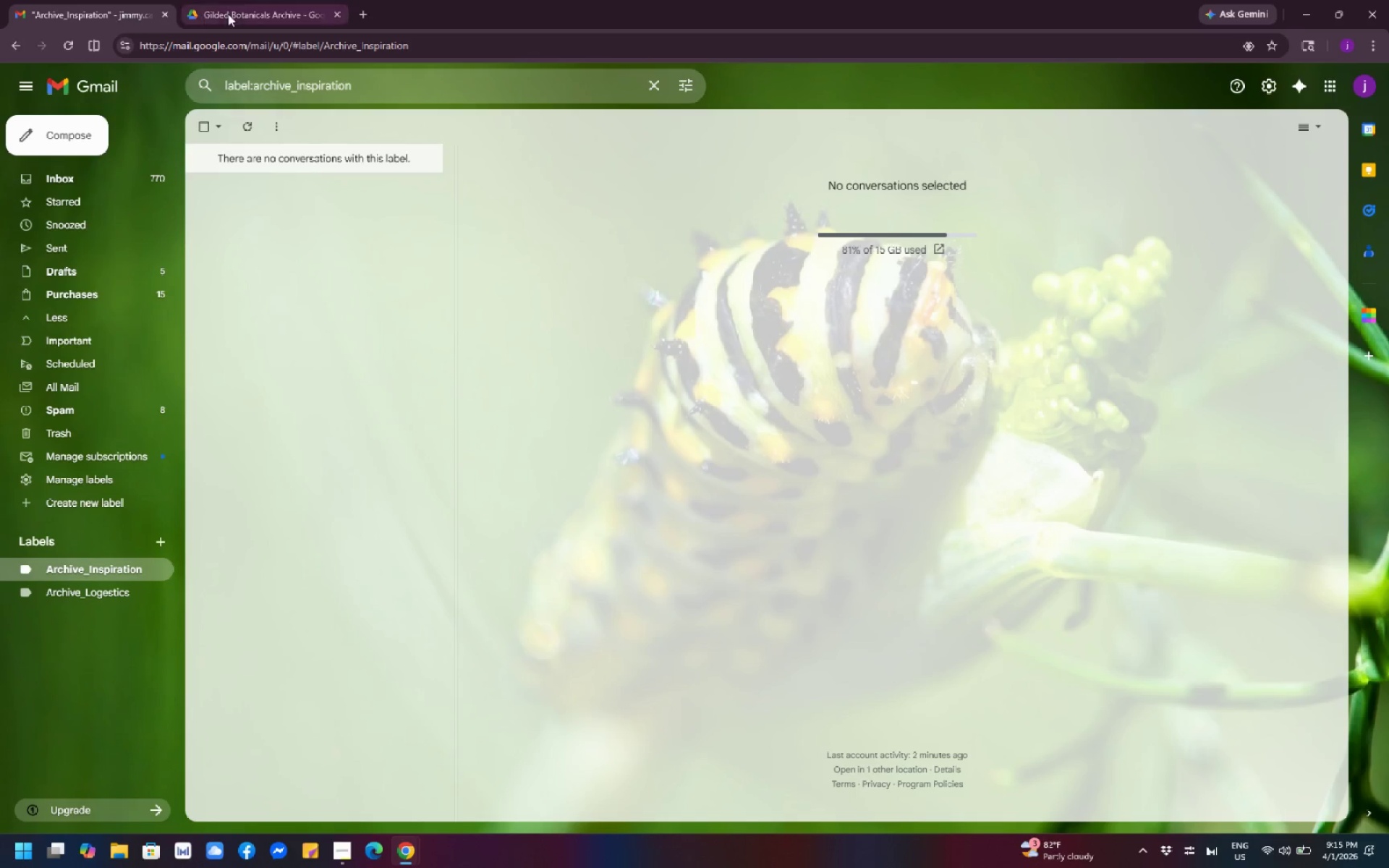 
left_click([239, 14])
 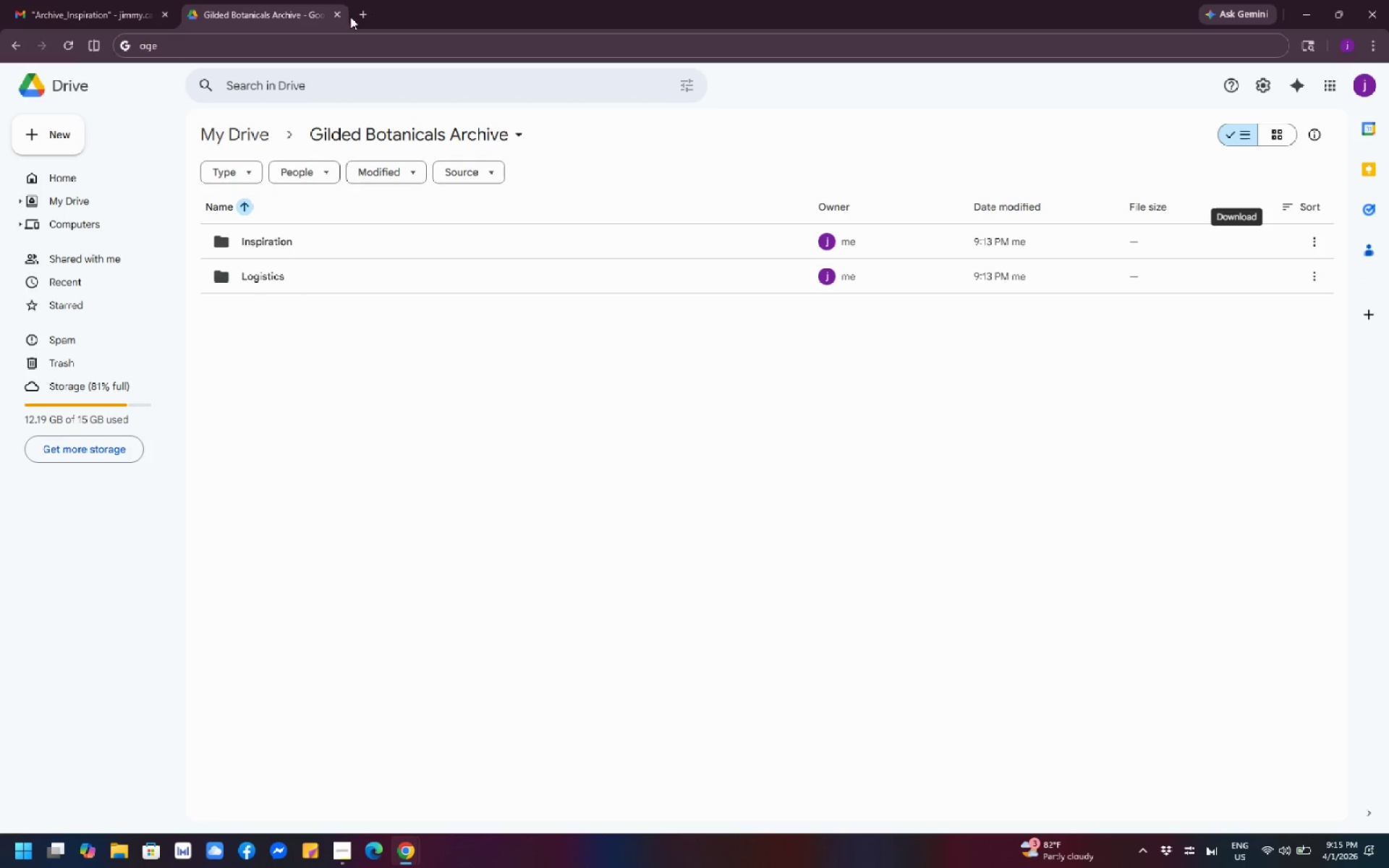 
left_click([371, 13])
 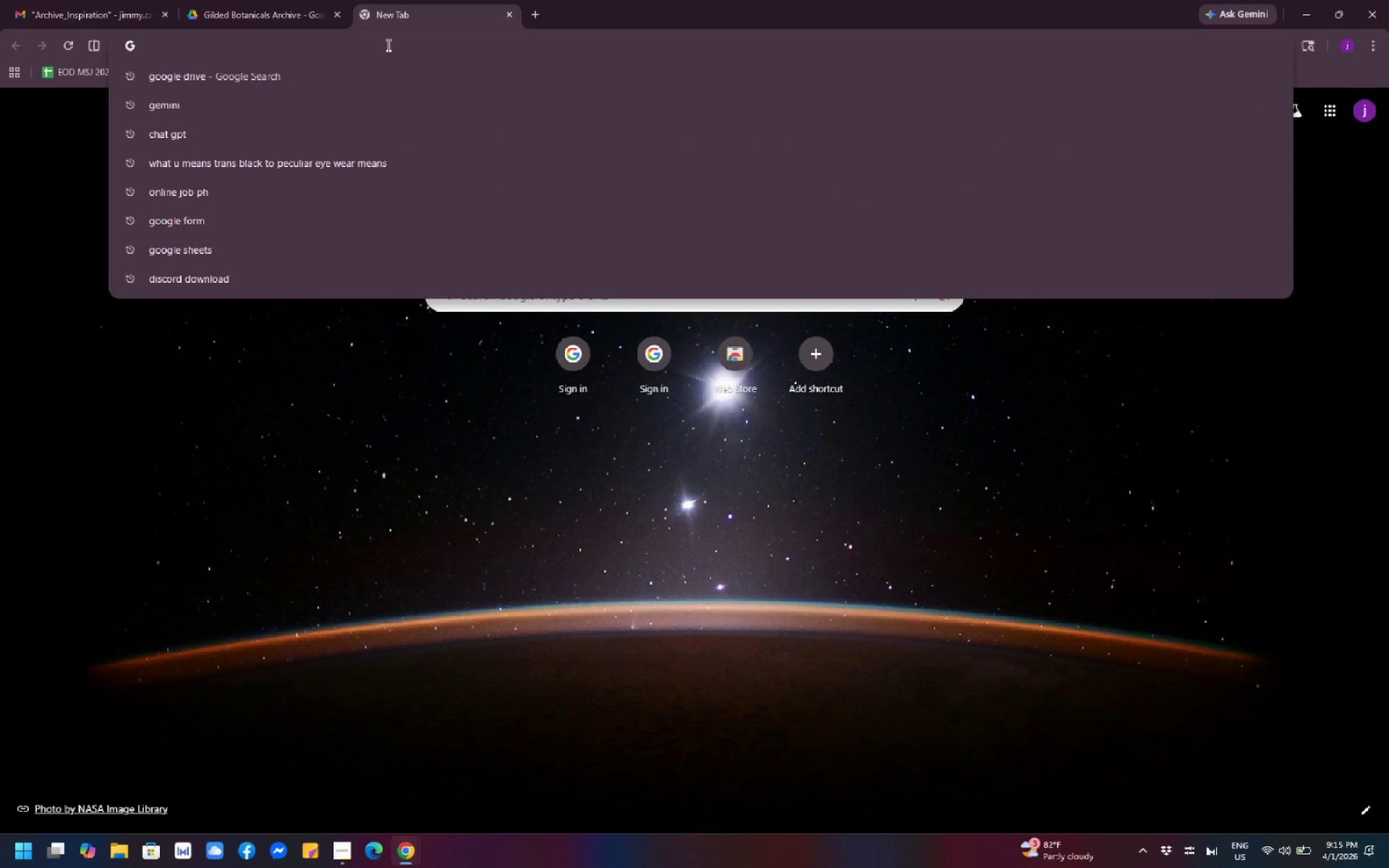 
type(zapoer)
 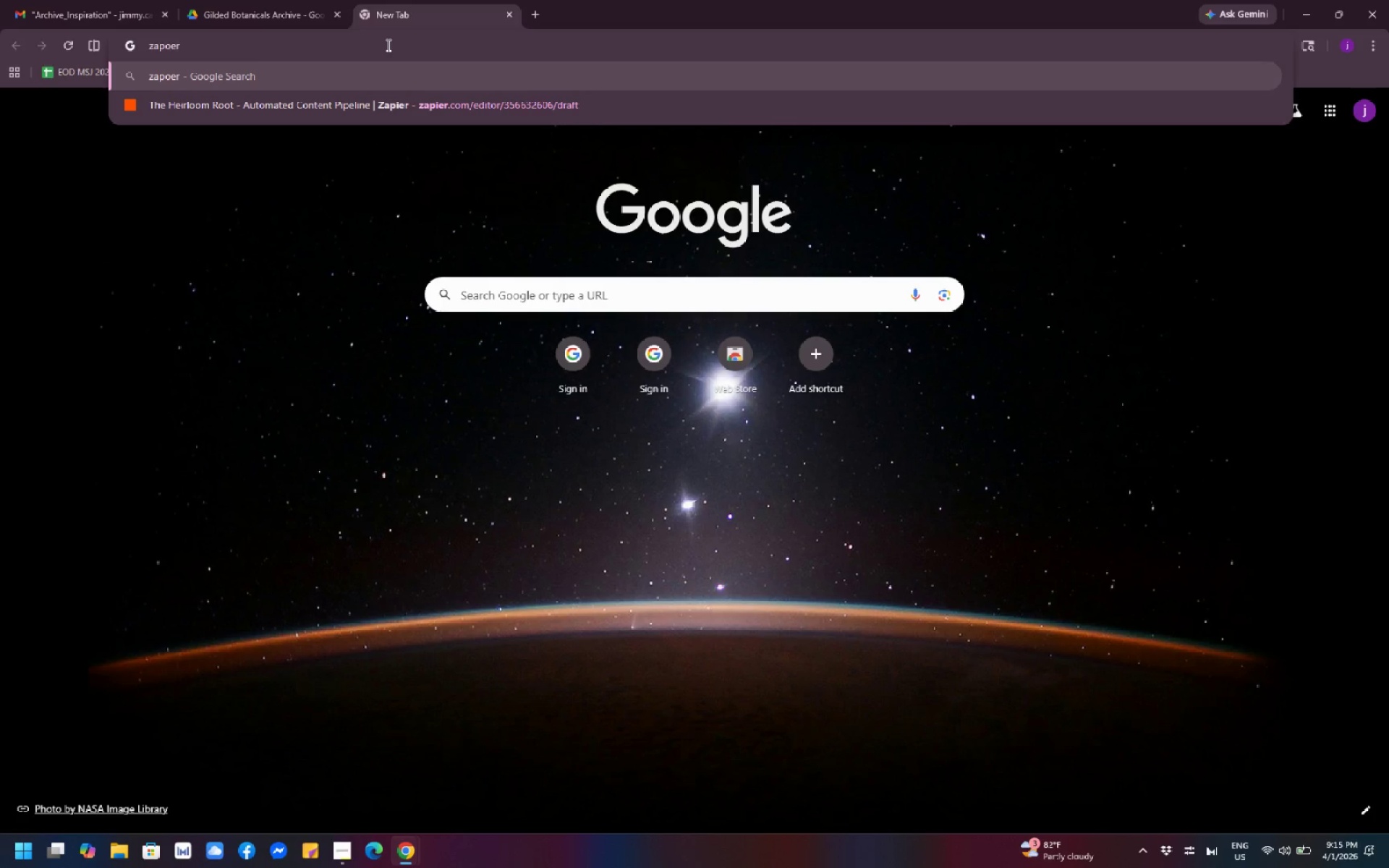 
key(Enter)
 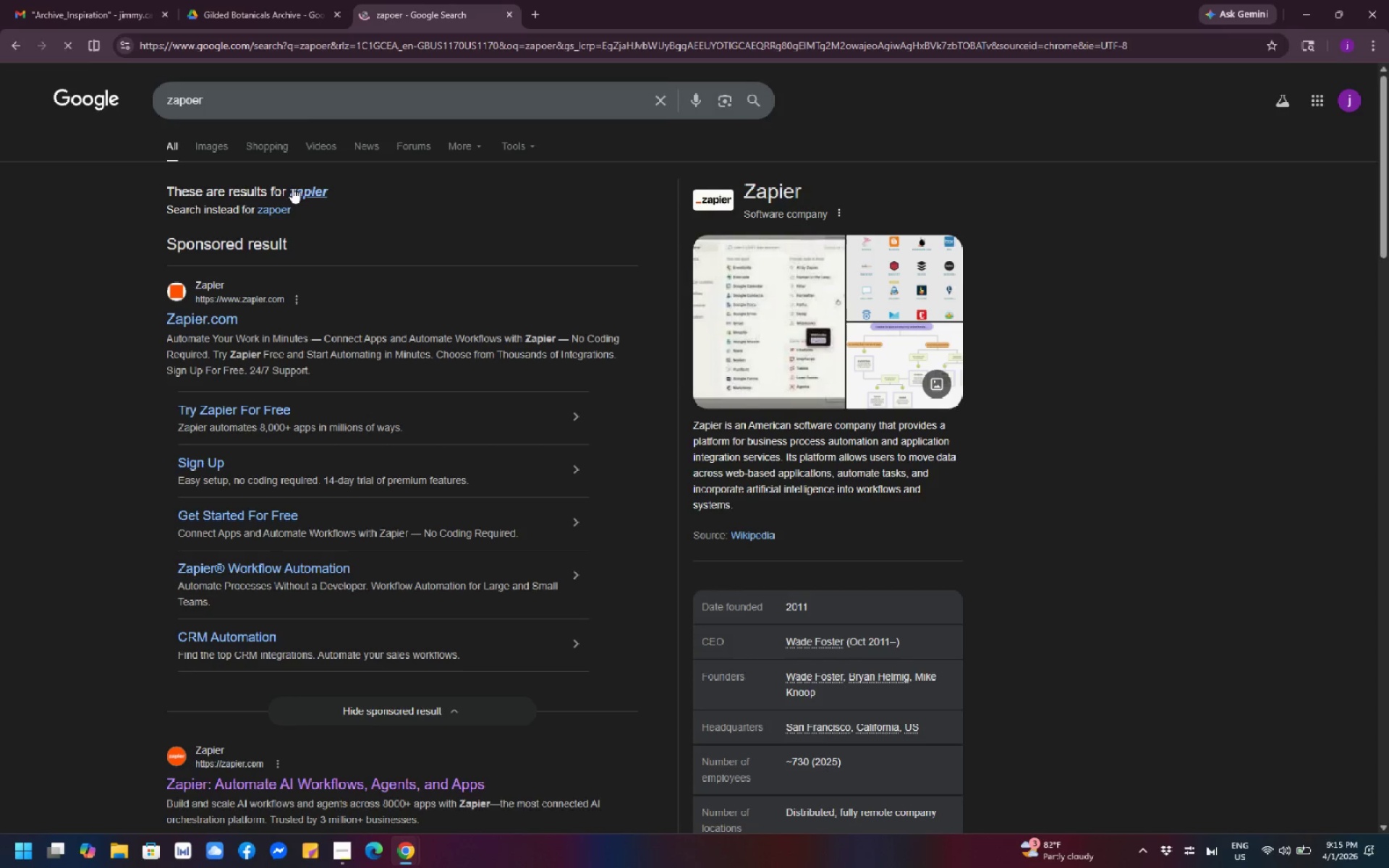 
left_click([210, 313])
 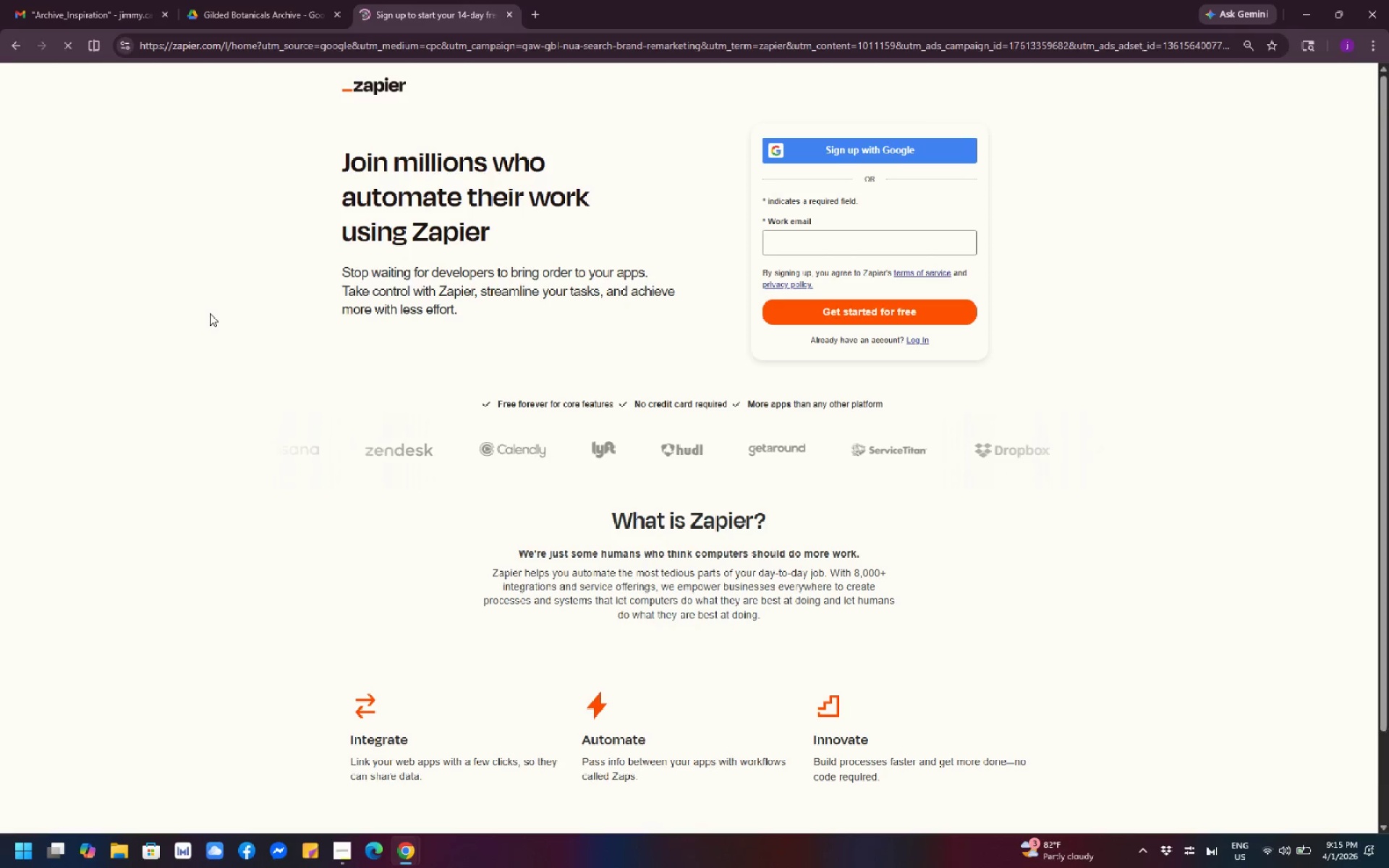 
scroll: coordinate [429, 301], scroll_direction: up, amount: 6.0
 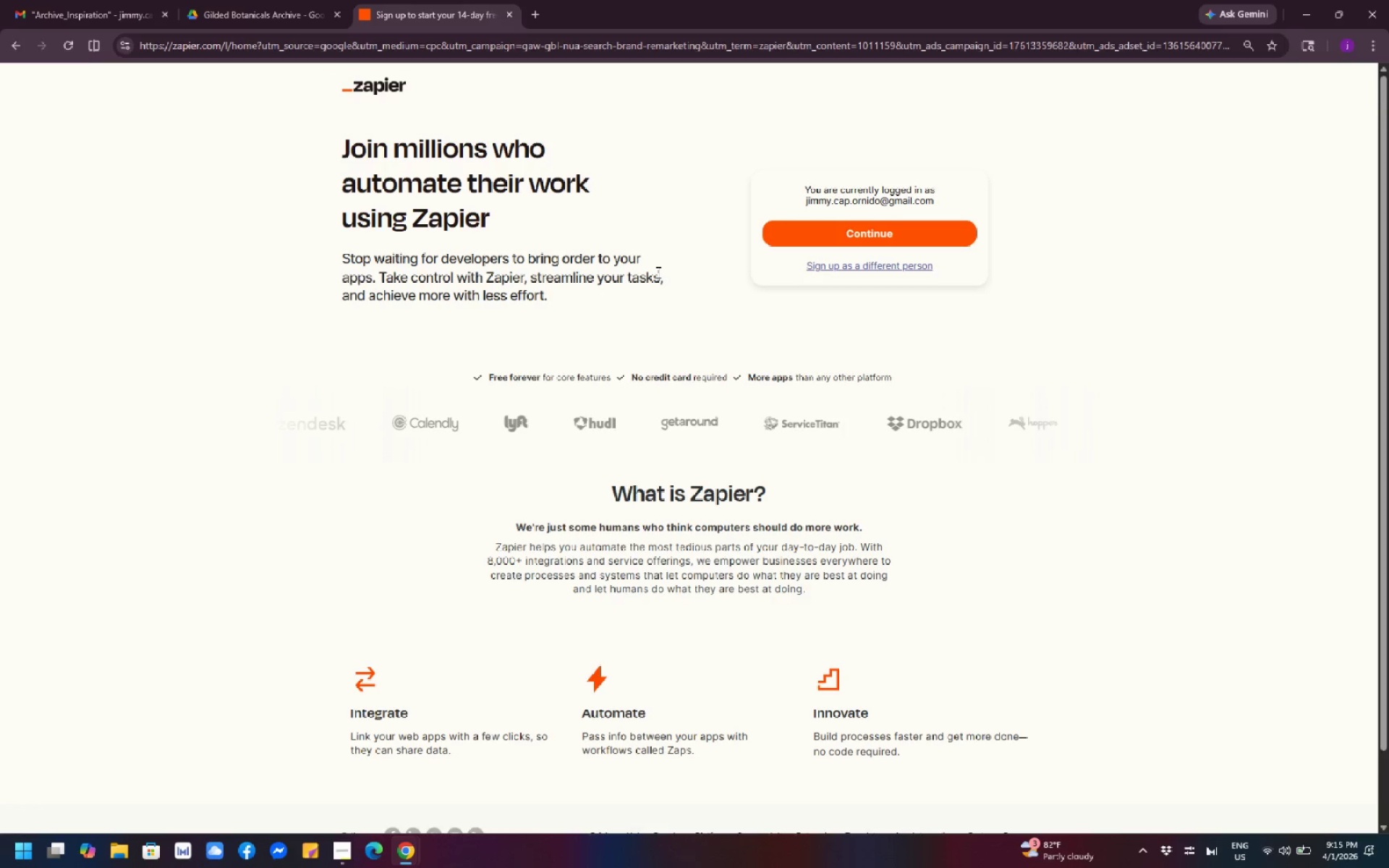 
left_click([825, 231])
 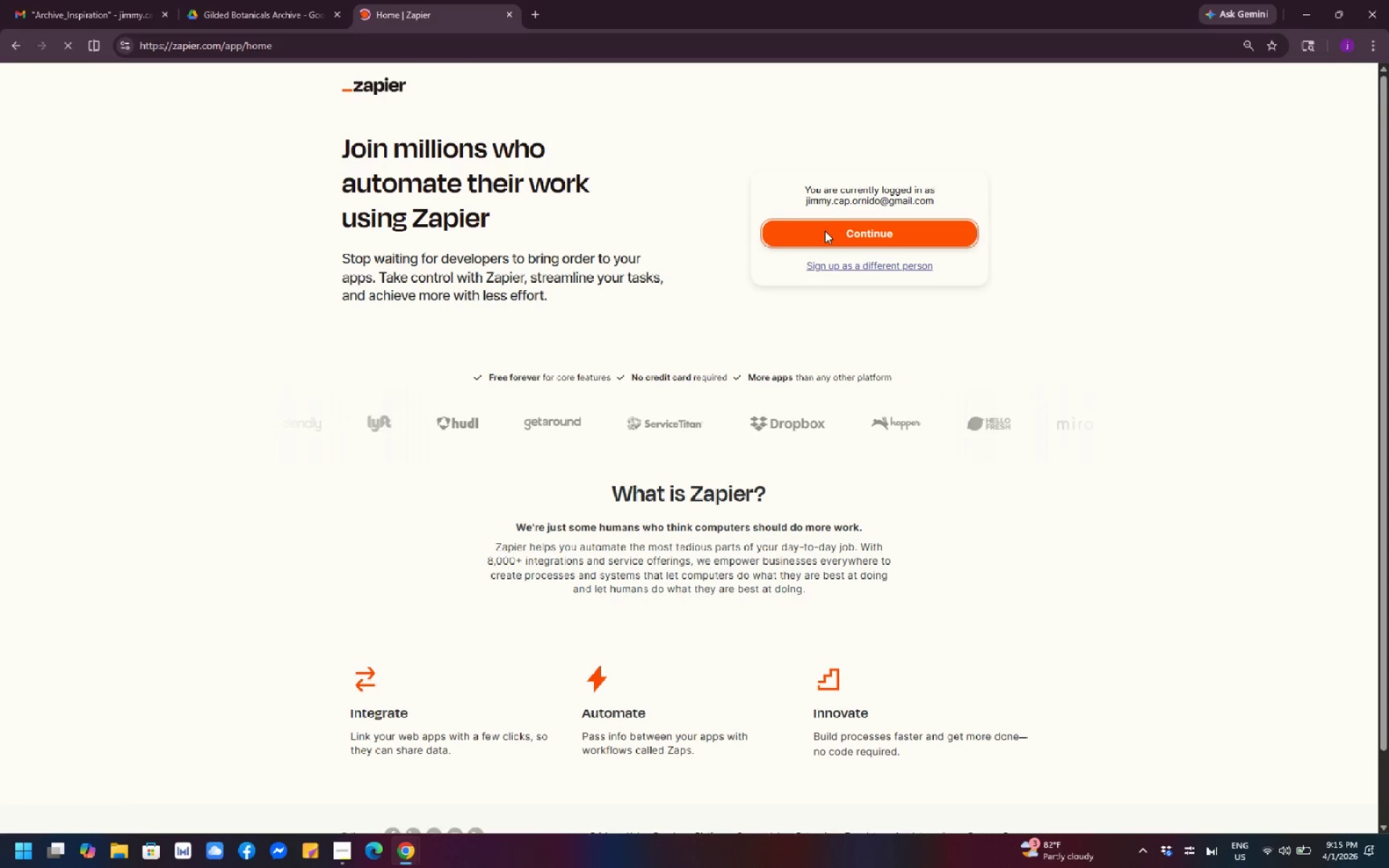 
wait(11.14)
 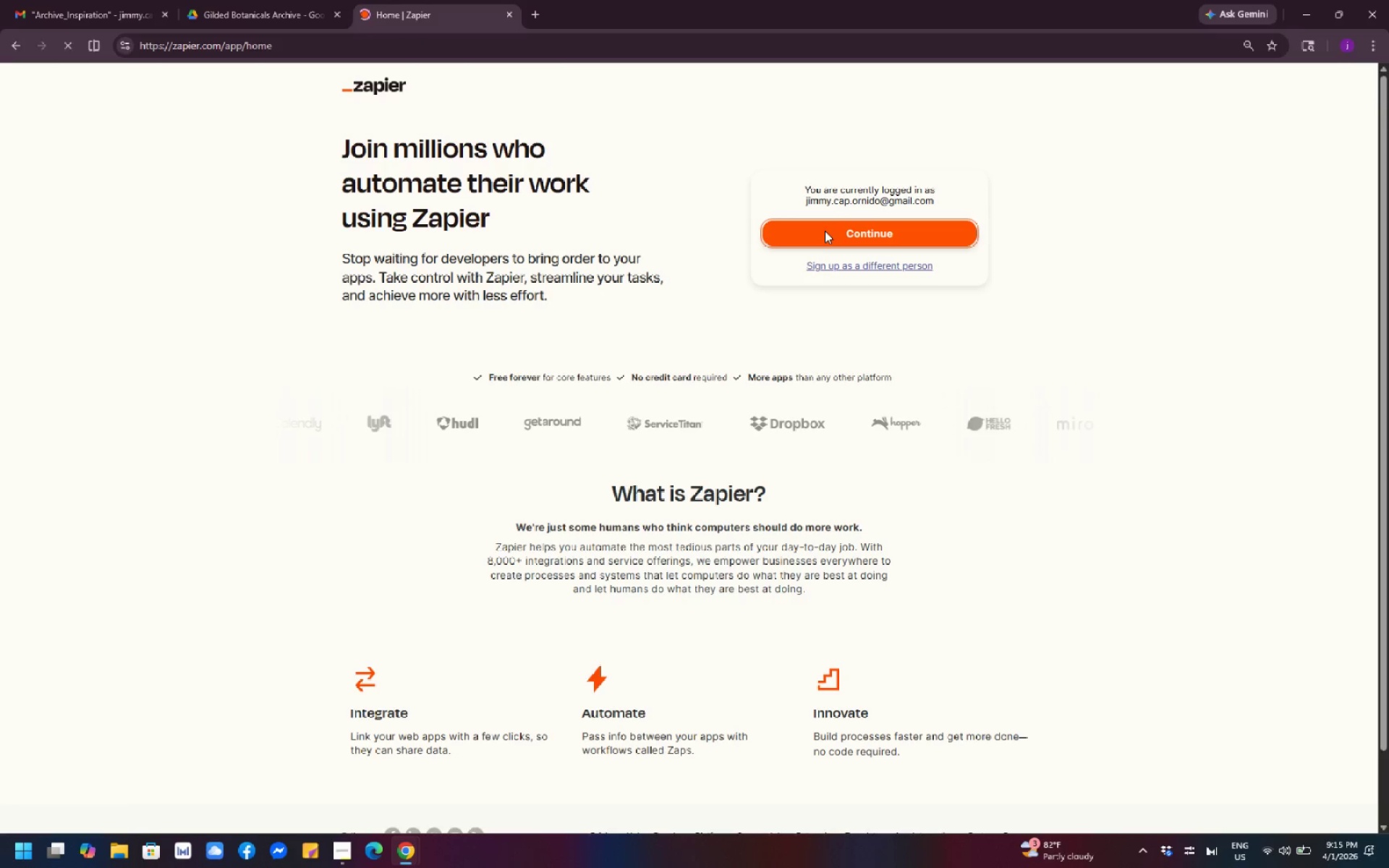 
scroll: coordinate [725, 323], scroll_direction: up, amount: 2.0
 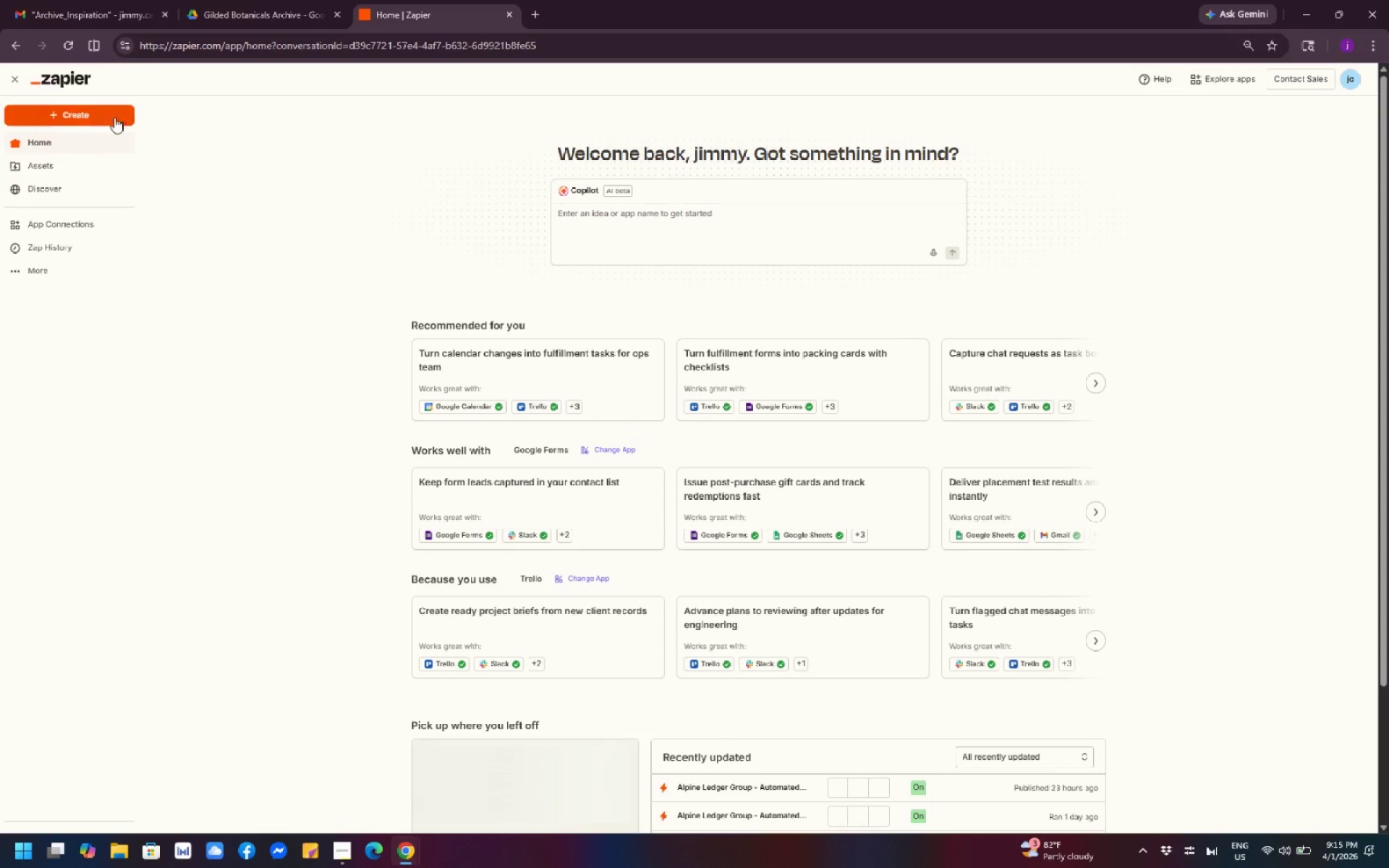 
left_click([91, 107])
 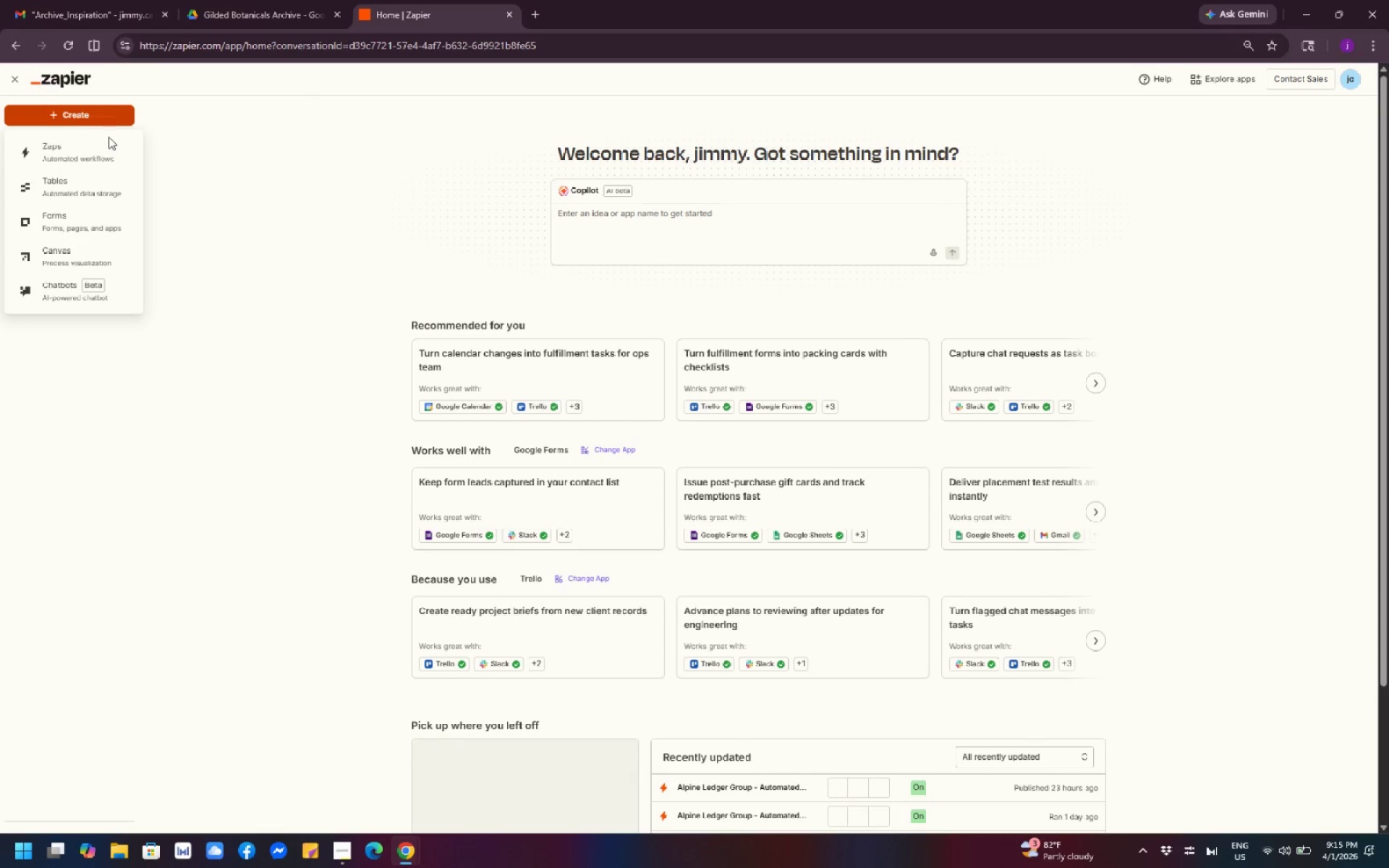 
left_click([97, 145])
 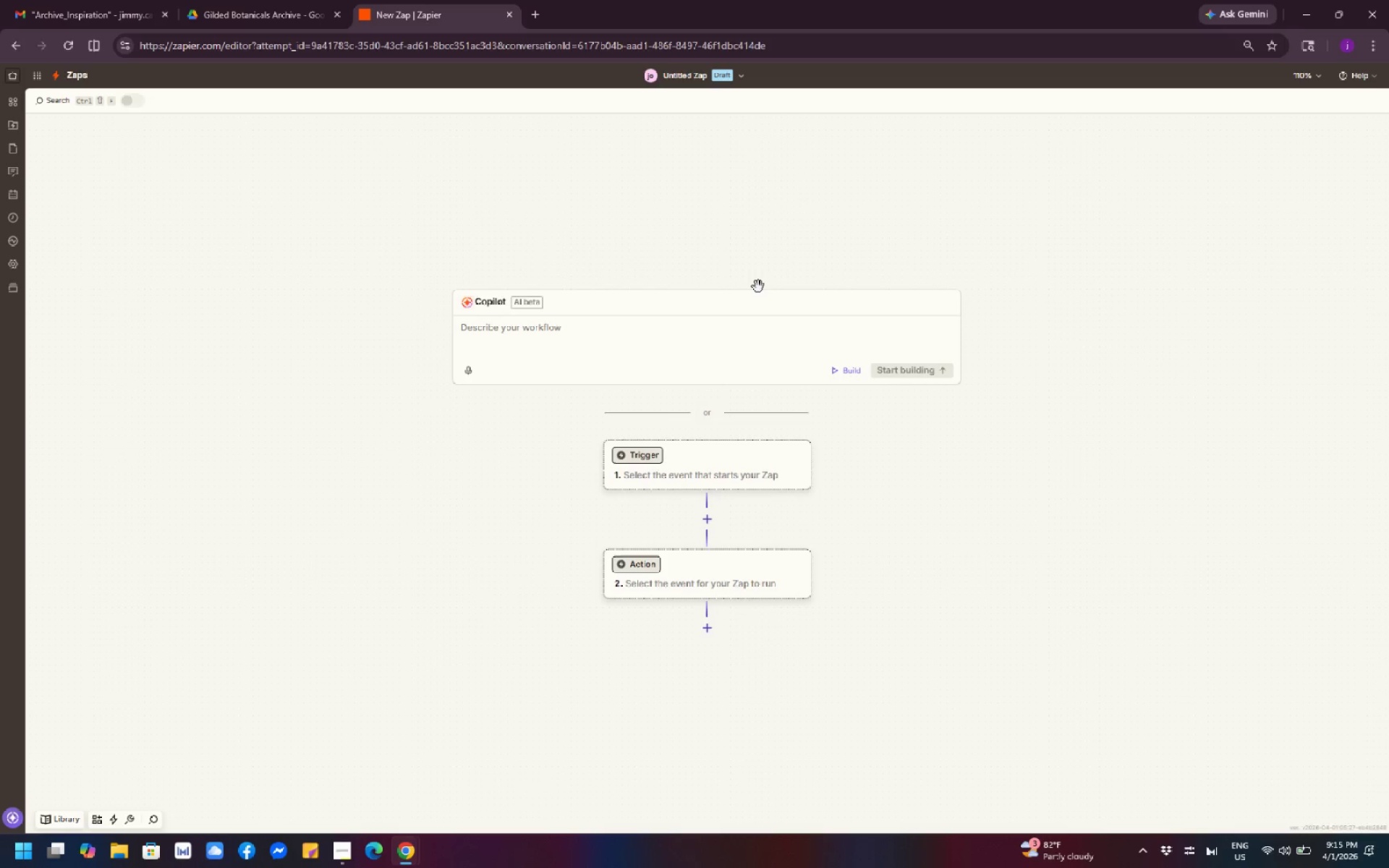 
wait(12.7)
 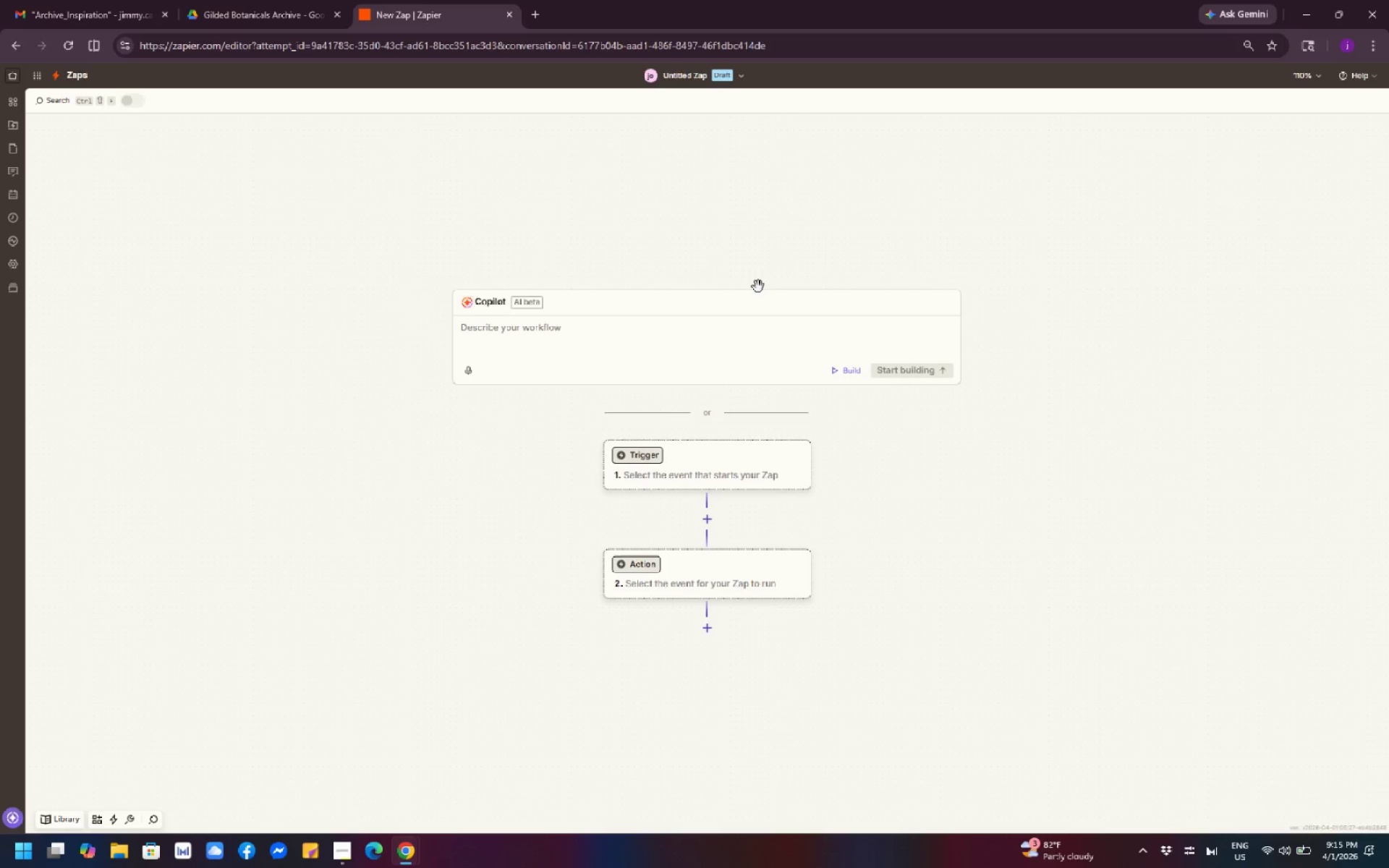 
scroll: coordinate [845, 329], scroll_direction: down, amount: 5.0
 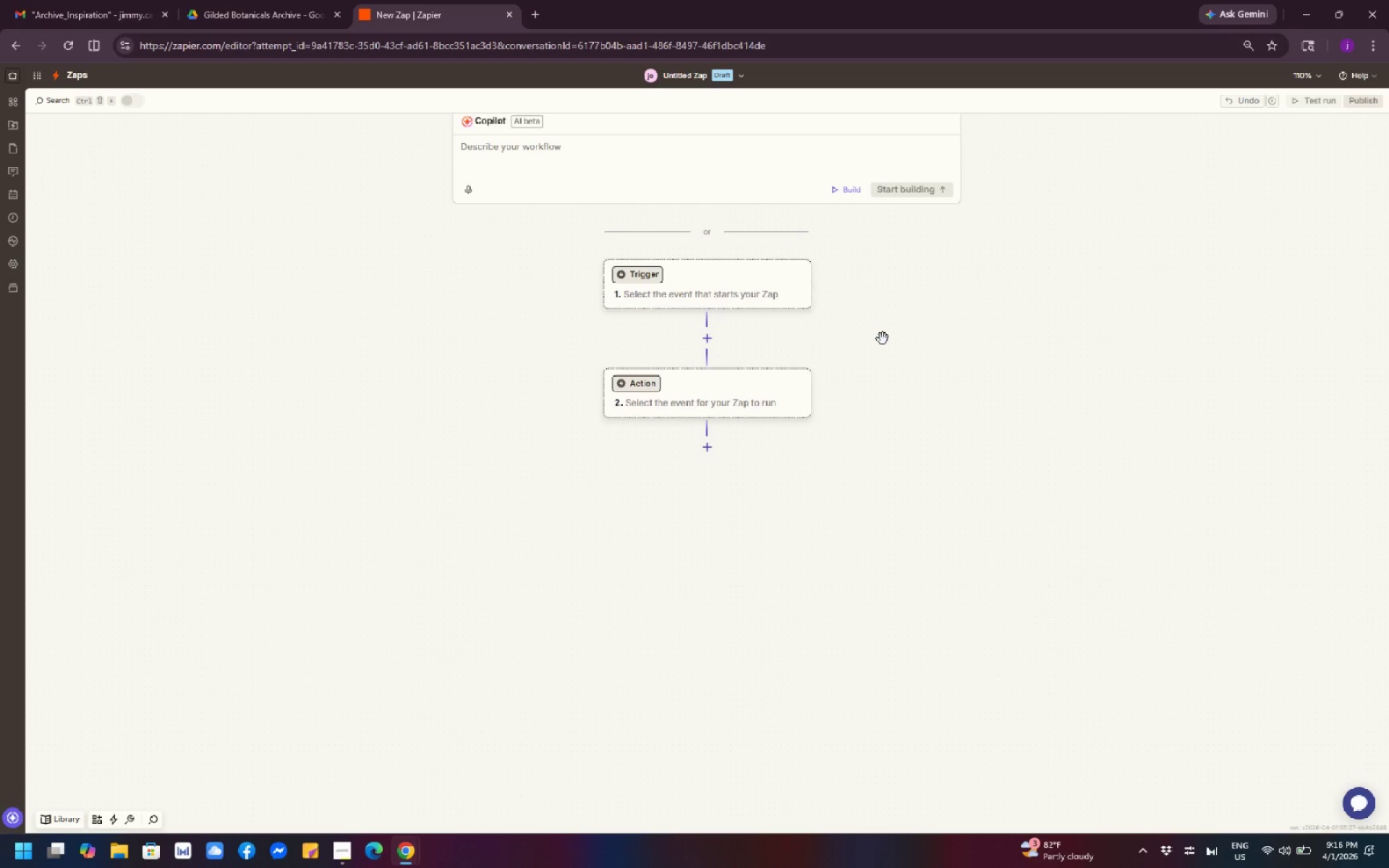 
wait(14.04)
 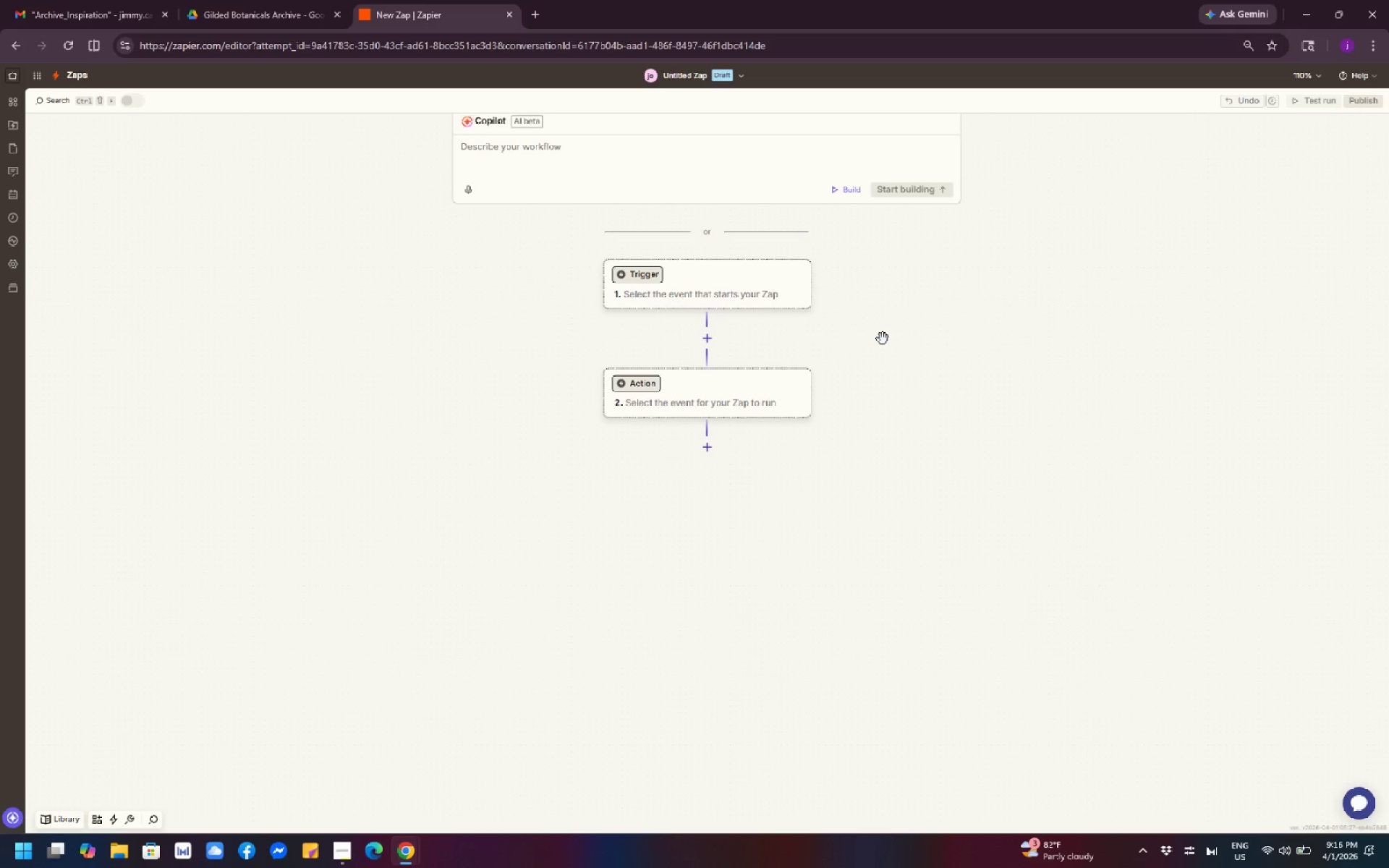 
left_click([740, 74])
 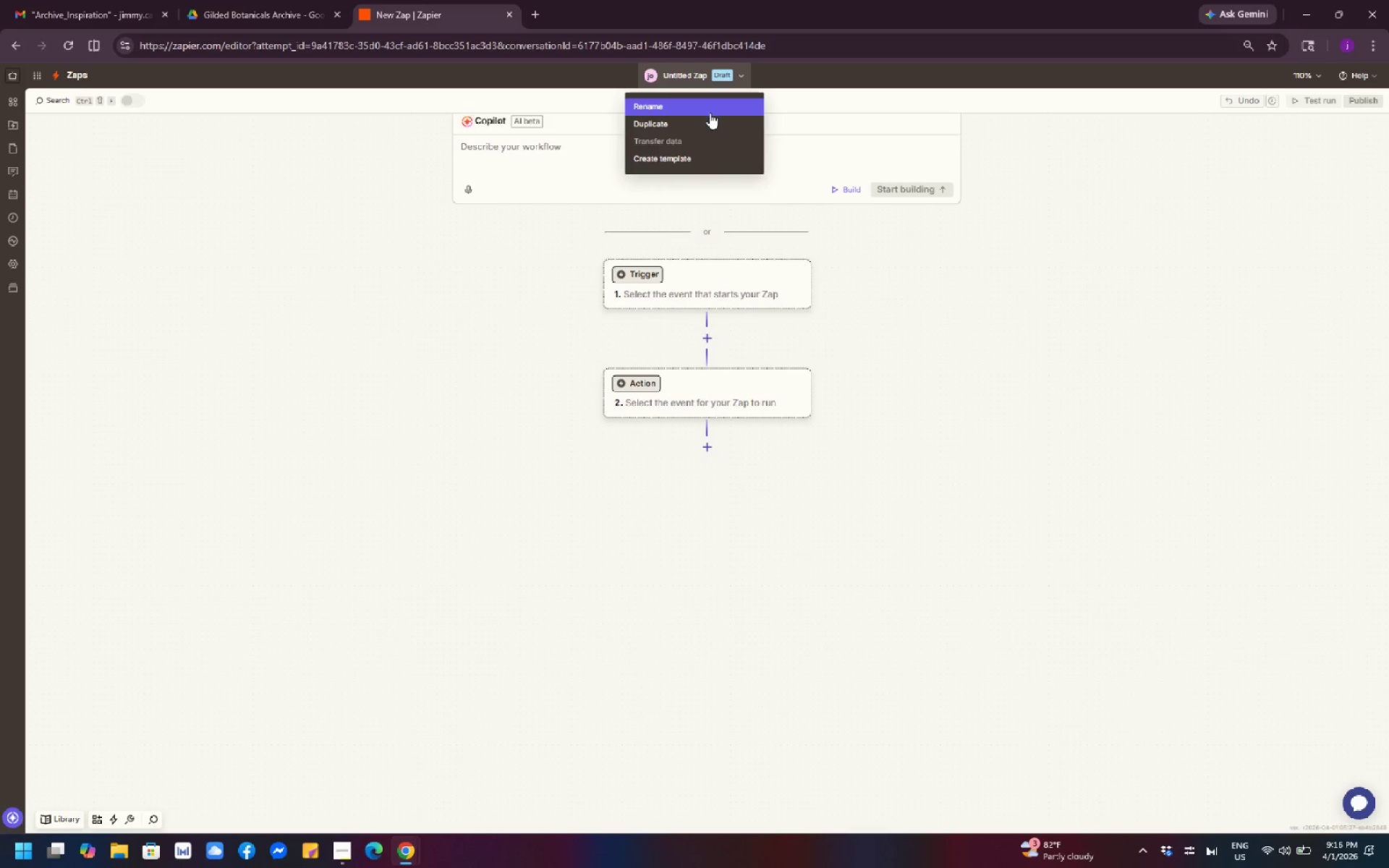 
left_click([710, 113])
 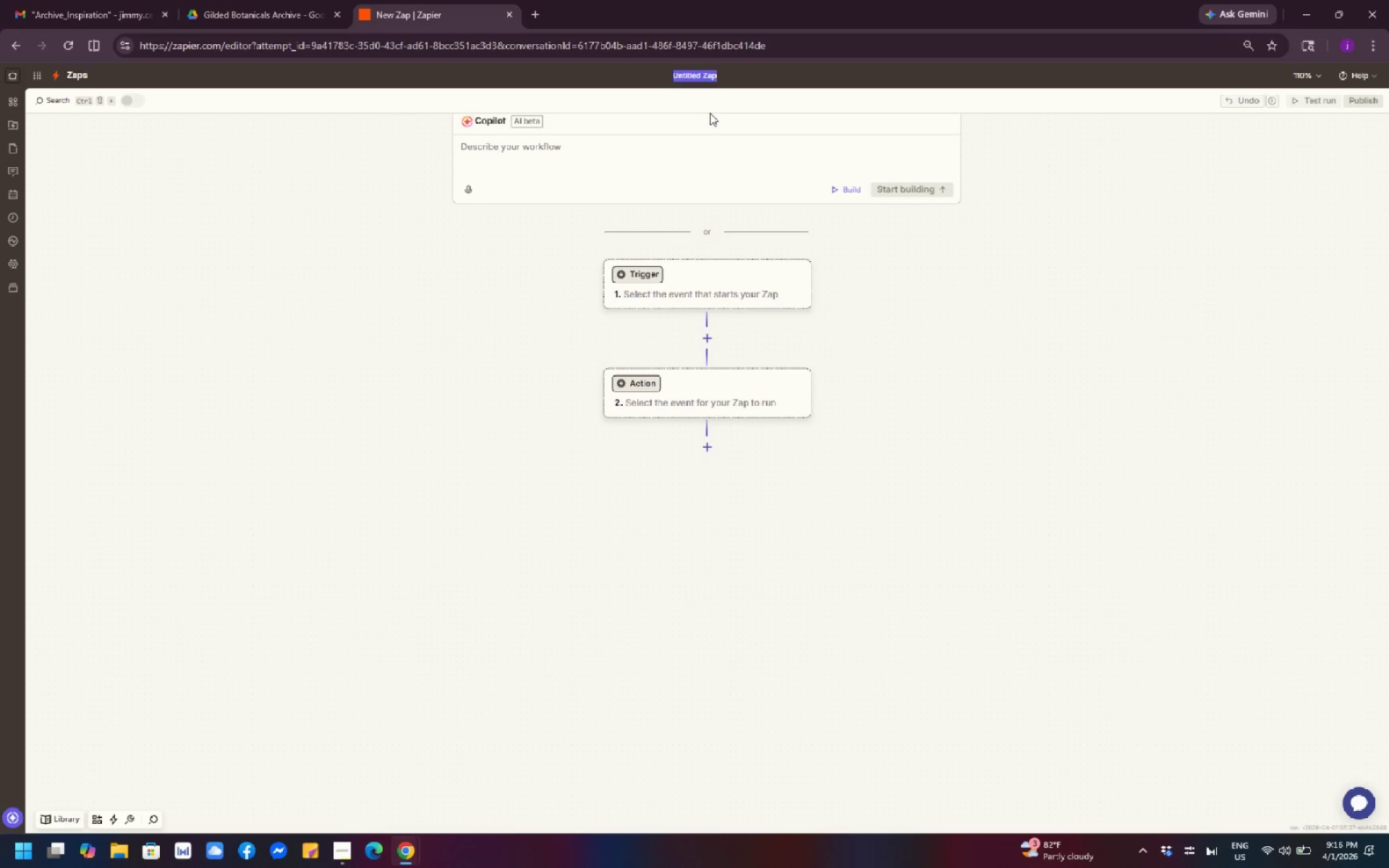 
hold_key(key=ShiftLeft, duration=1.5)
 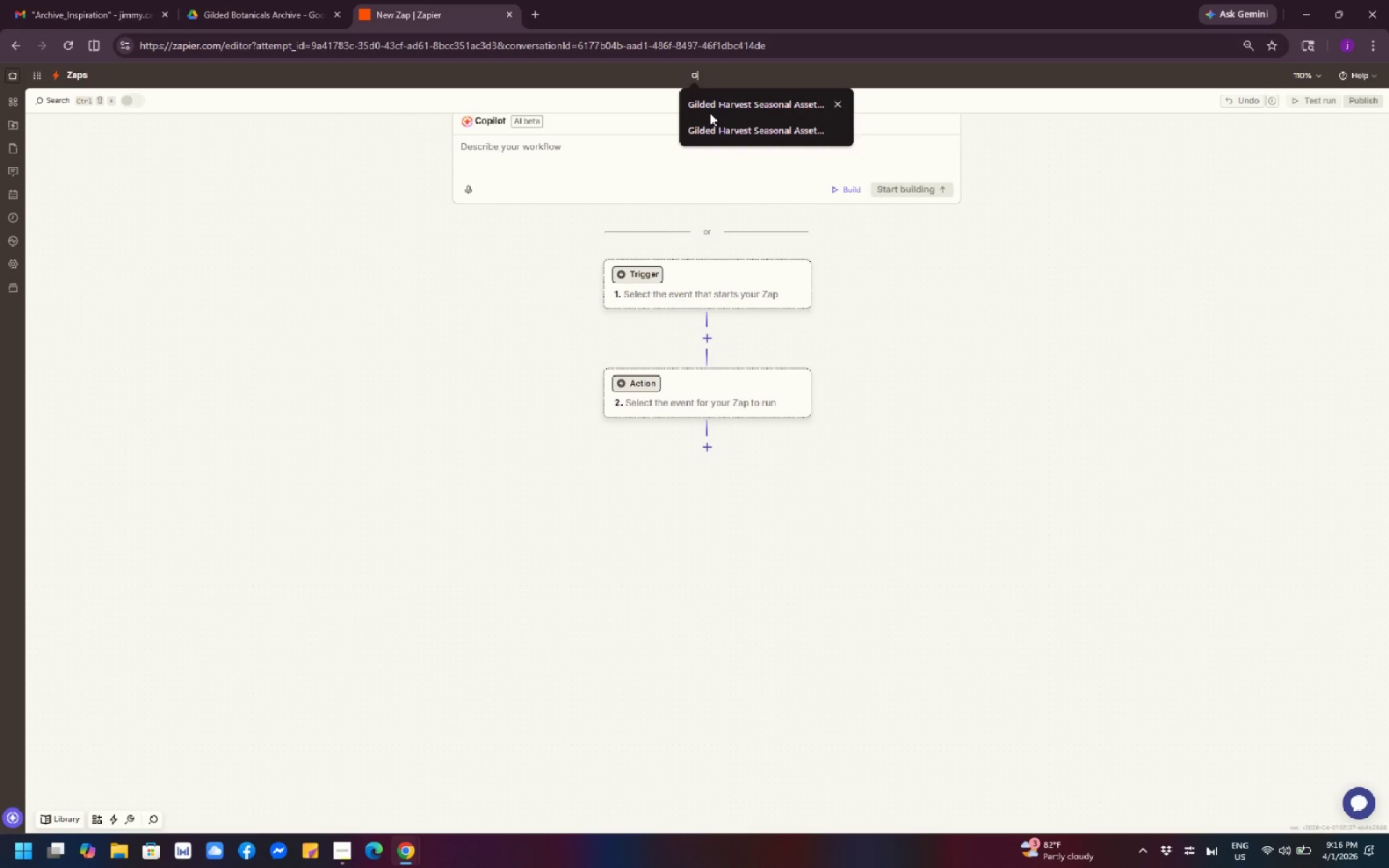 
type(Gilded Botanicals)
 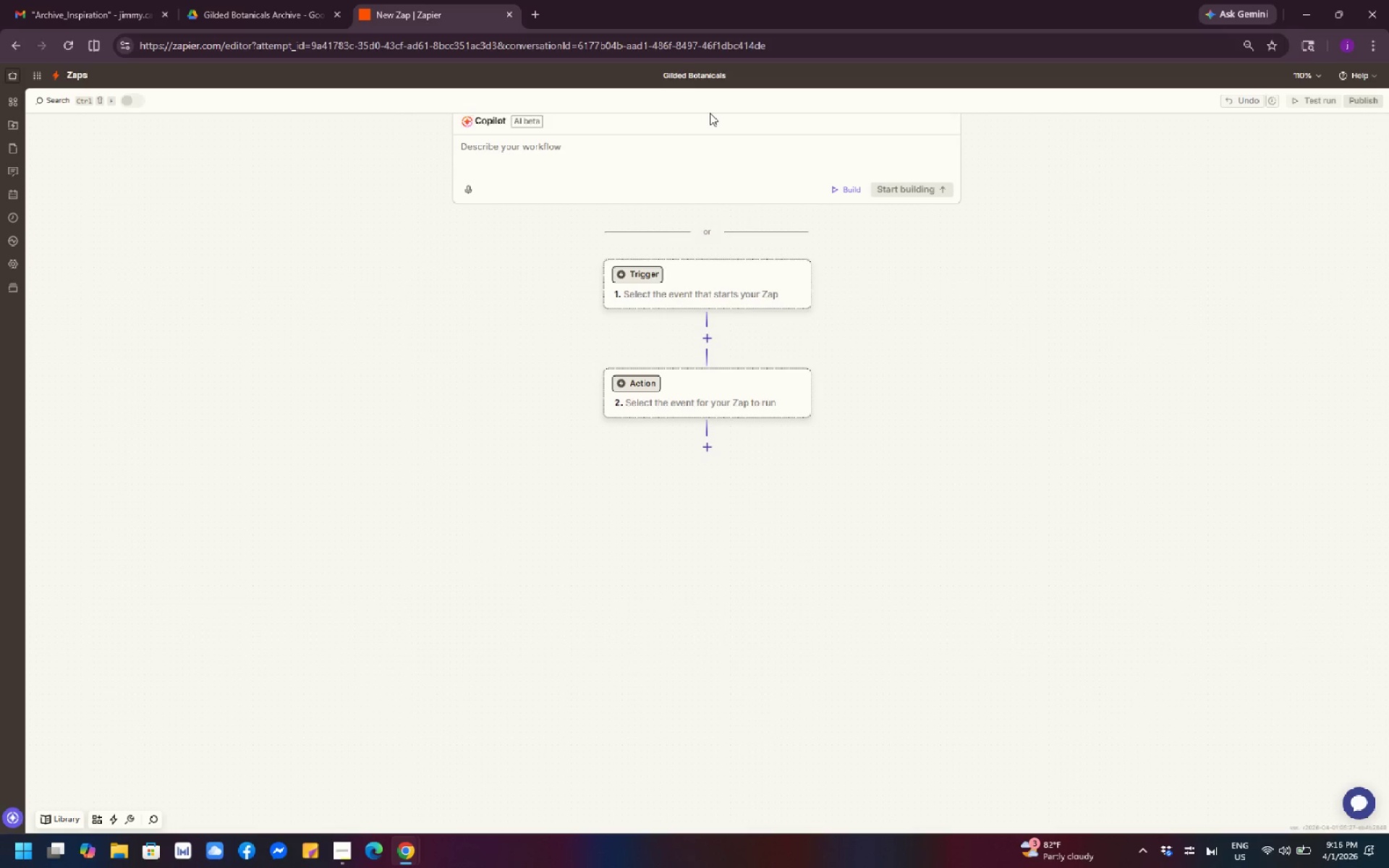 
hold_key(key=ControlLeft, duration=1.5)
scroll: coordinate [710, 113], scroll_direction: up, amount: 2.0
 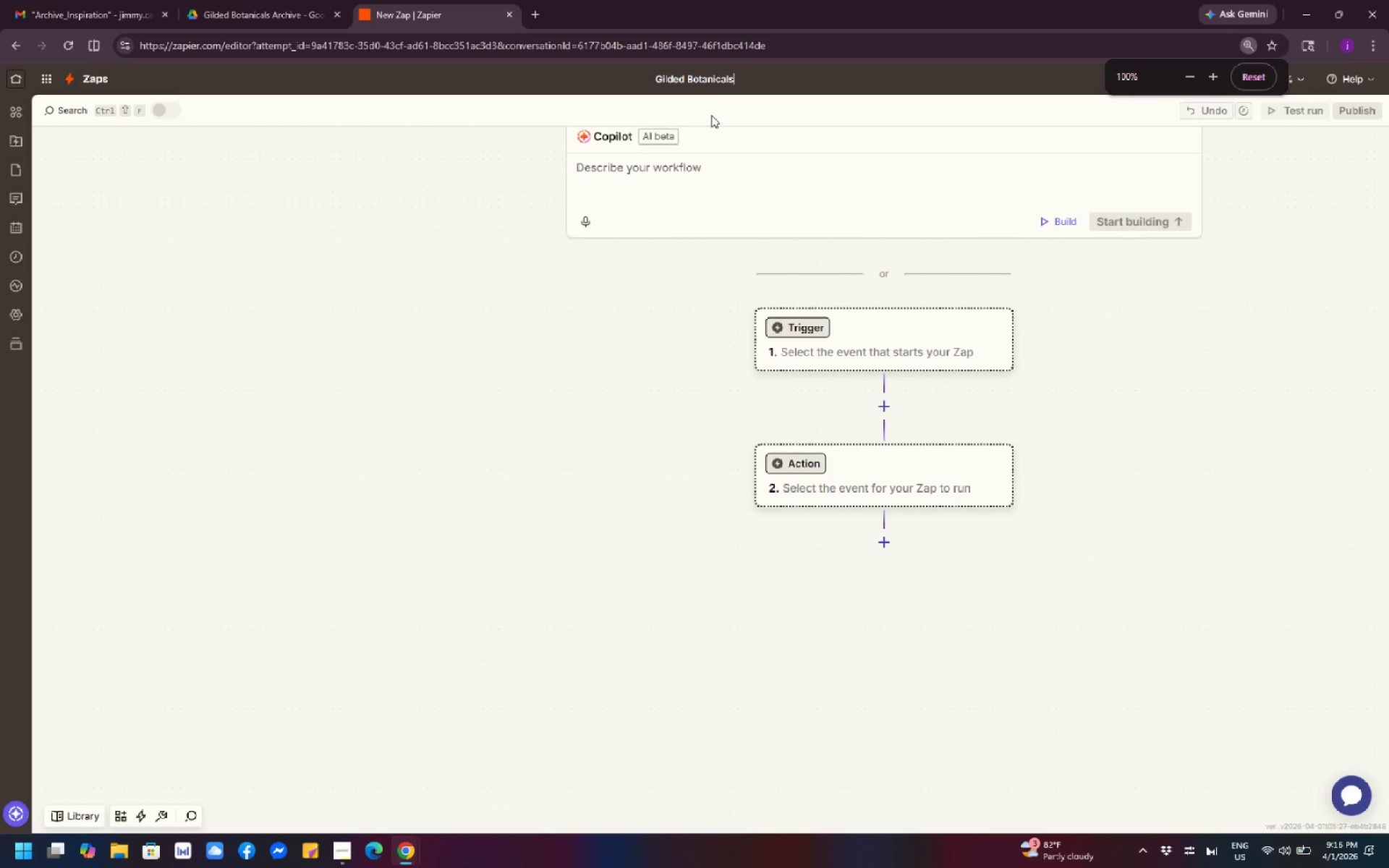 
hold_key(key=ControlLeft, duration=0.92)
 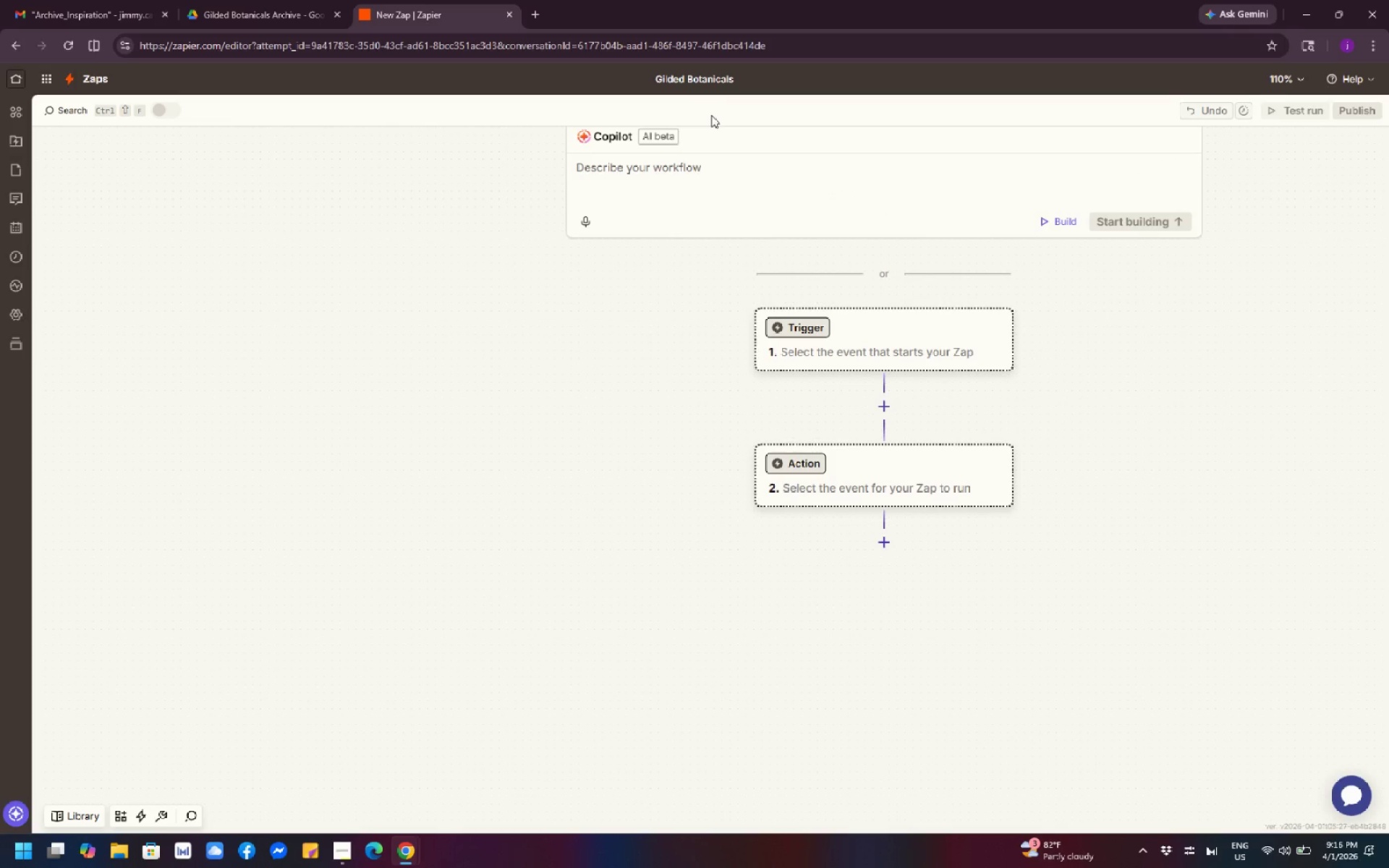 
hold_key(key=ControlLeft, duration=0.34)
scroll: coordinate [711, 115], scroll_direction: up, amount: 1.0
 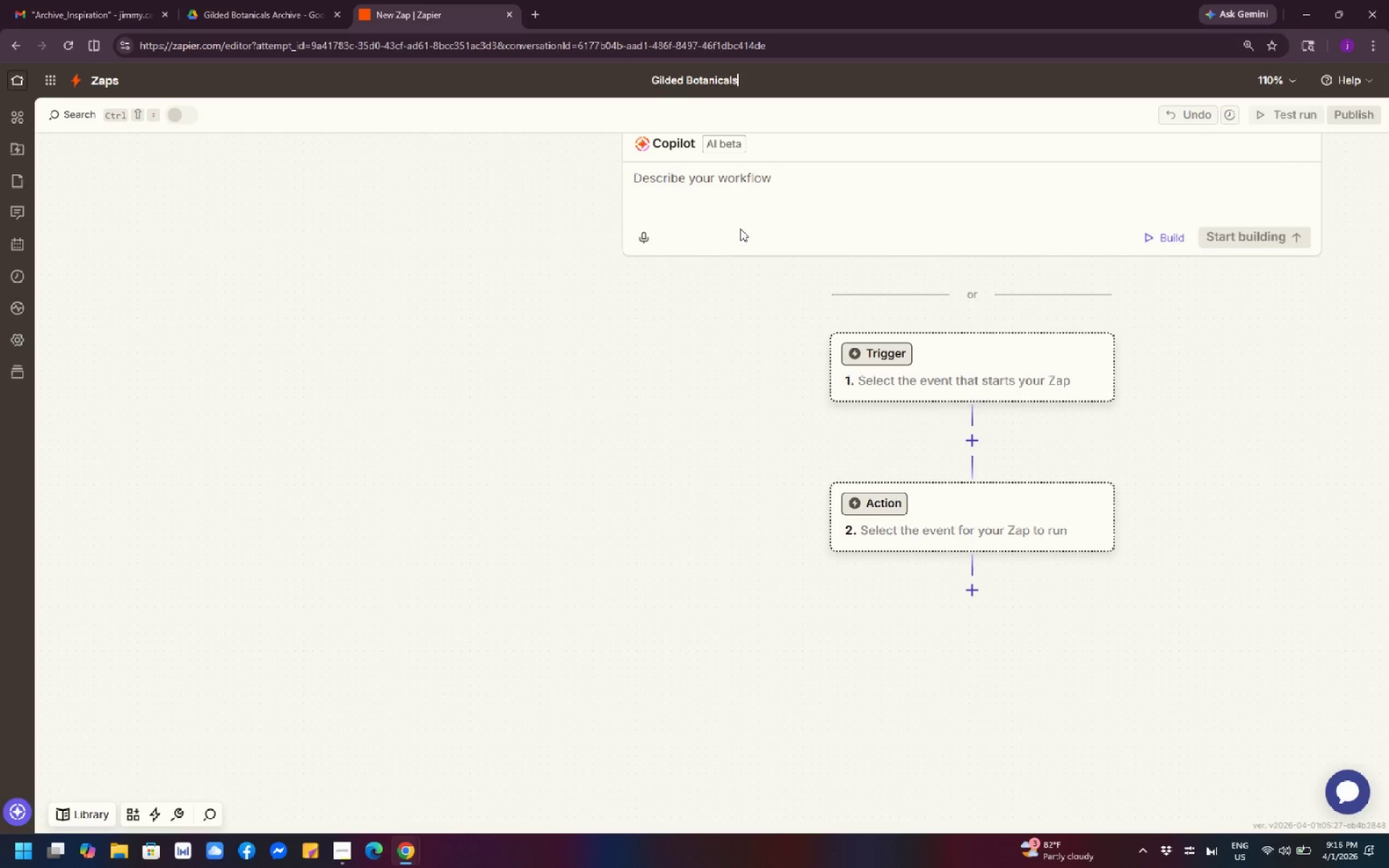 
wait(8.96)
 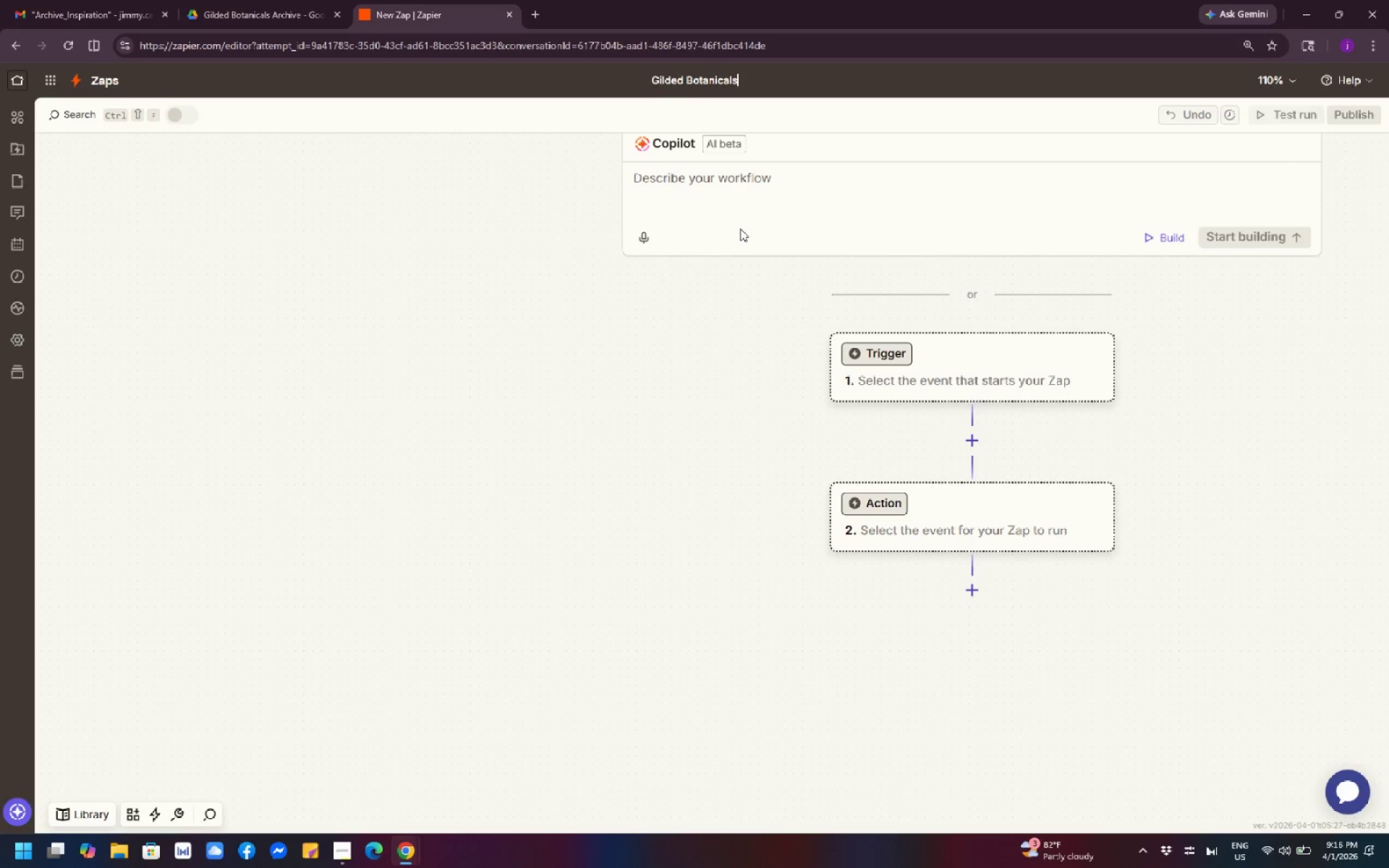 
type( _)
key(Backspace)
type(- Archive )
 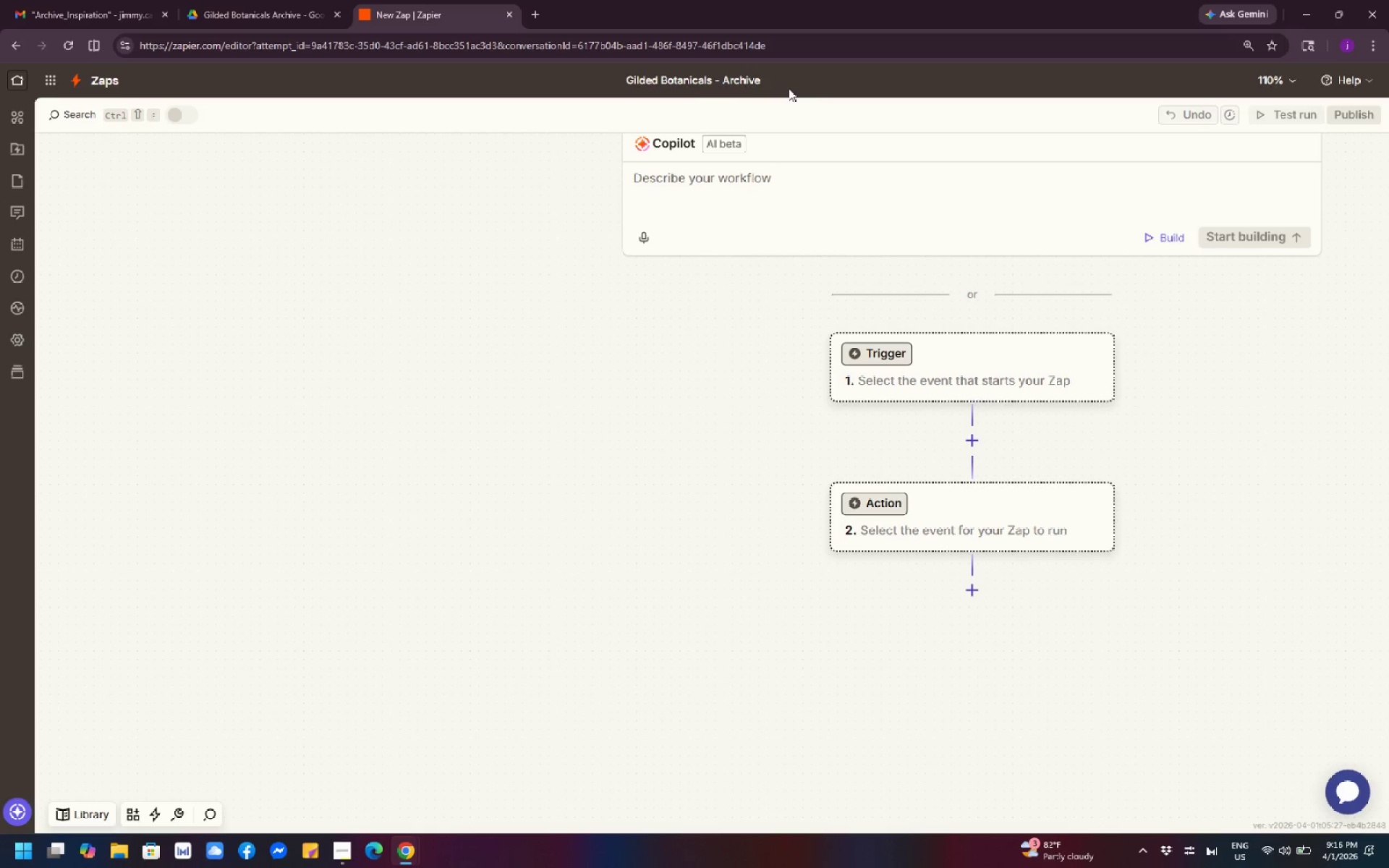 
type(Logistics)
 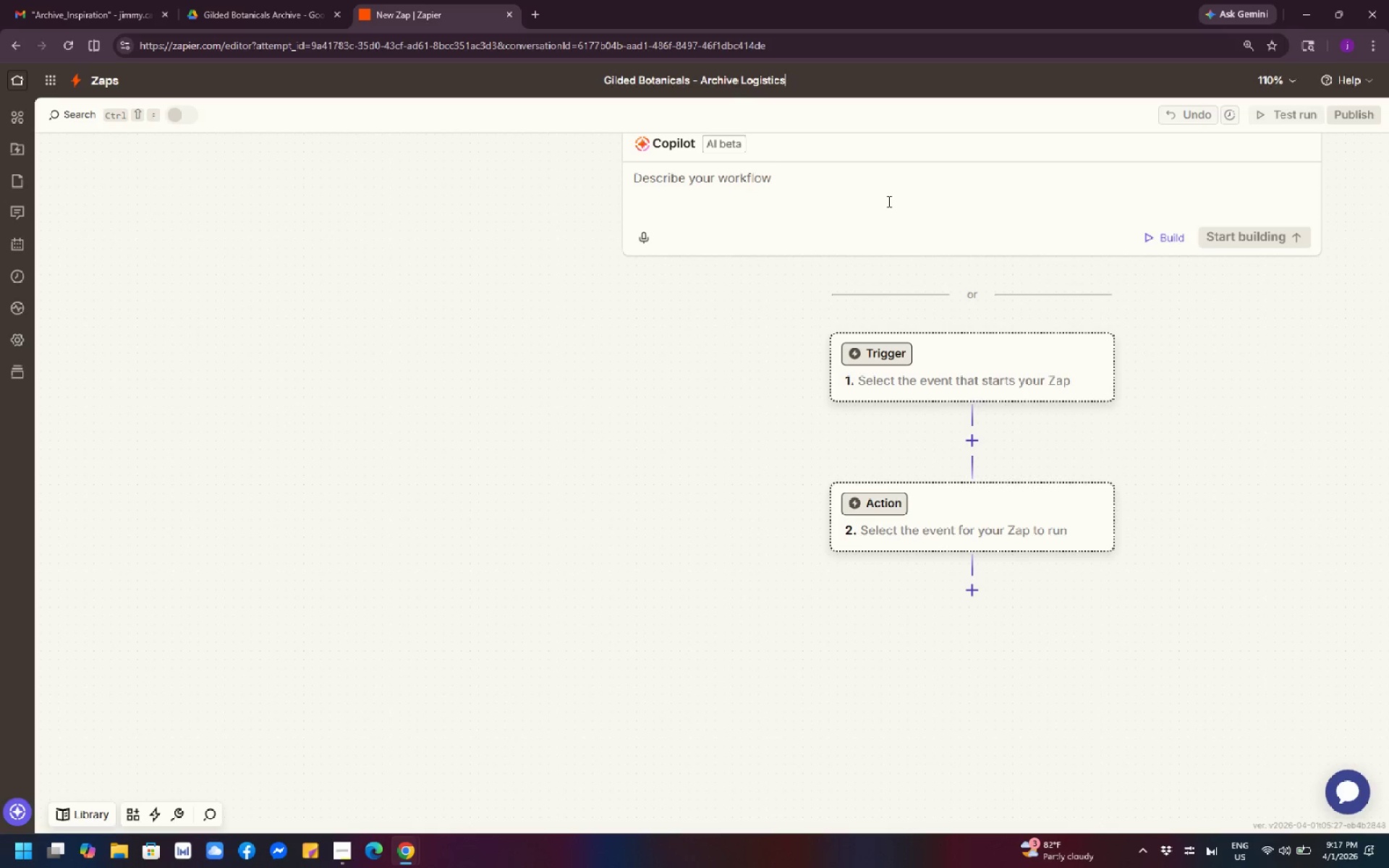 
wait(6.02)
 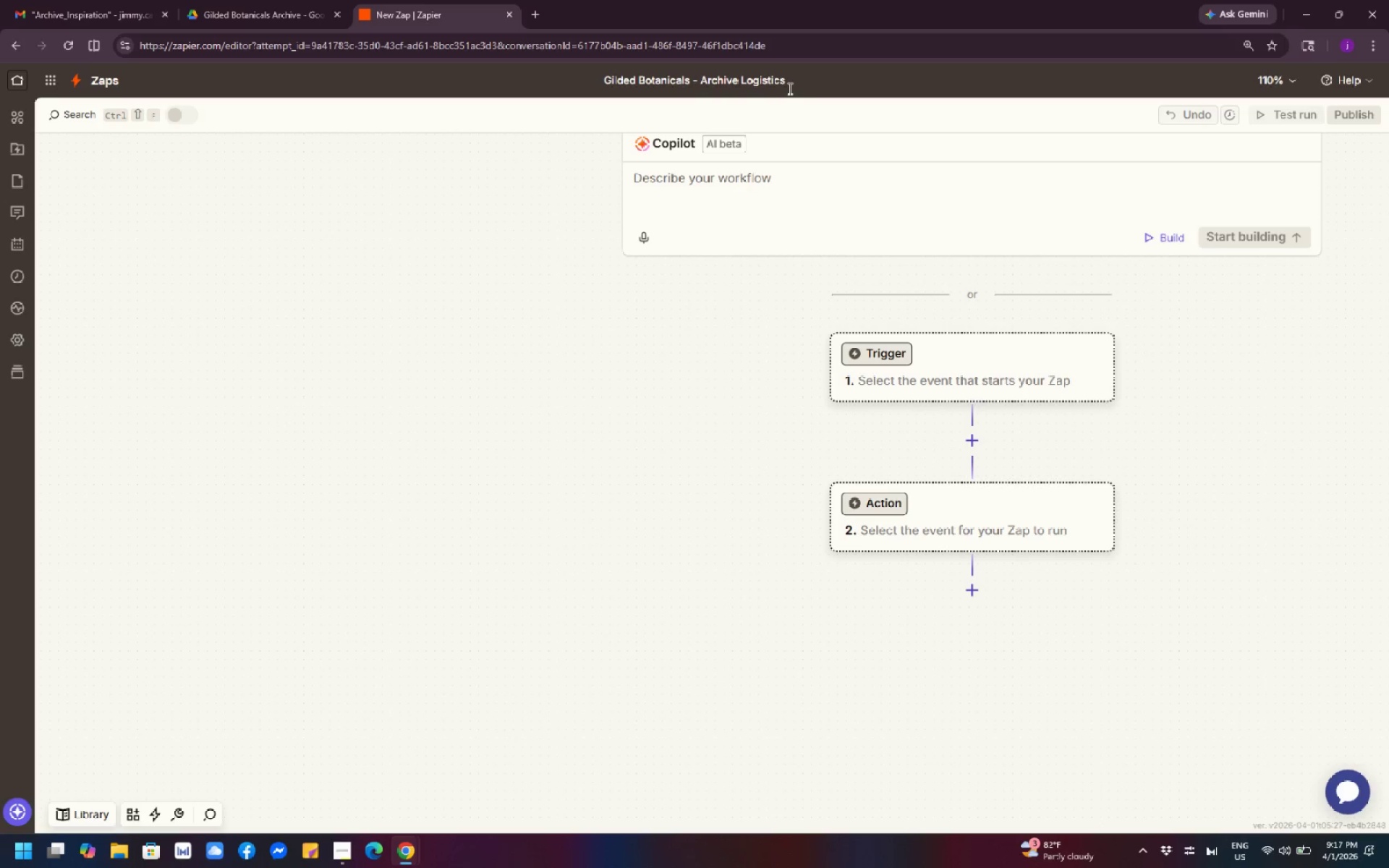 
left_click([743, 334])
 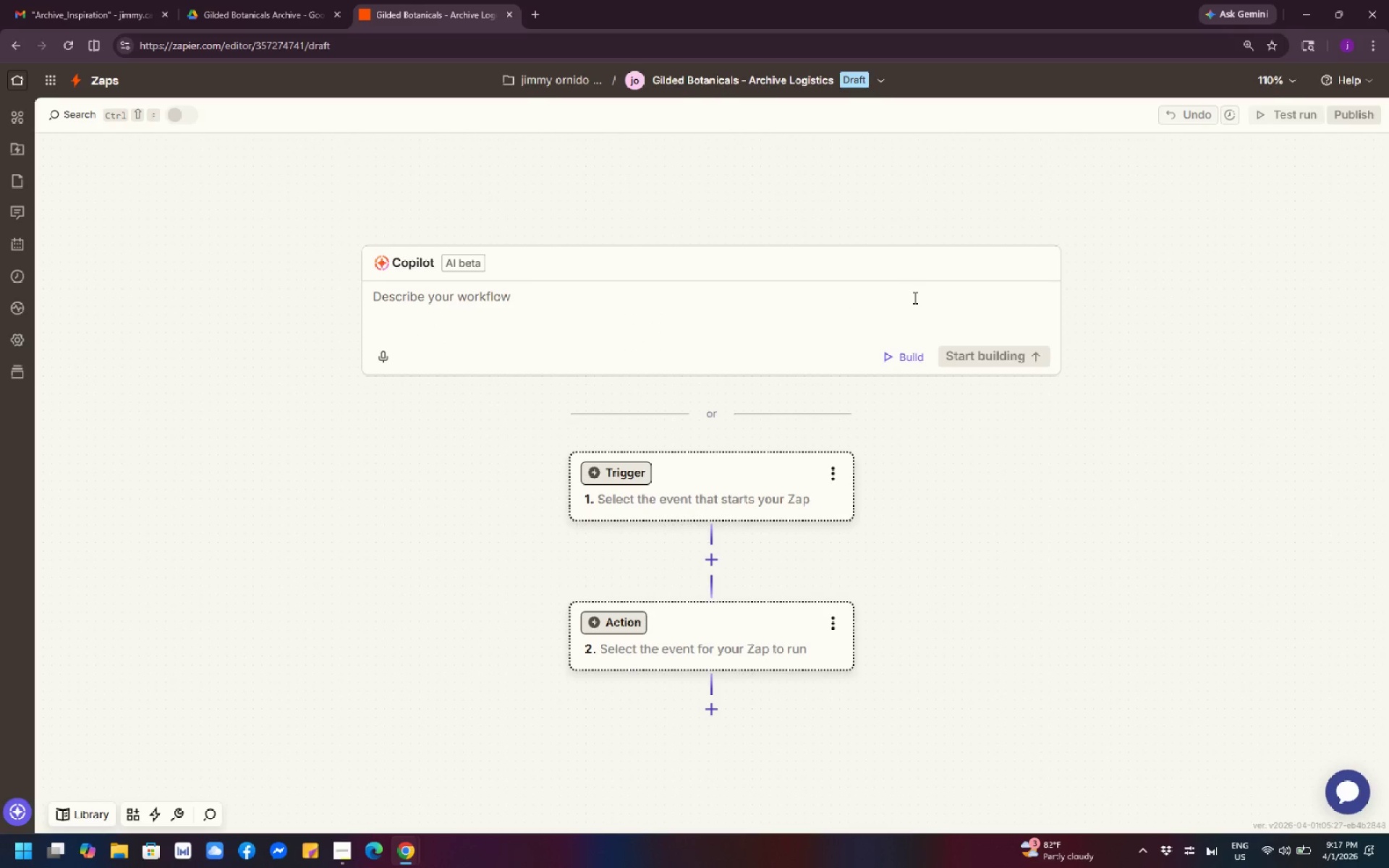 
wait(5.81)
 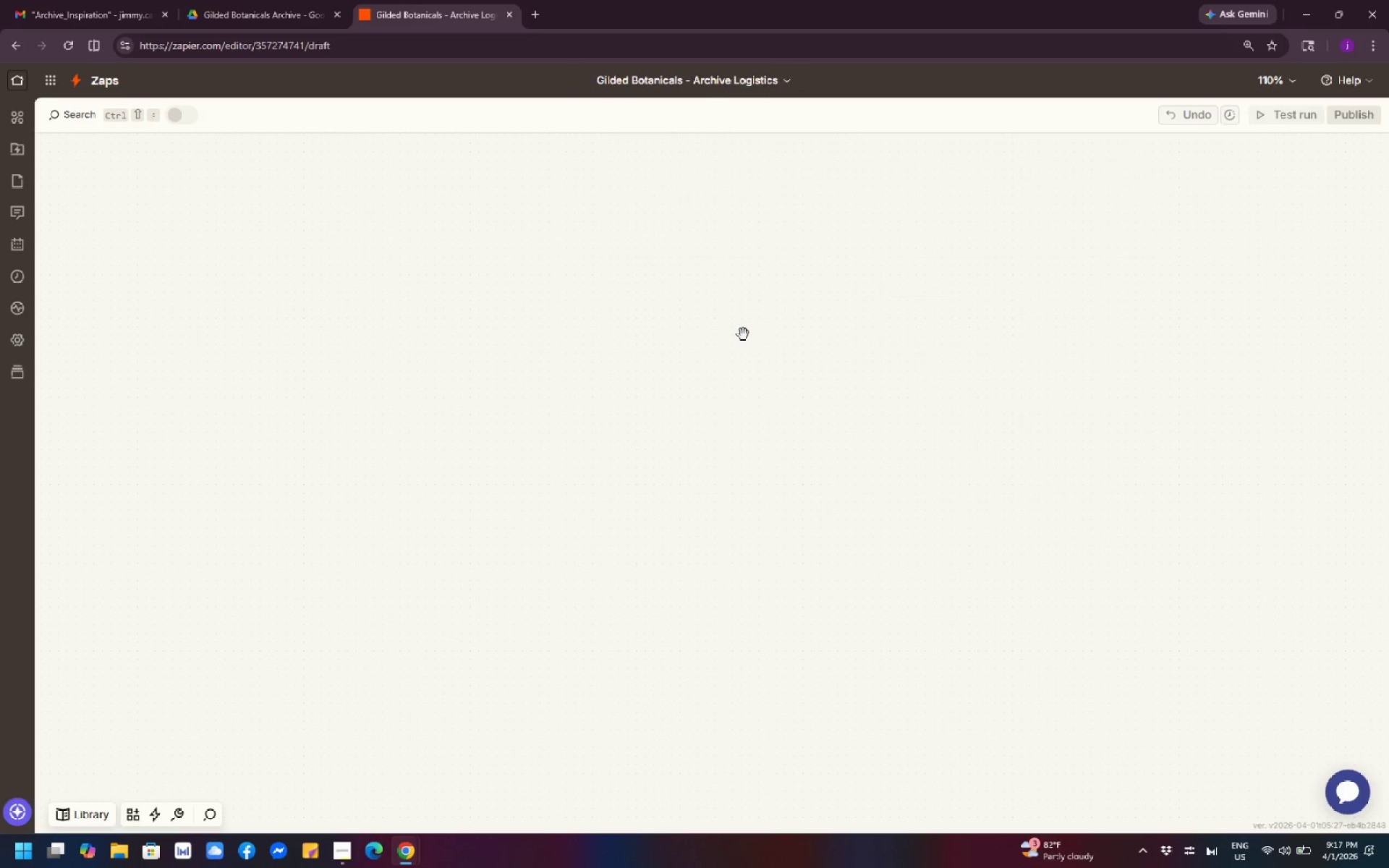 
scroll: coordinate [977, 305], scroll_direction: down, amount: 3.0
 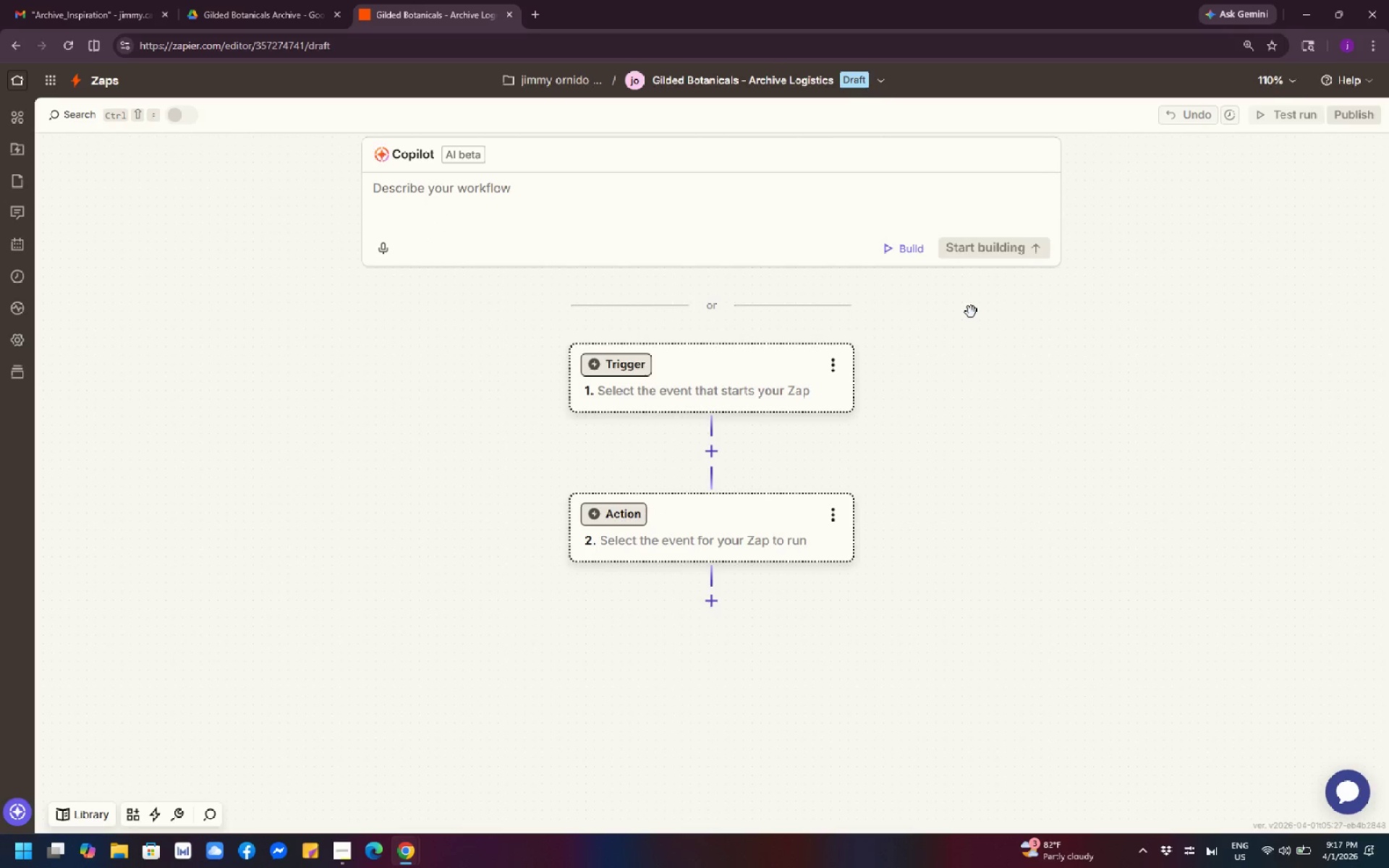 
wait(15.5)
 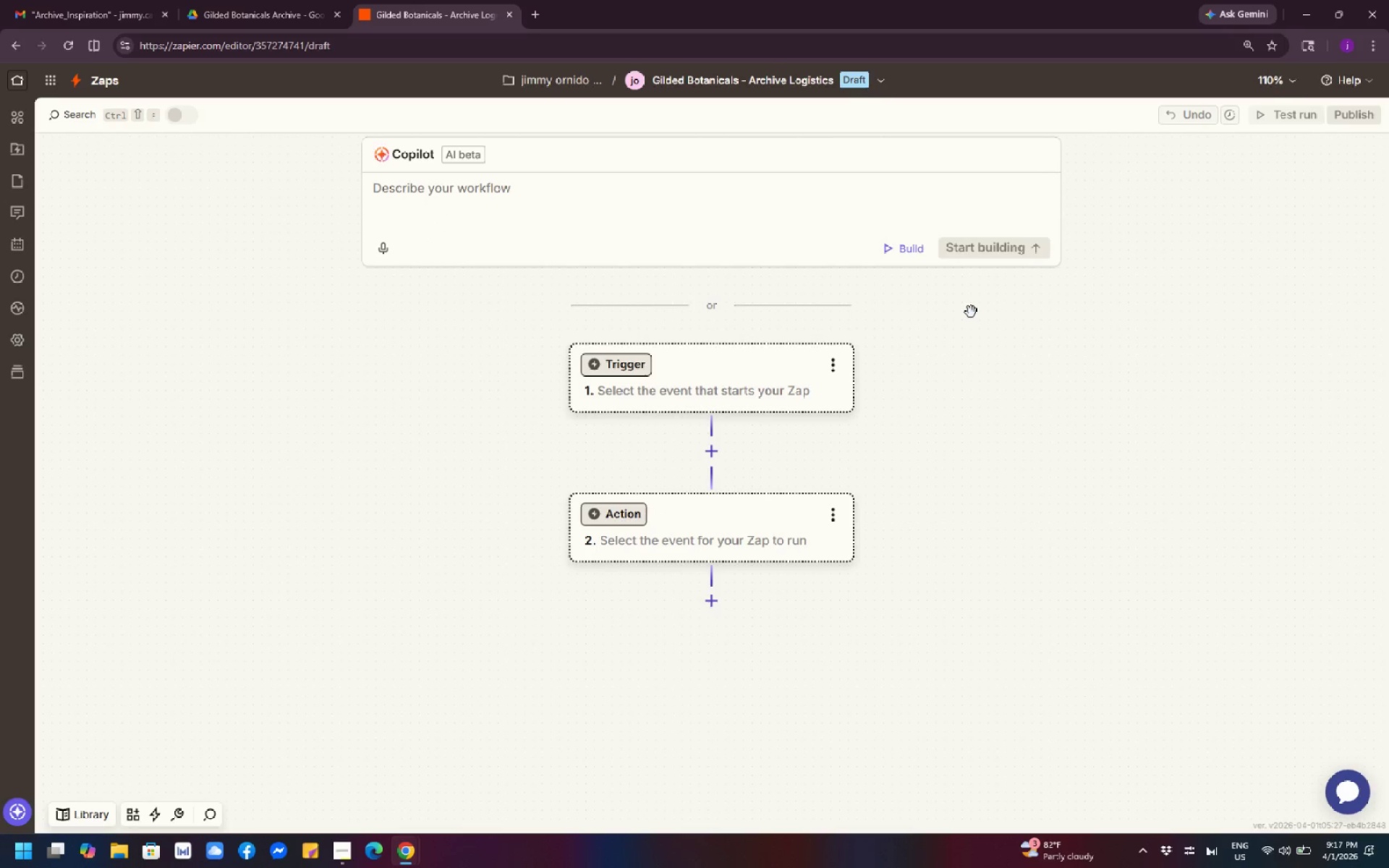 
left_click([647, 372])
 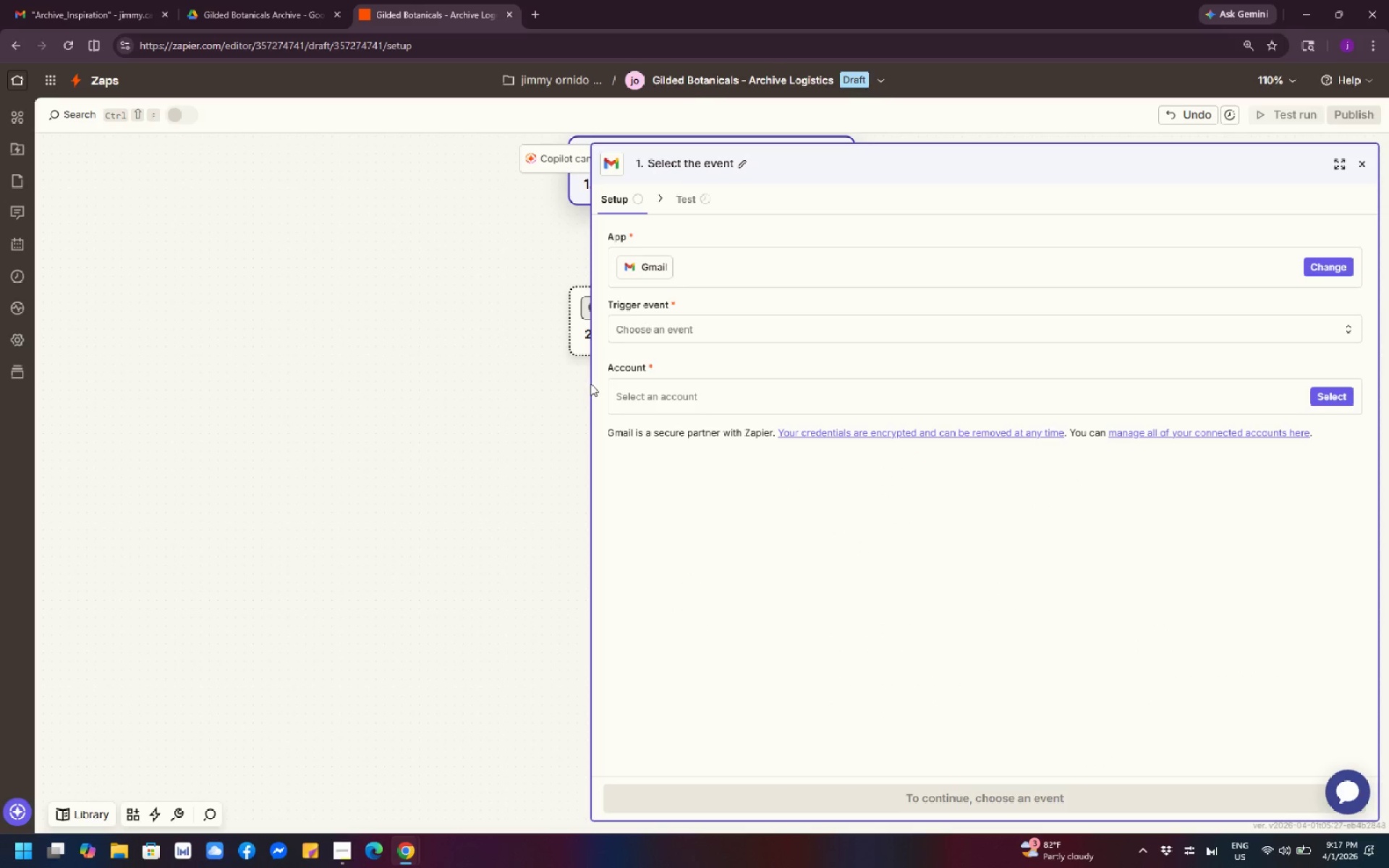 
left_click_drag(start_coordinate=[601, 383], to_coordinate=[888, 371])
 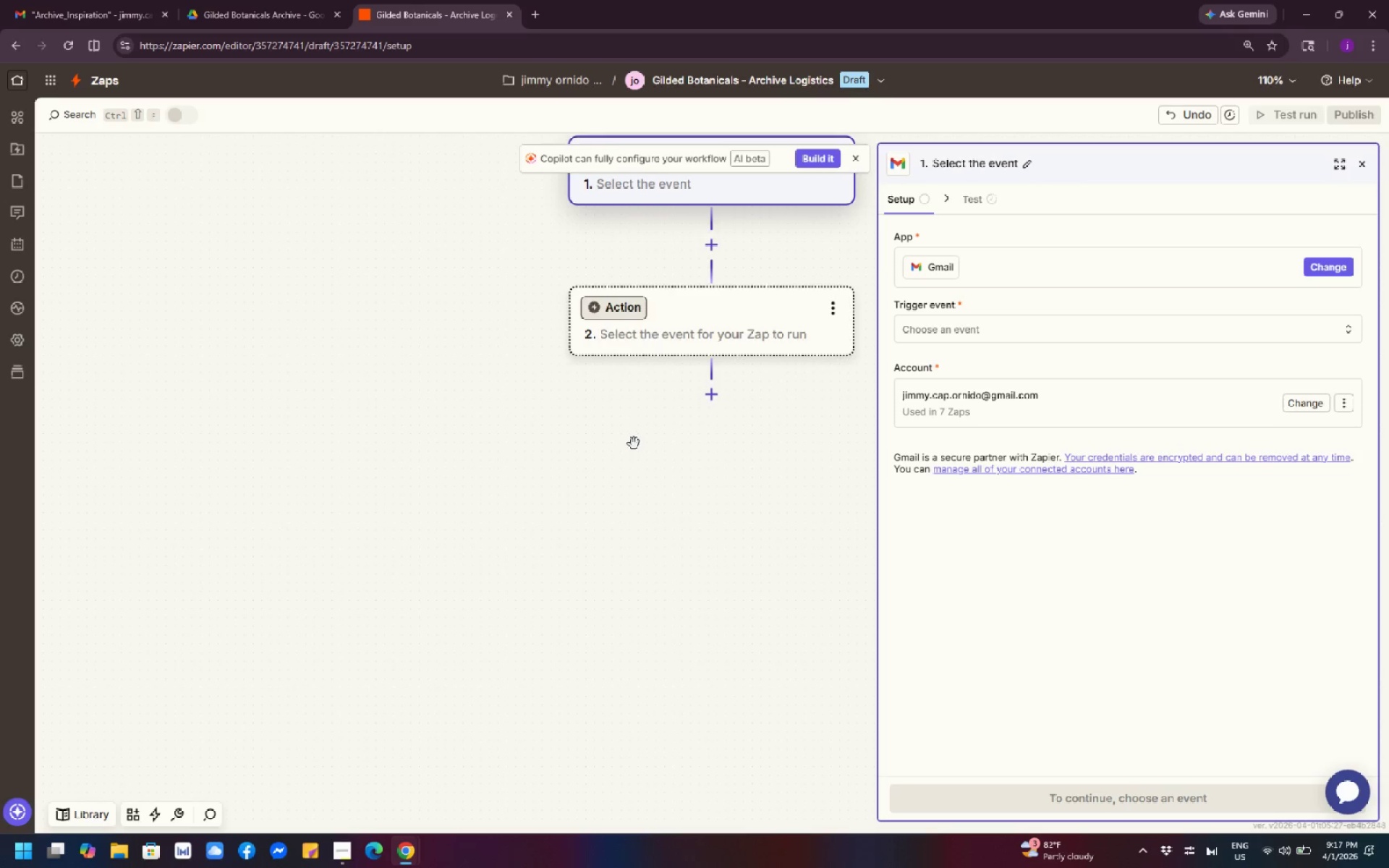 
scroll: coordinate [634, 443], scroll_direction: up, amount: 1.0
 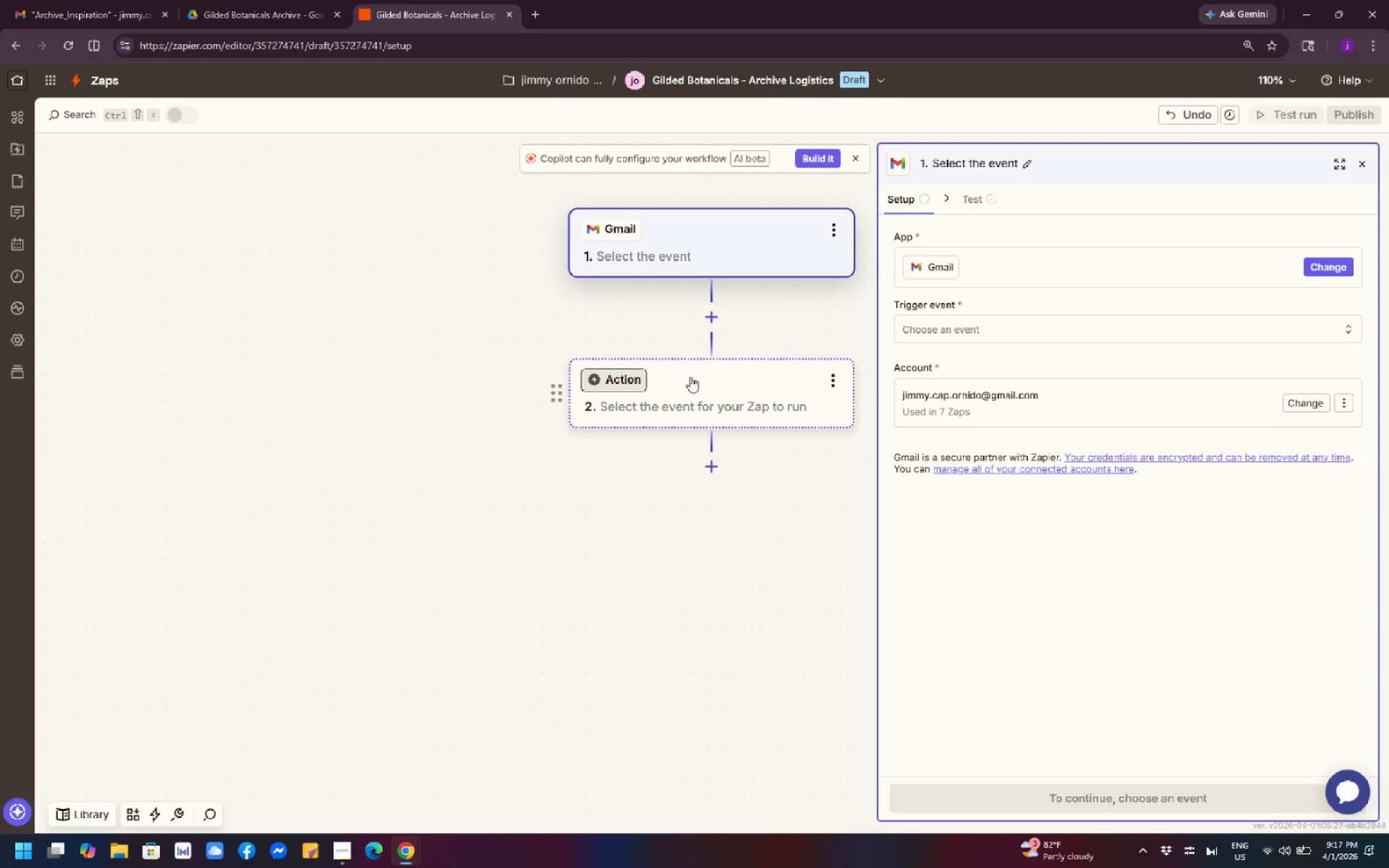 
wait(5.17)
 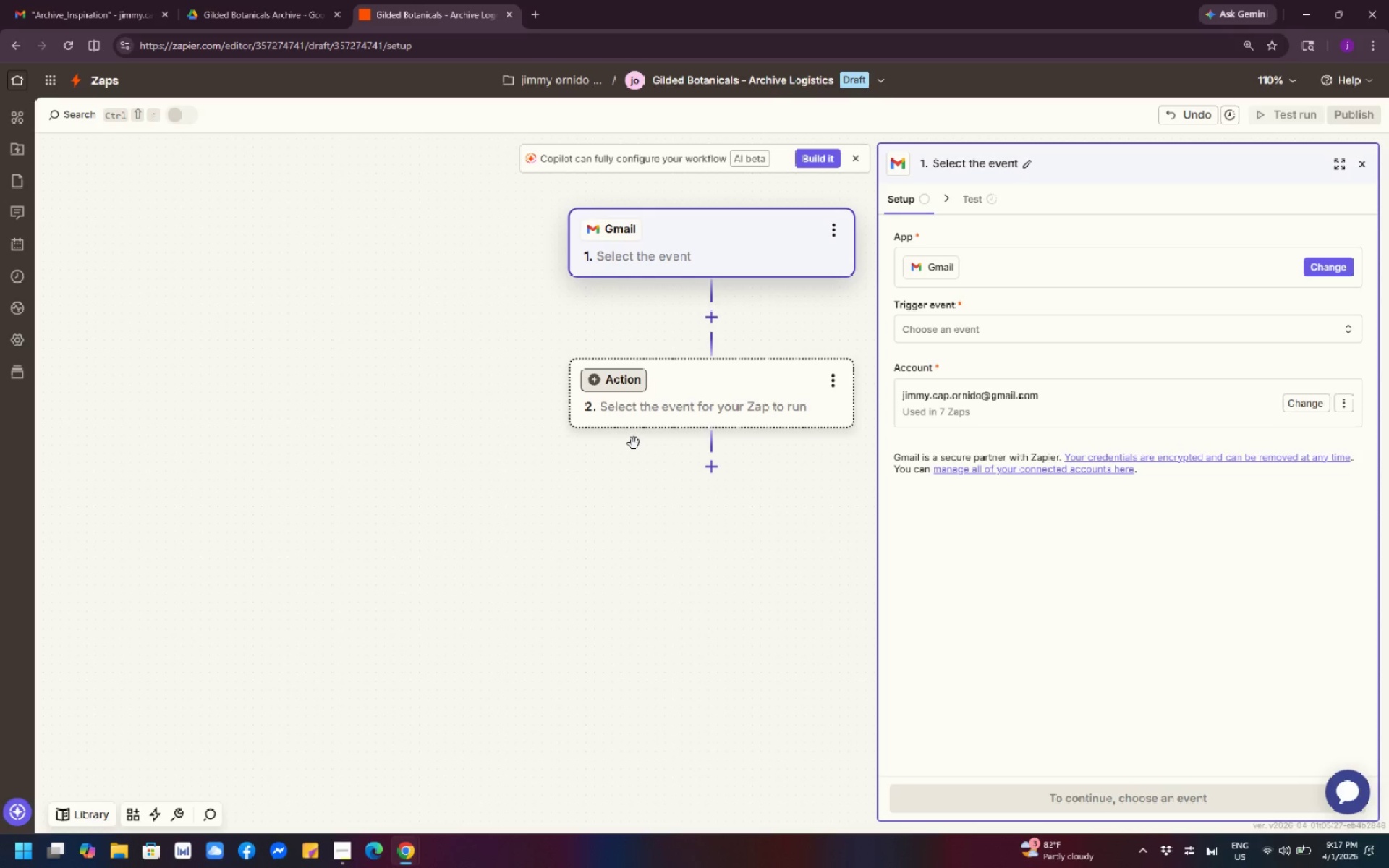 
left_click([961, 324])
 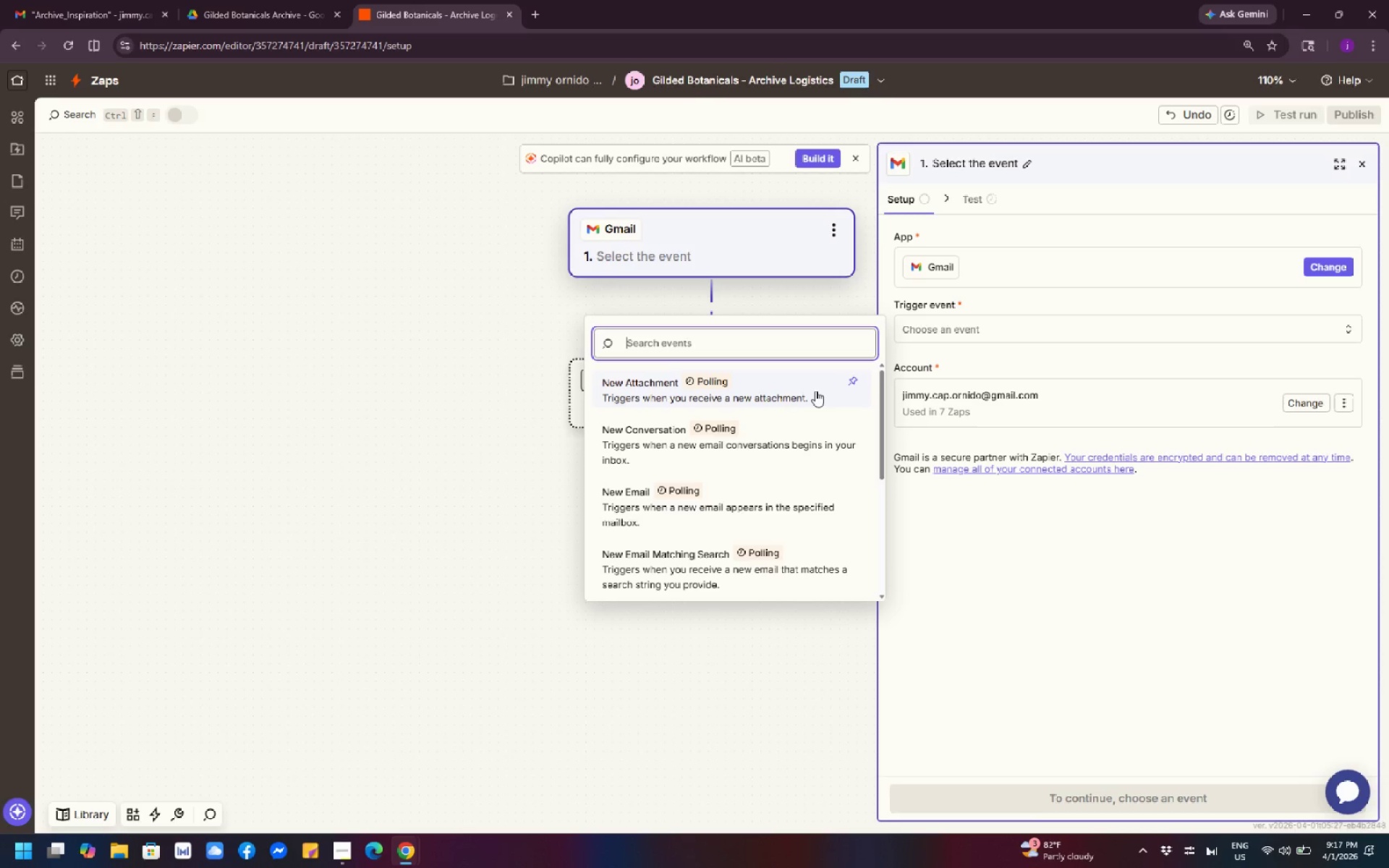 
type(new)
 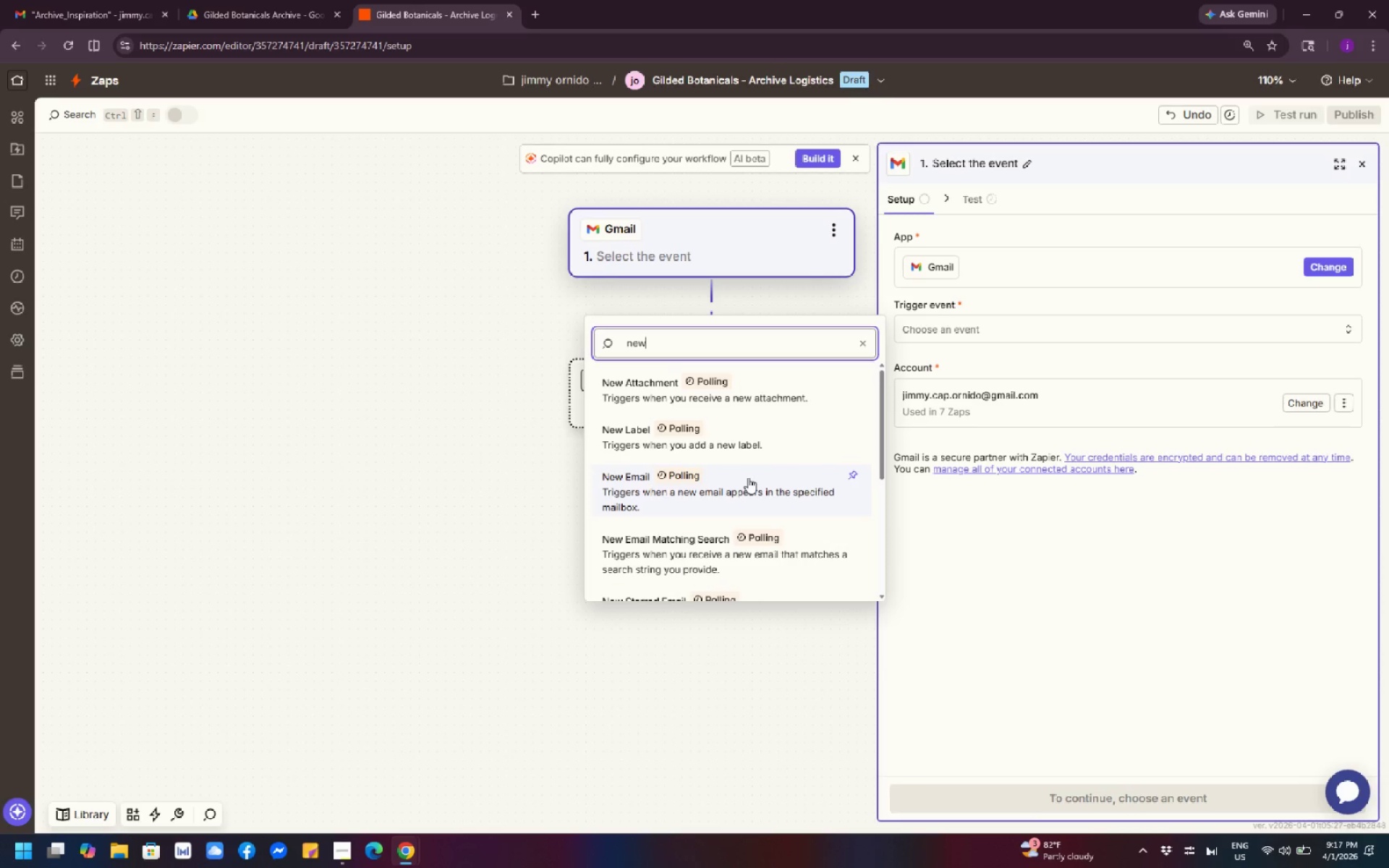 
type( la)
 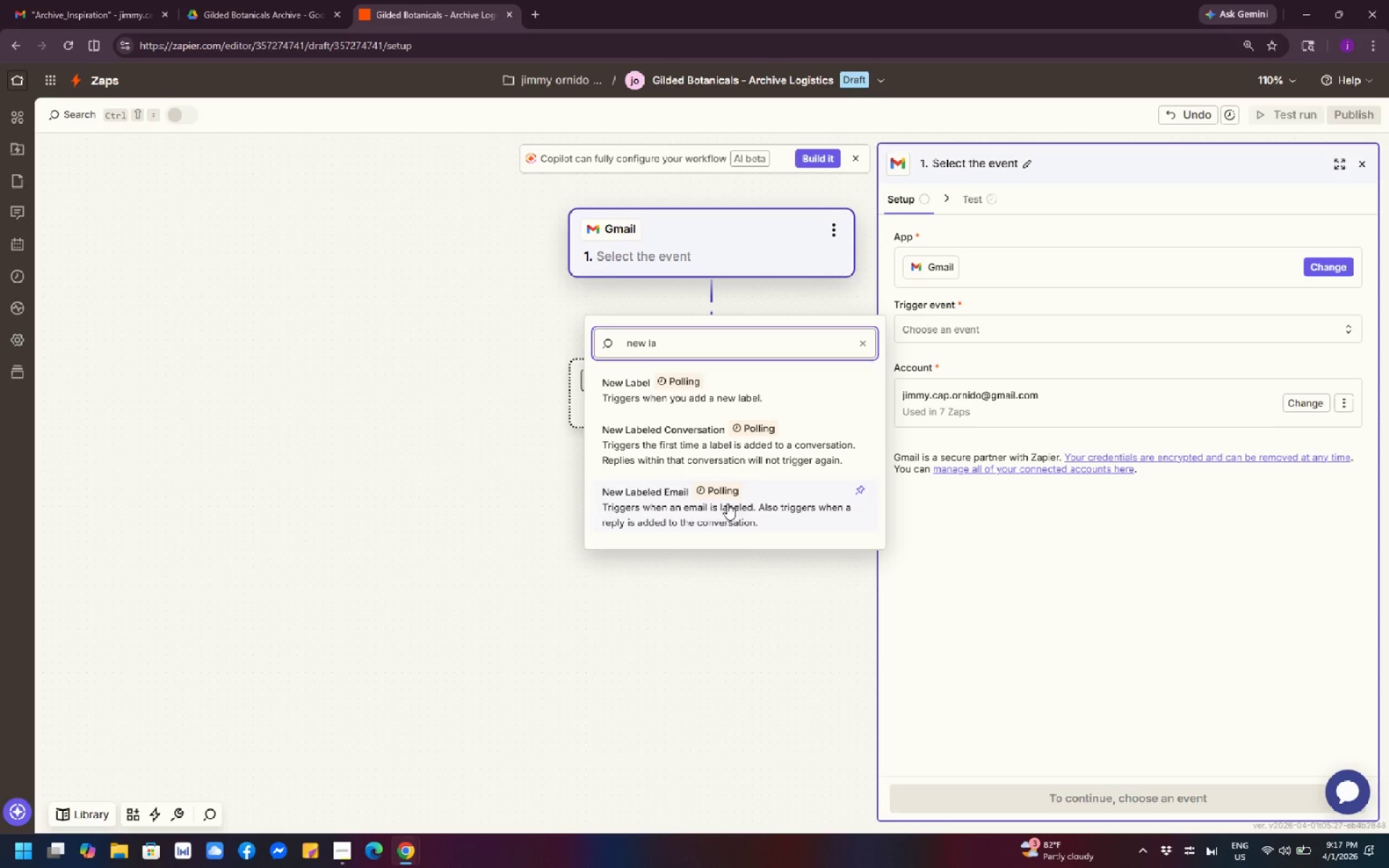 
left_click([683, 514])
 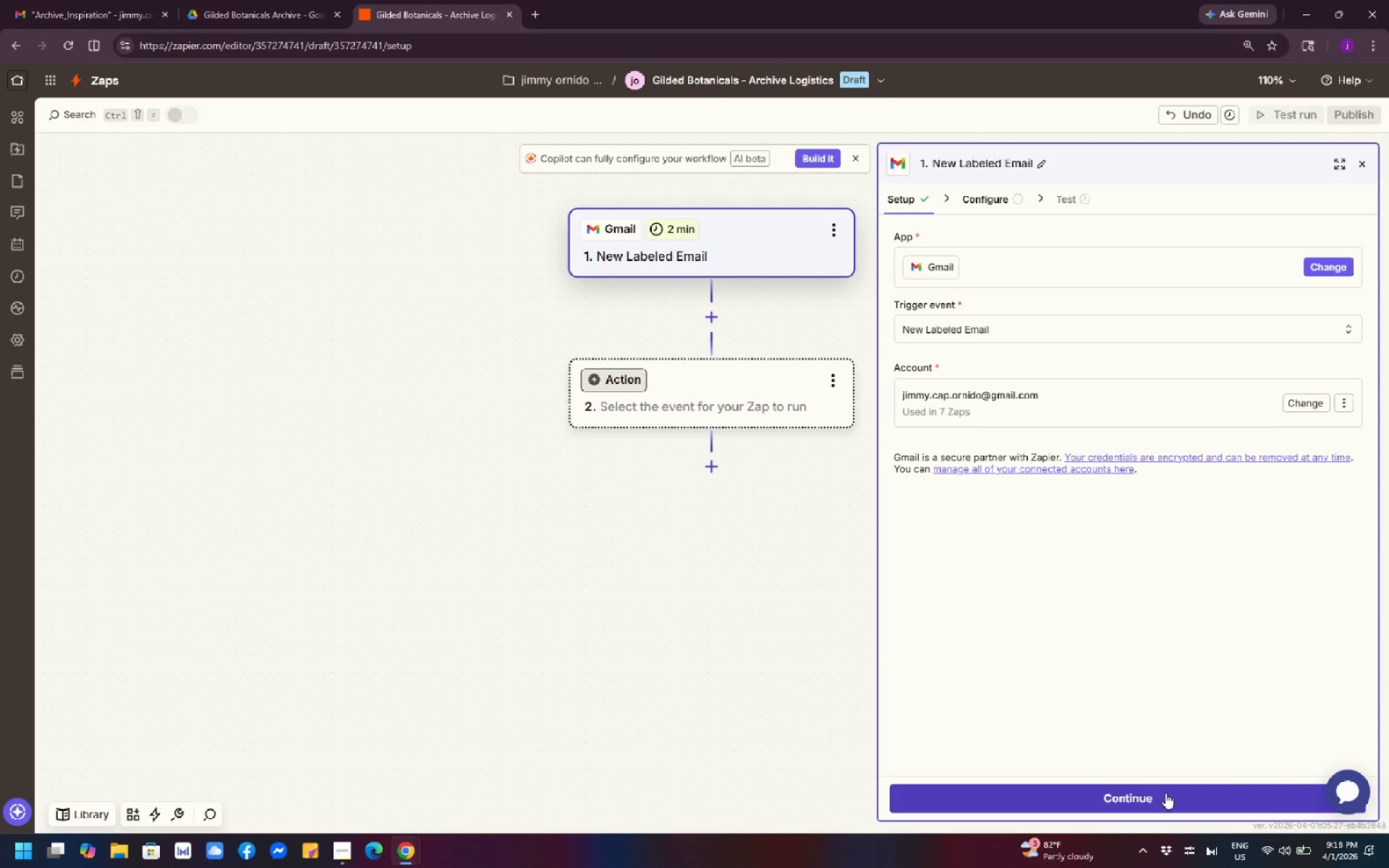 
wait(22.55)
 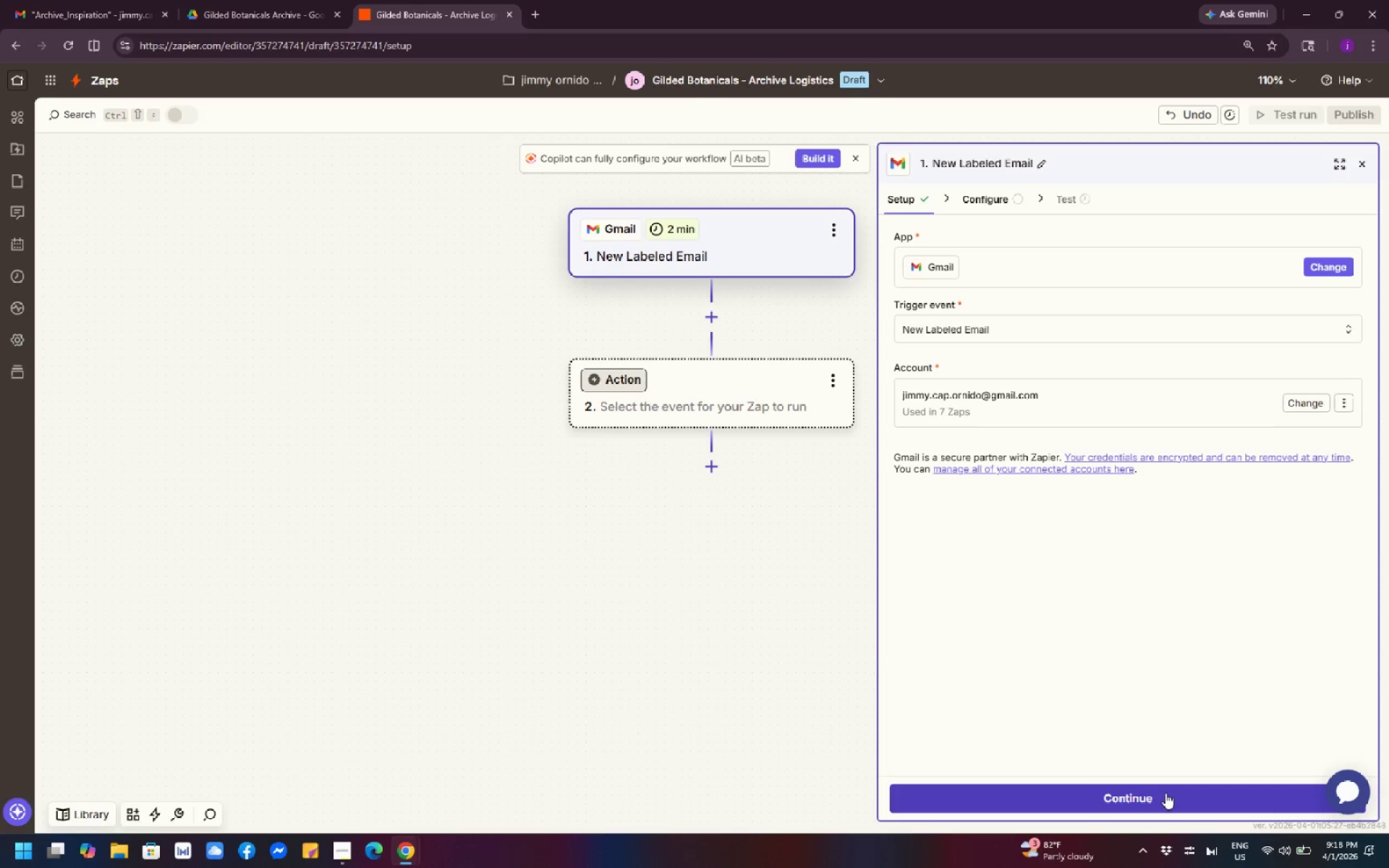 
left_click([961, 256])
 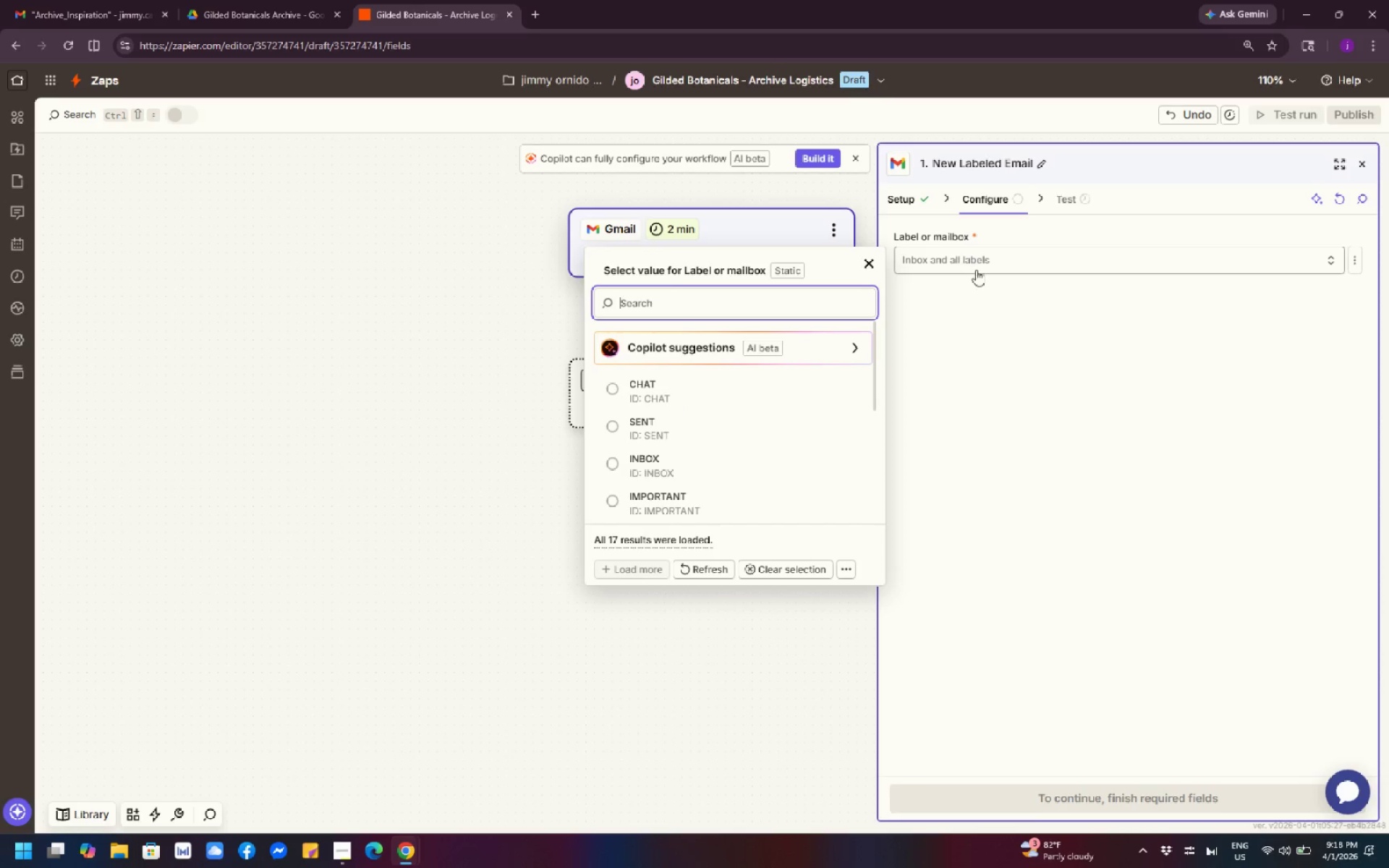 
left_click([1016, 329])
 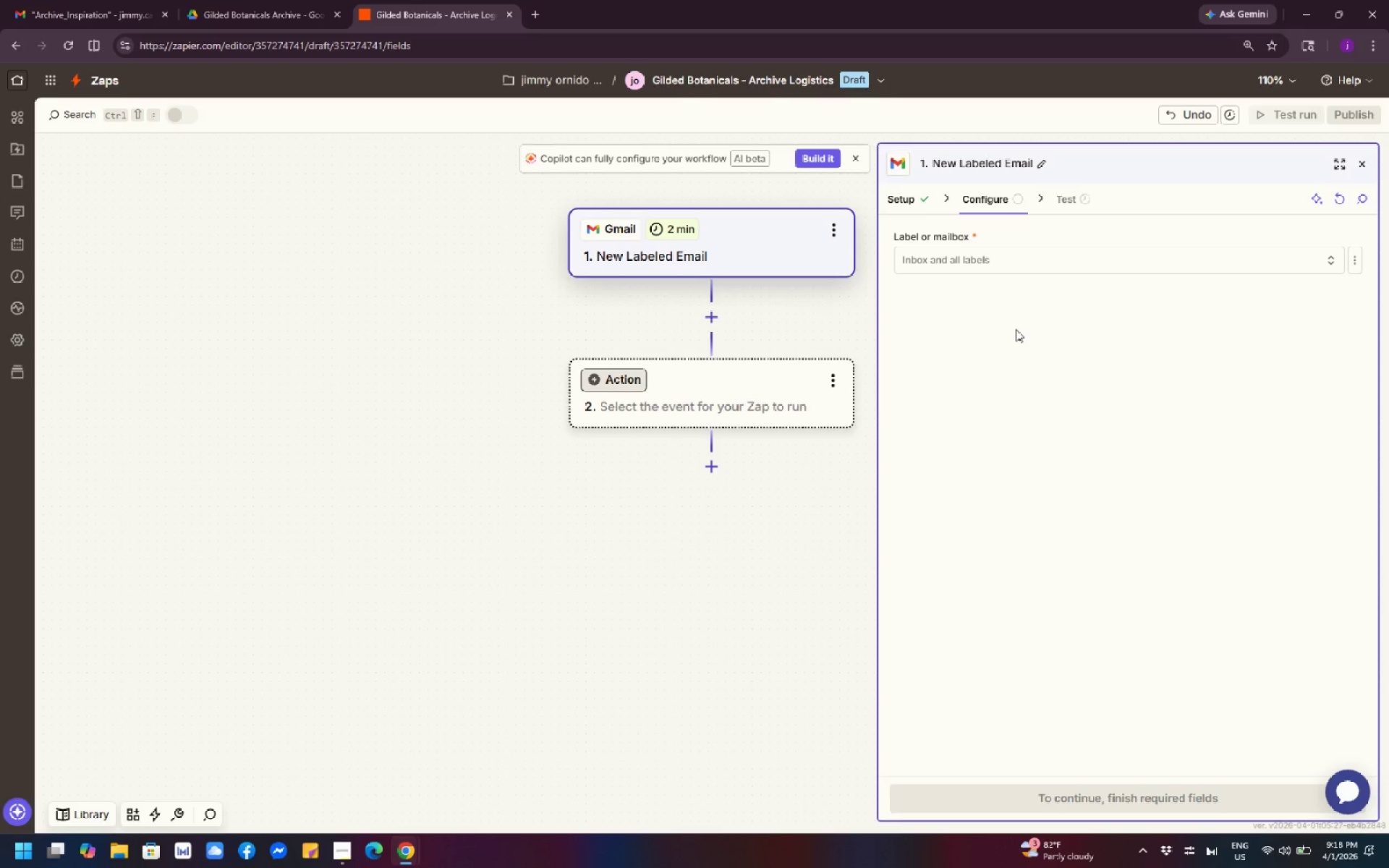 
wait(8.42)
 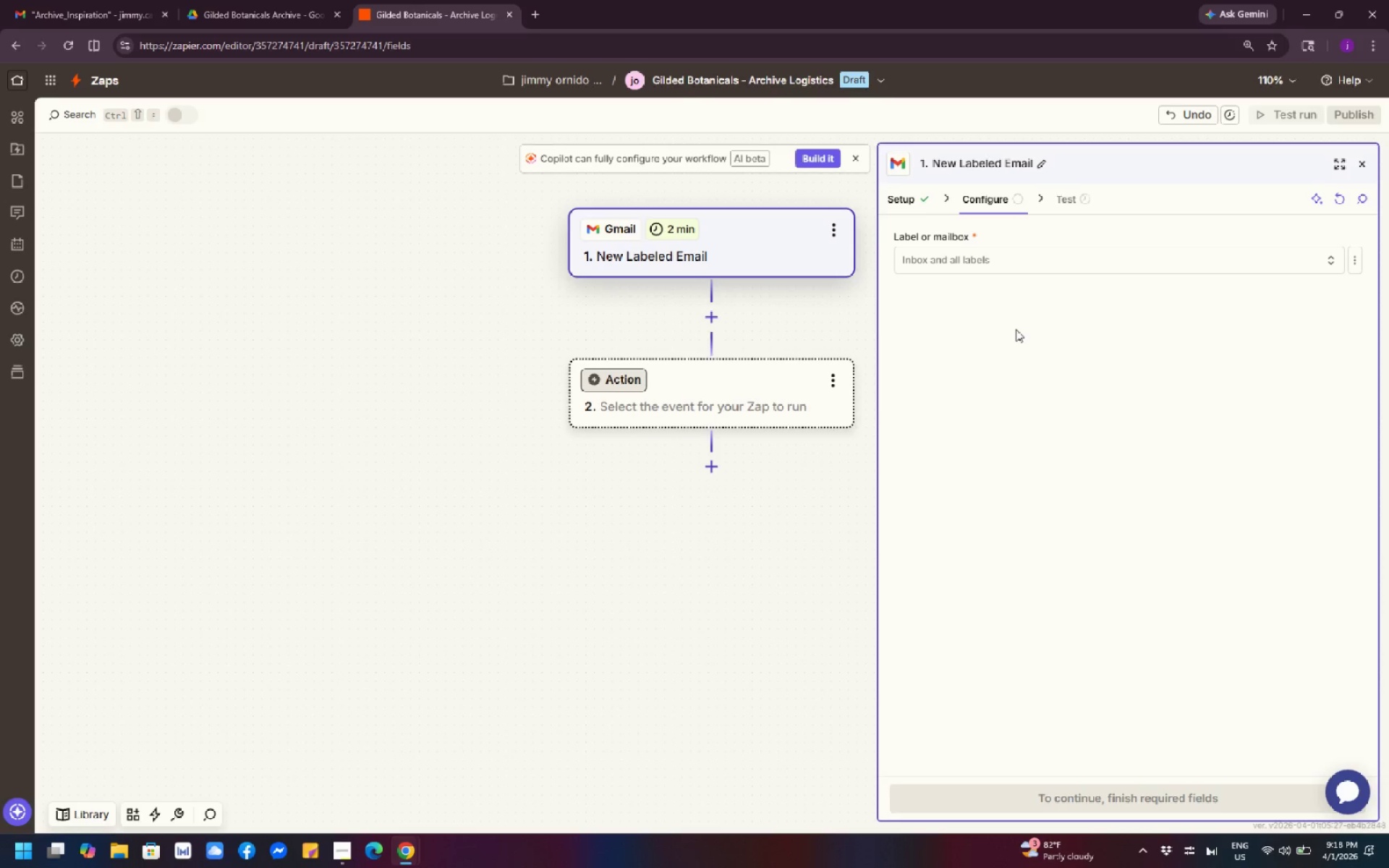 
left_click([995, 263])
 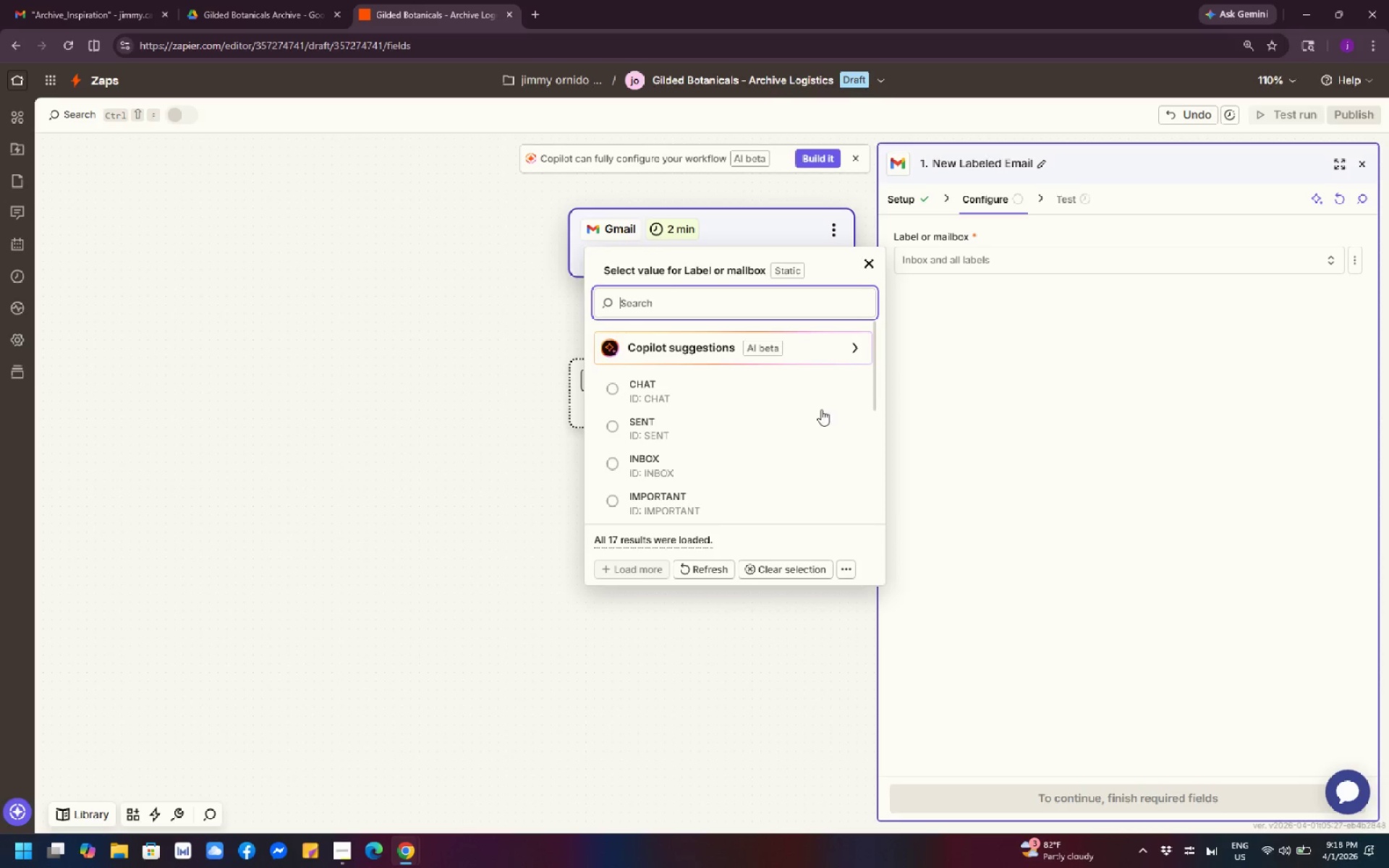 
scroll: coordinate [776, 415], scroll_direction: up, amount: 8.0
 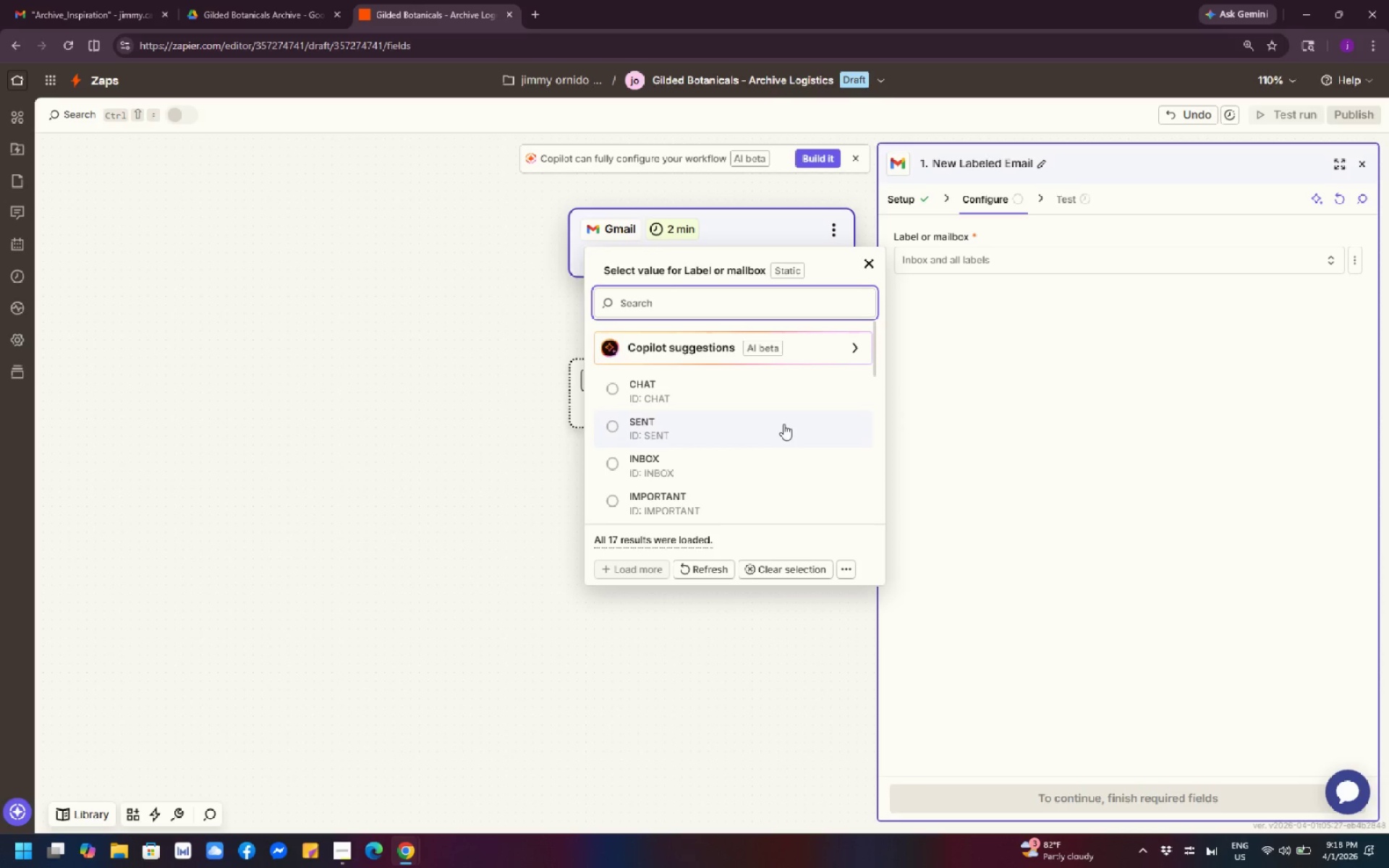 
scroll: coordinate [786, 427], scroll_direction: down, amount: 14.0
 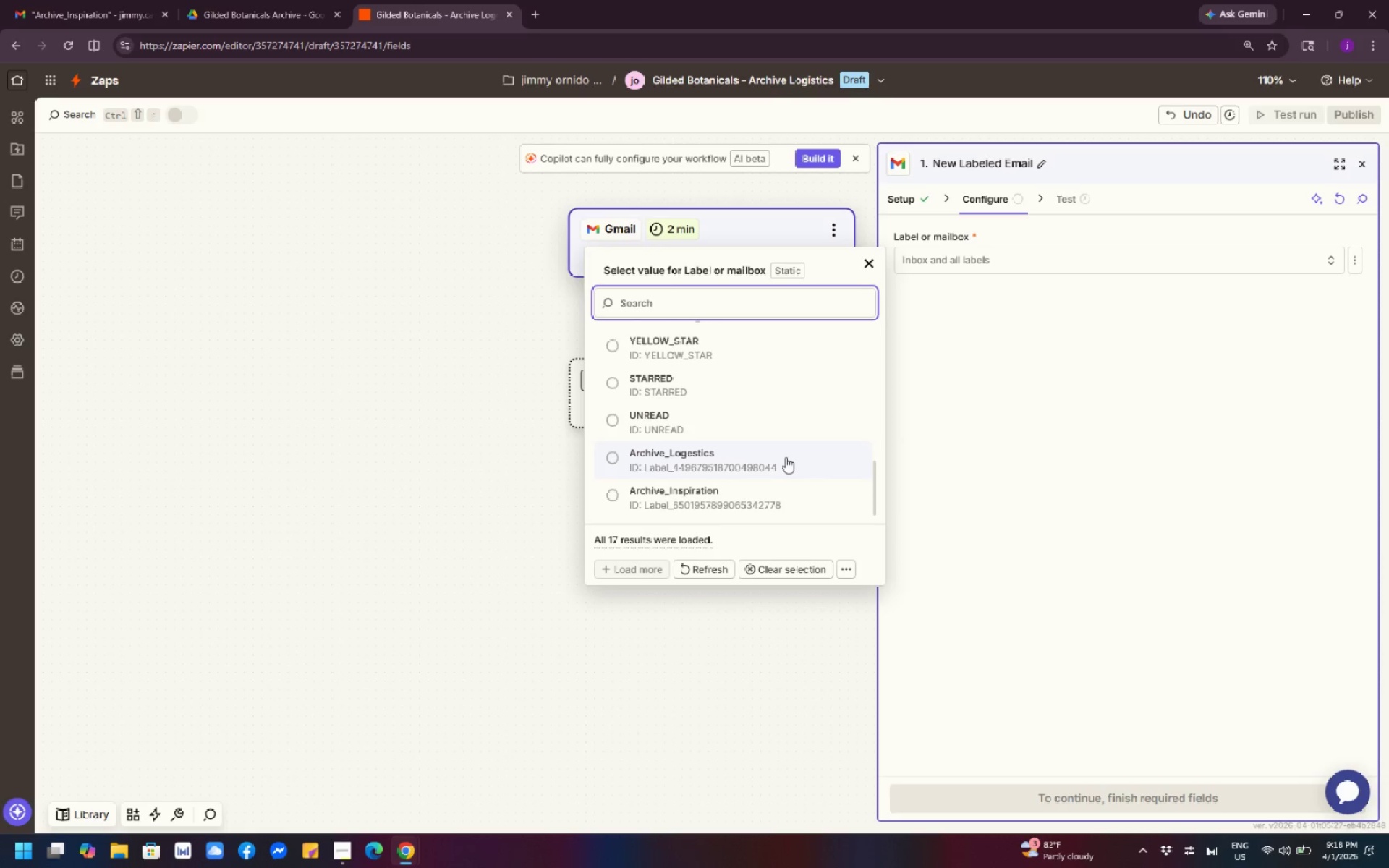 
scroll: coordinate [773, 457], scroll_direction: up, amount: 2.0
 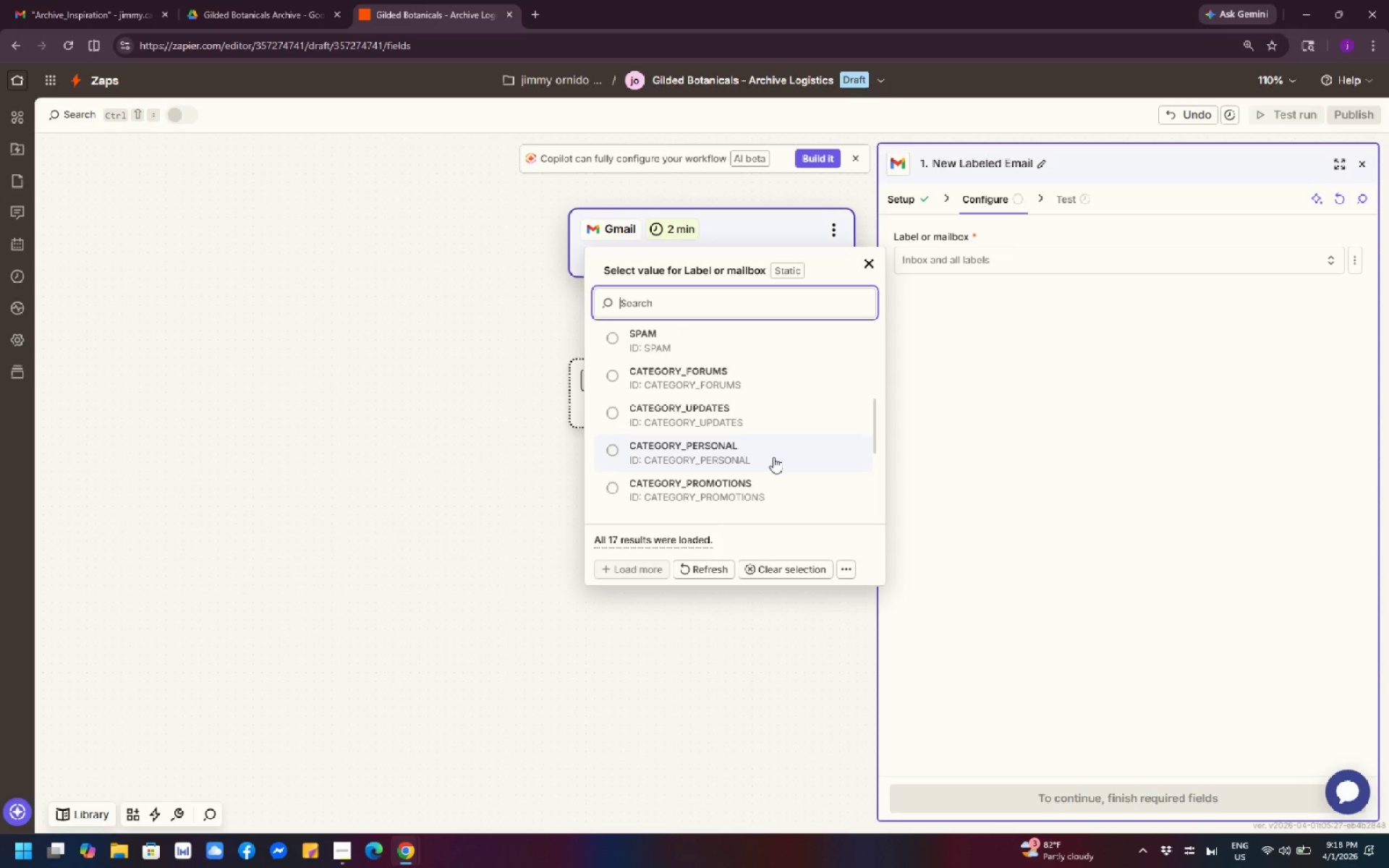 
wait(5.83)
 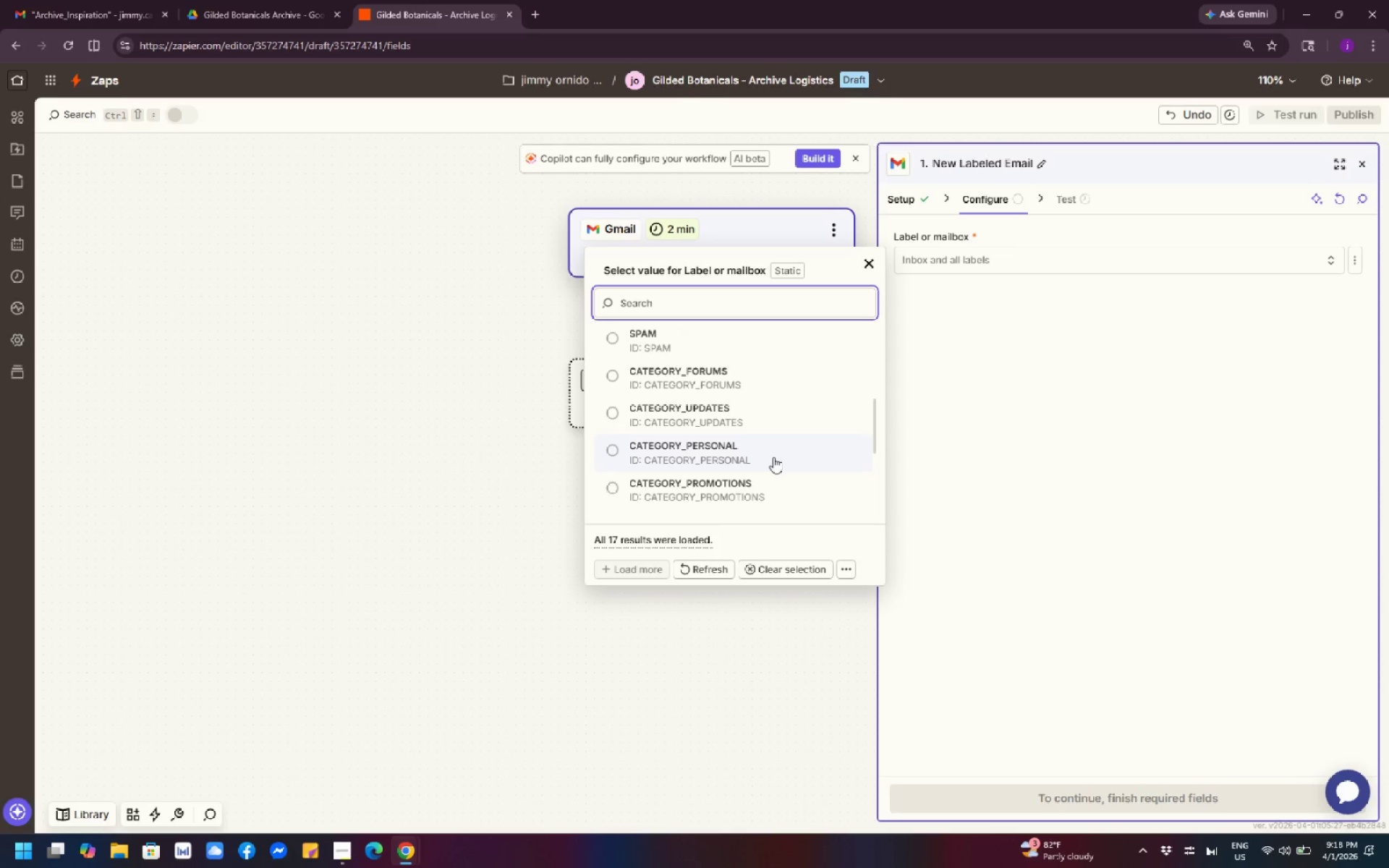 
left_click([77, 12])
 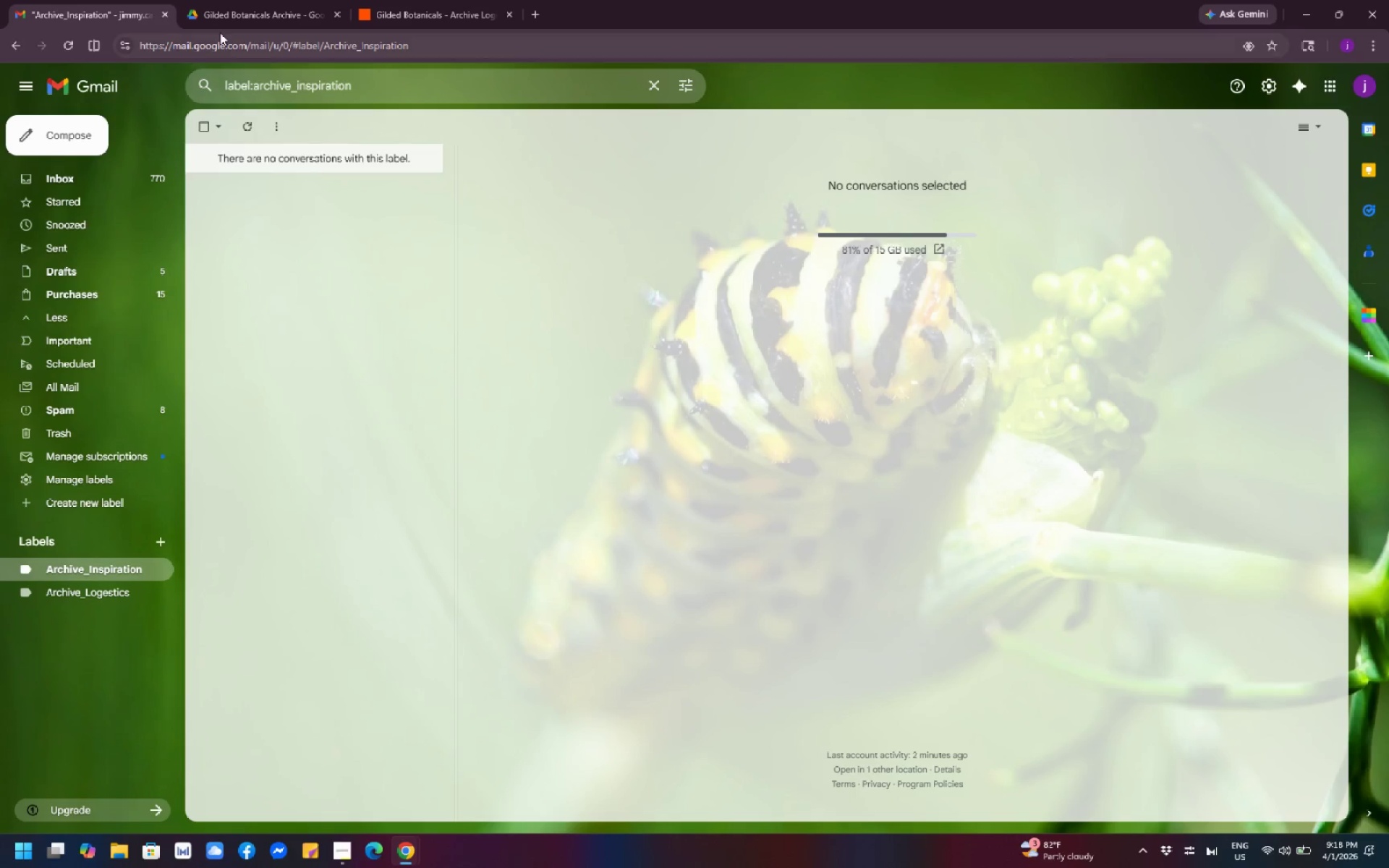 
left_click([224, 17])
 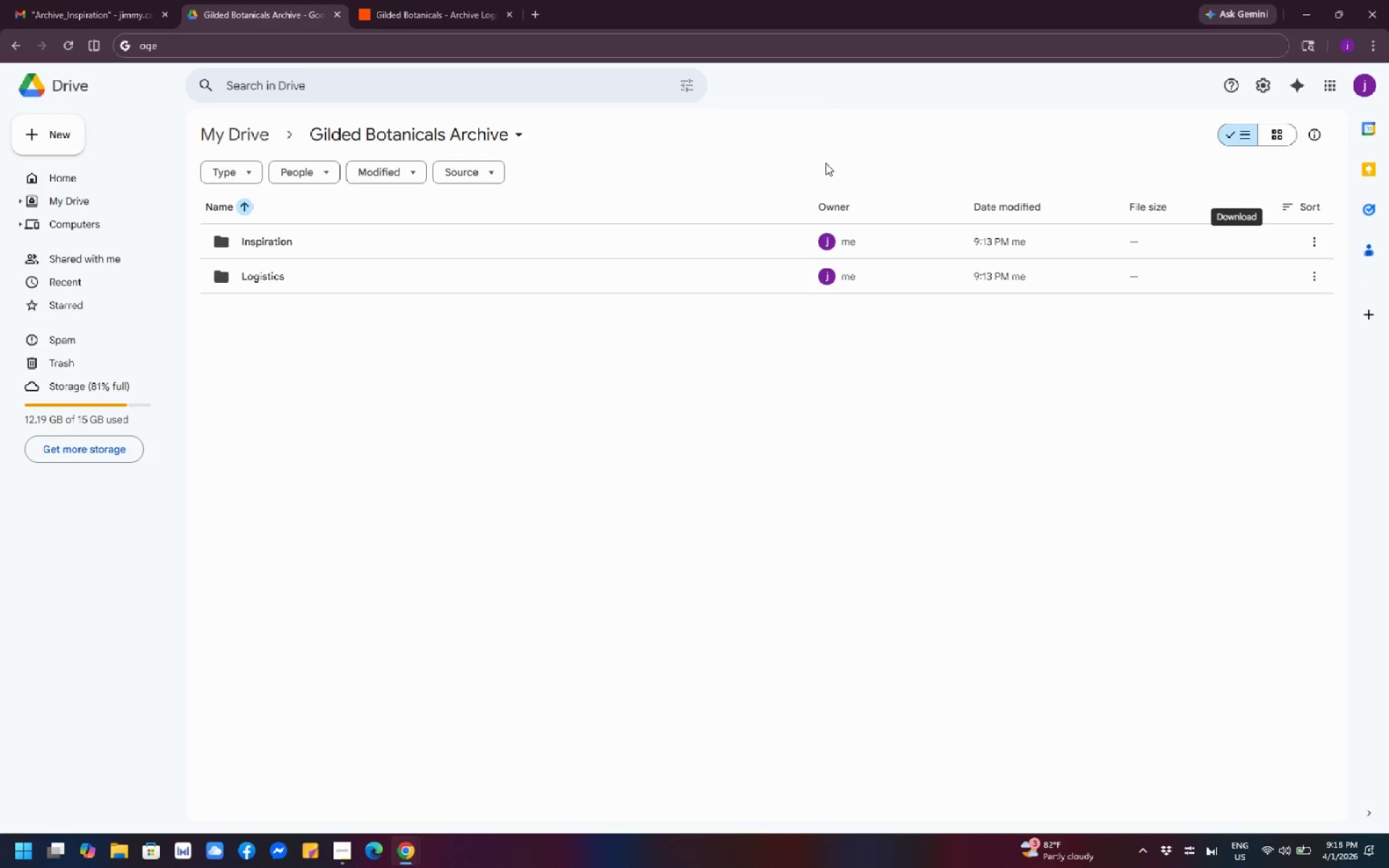 
left_click([440, 10])
 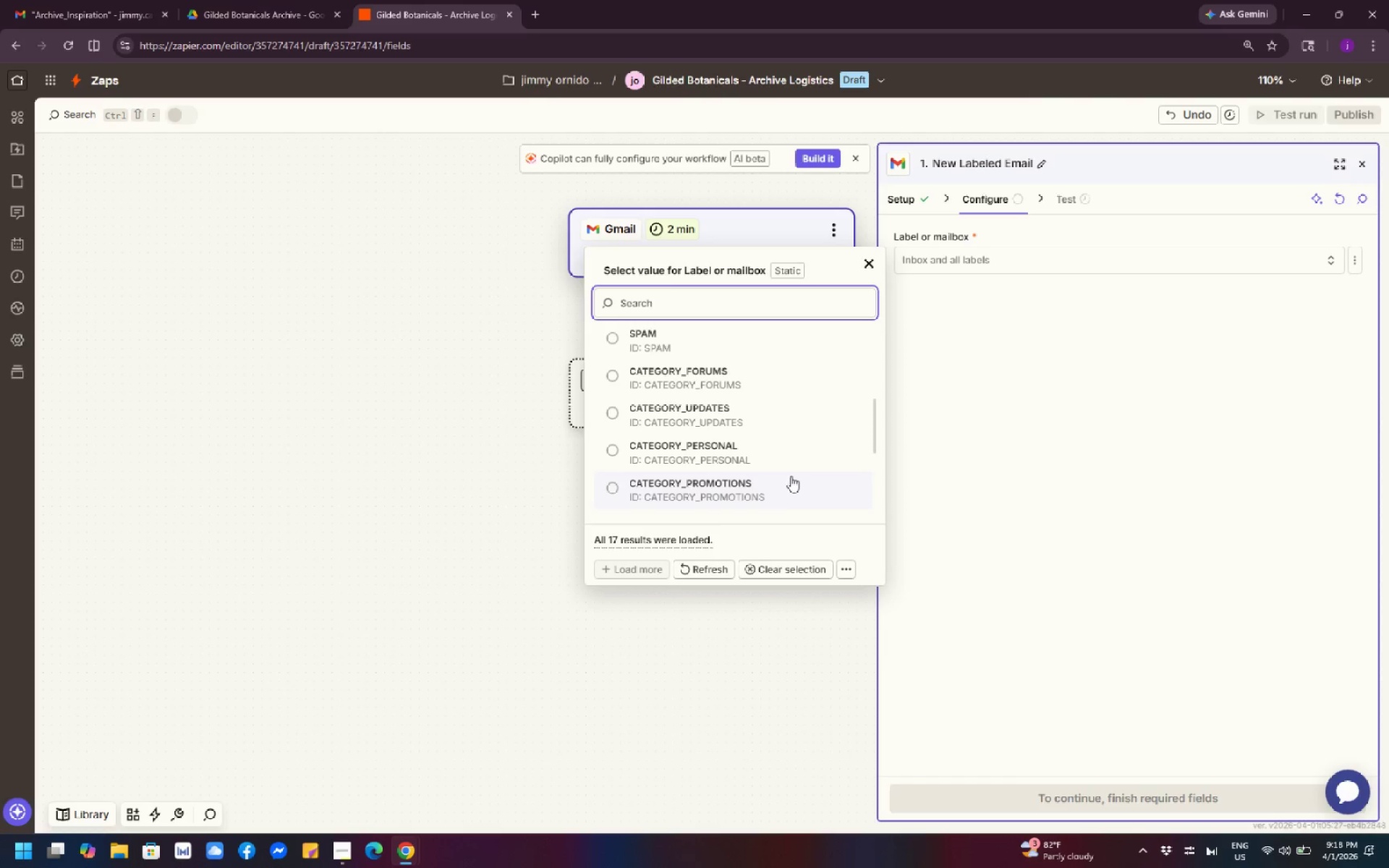 
scroll: coordinate [789, 467], scroll_direction: up, amount: 4.0
 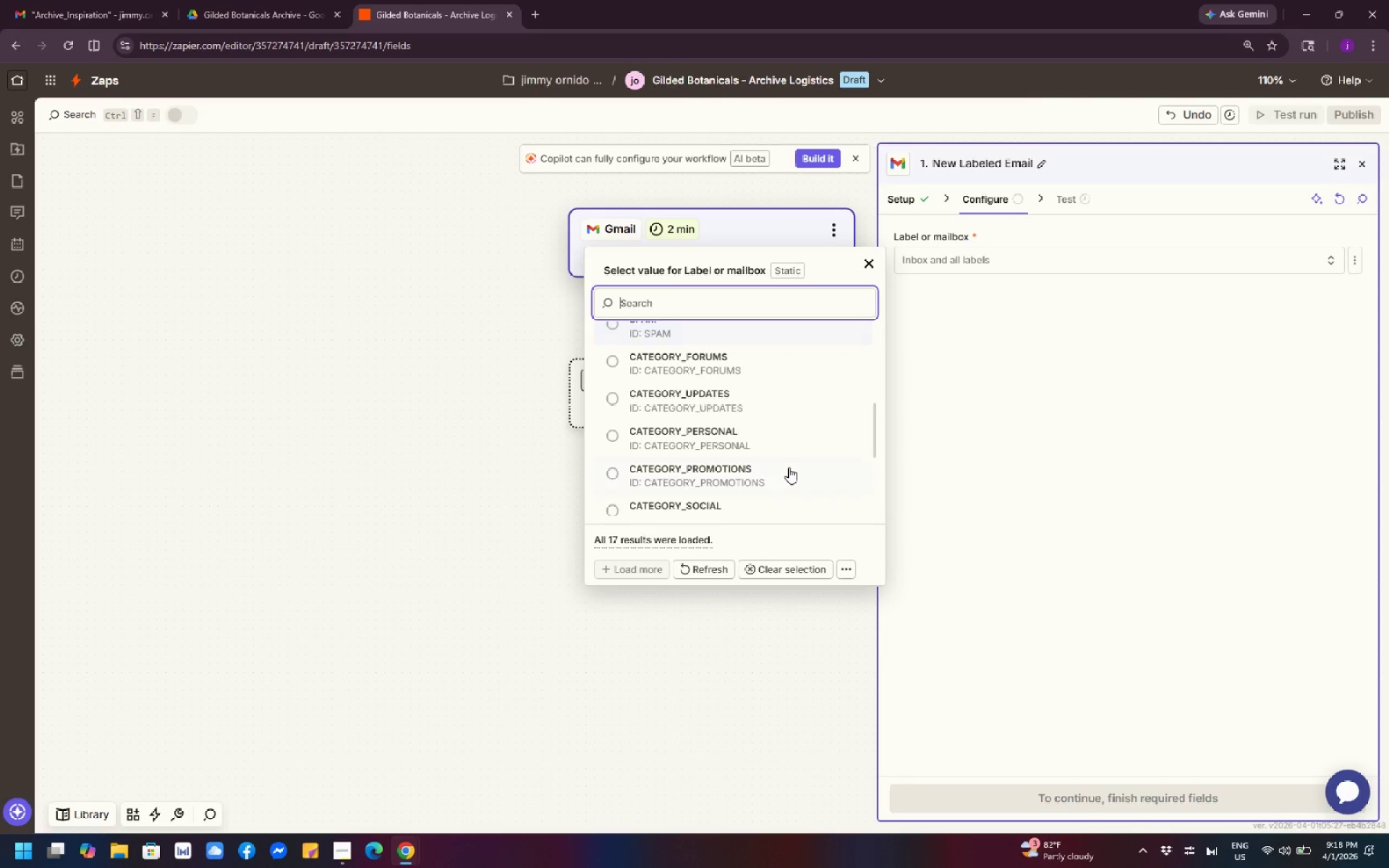 
scroll: coordinate [792, 467], scroll_direction: down, amount: 3.0
 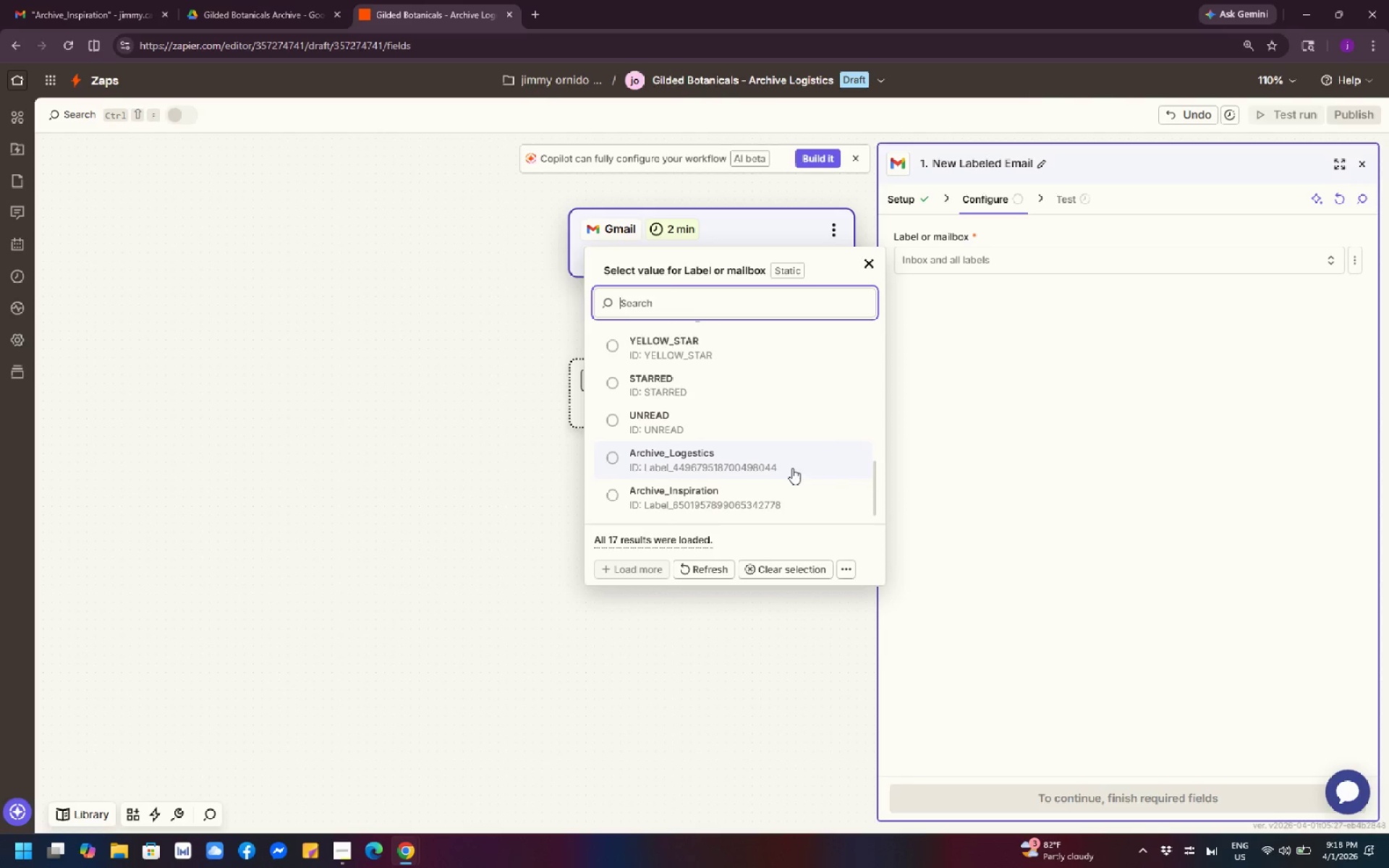 
scroll: coordinate [792, 468], scroll_direction: up, amount: 1.0
 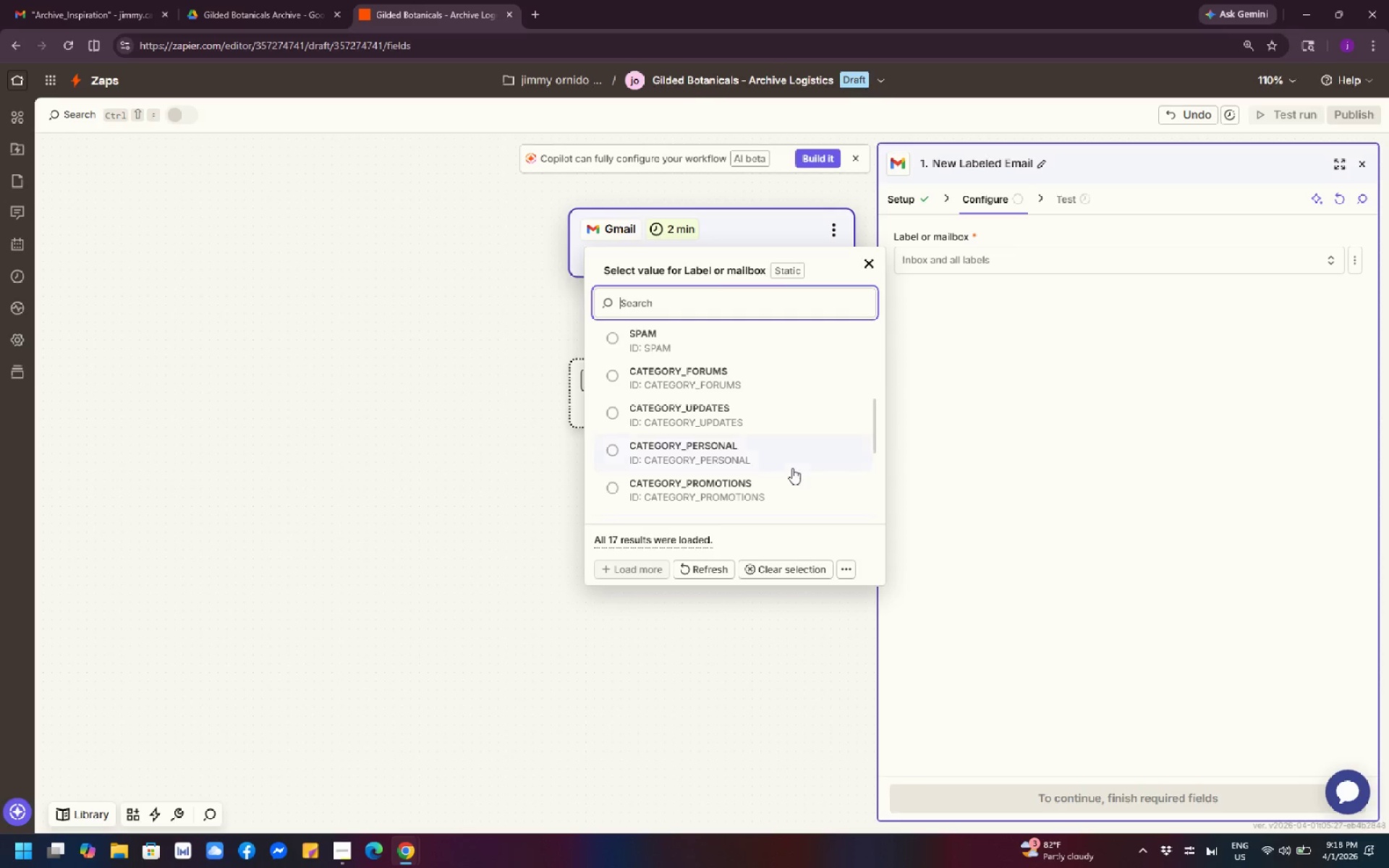 
scroll: coordinate [792, 468], scroll_direction: down, amount: 2.0
 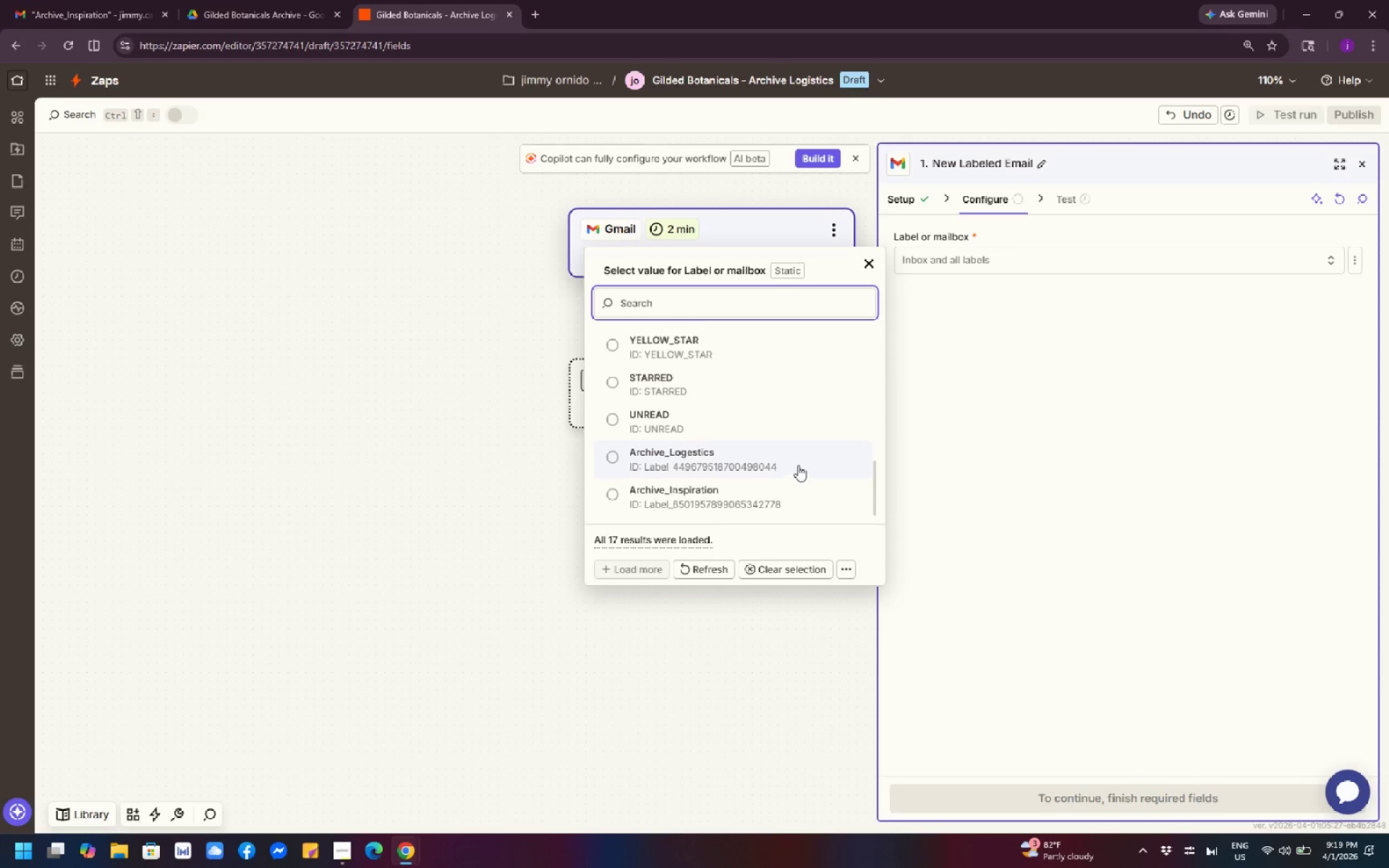 
scroll: coordinate [810, 433], scroll_direction: up, amount: 2.0
 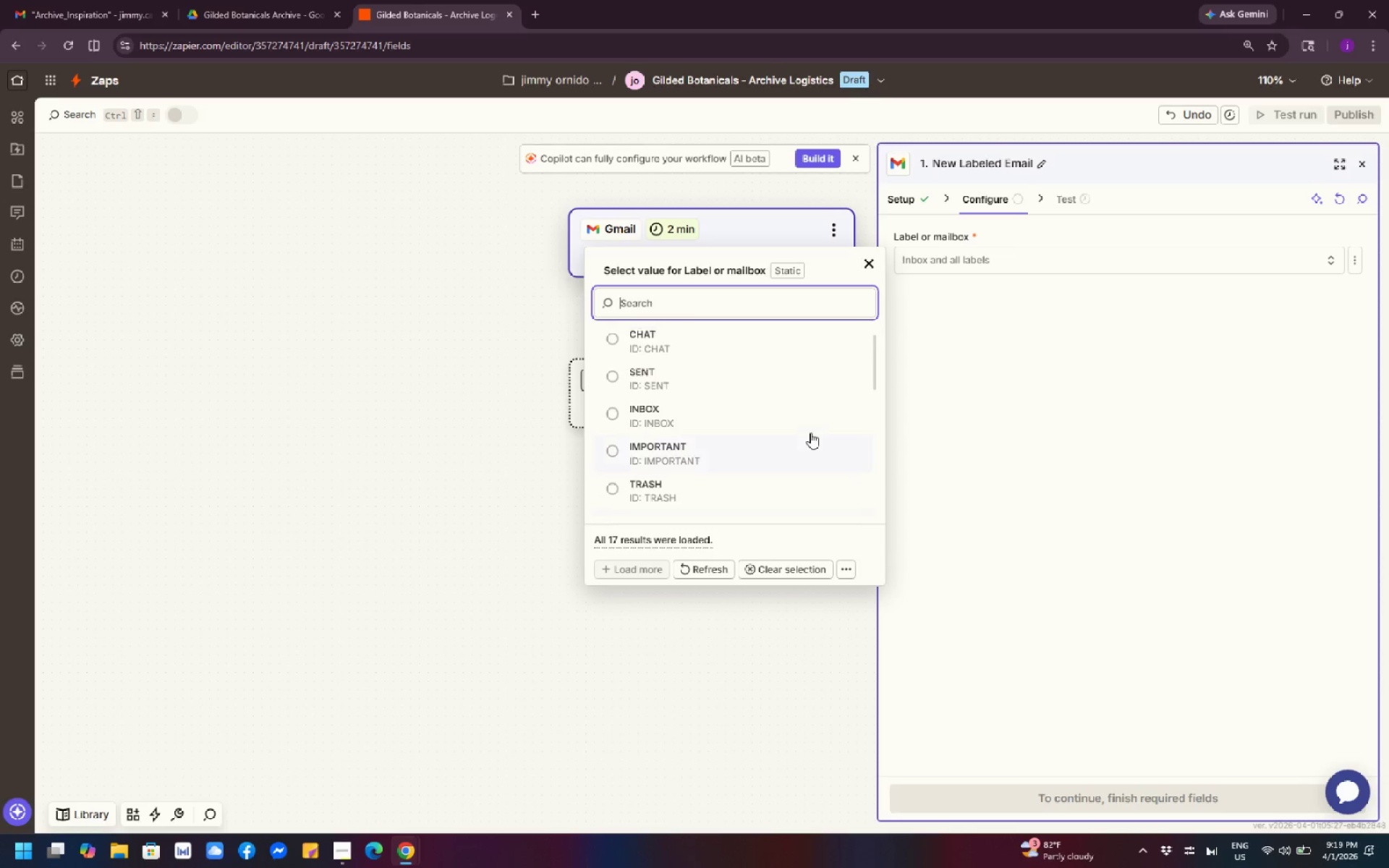 
scroll: coordinate [810, 433], scroll_direction: down, amount: 19.0
 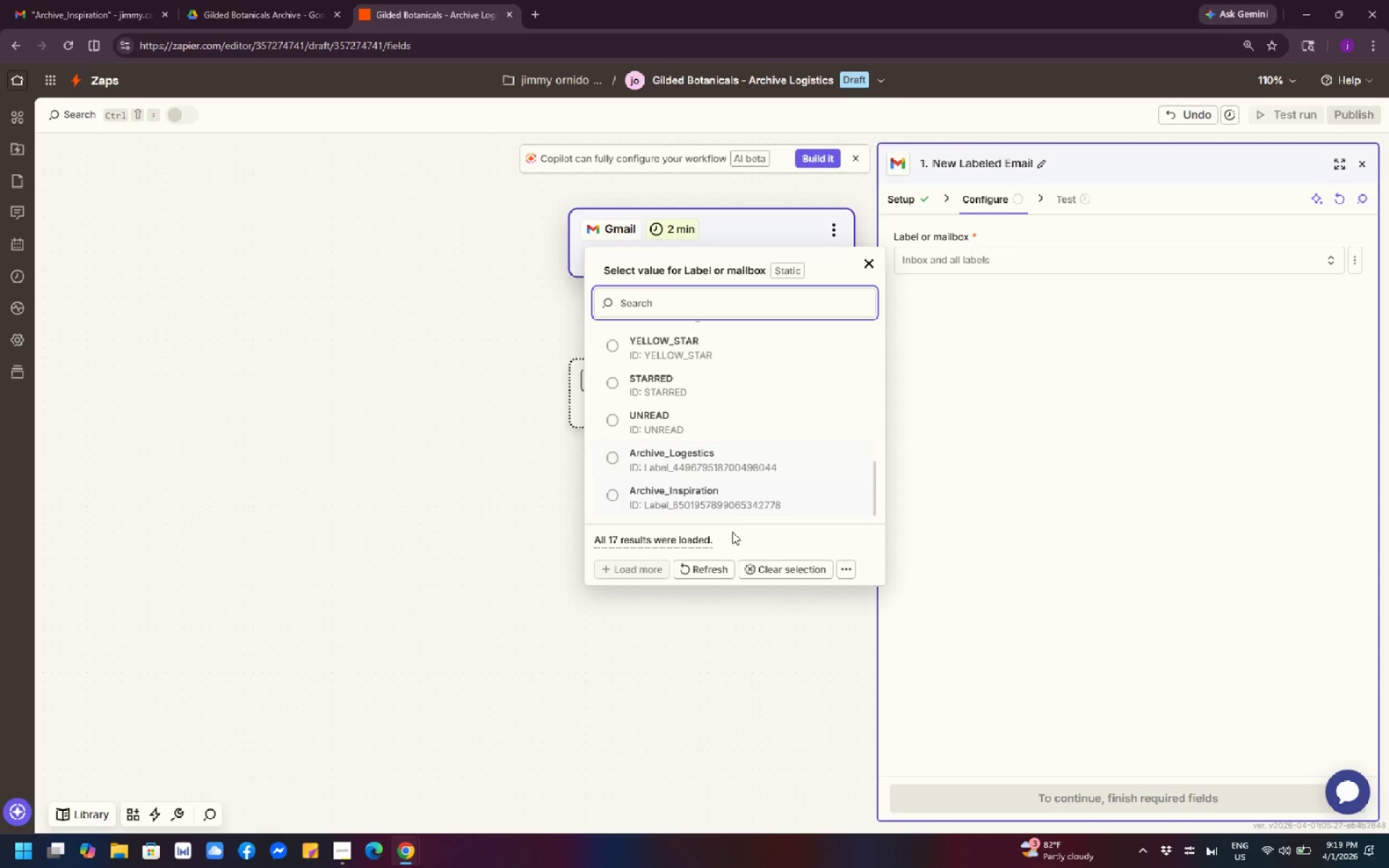 
left_click([705, 566])
 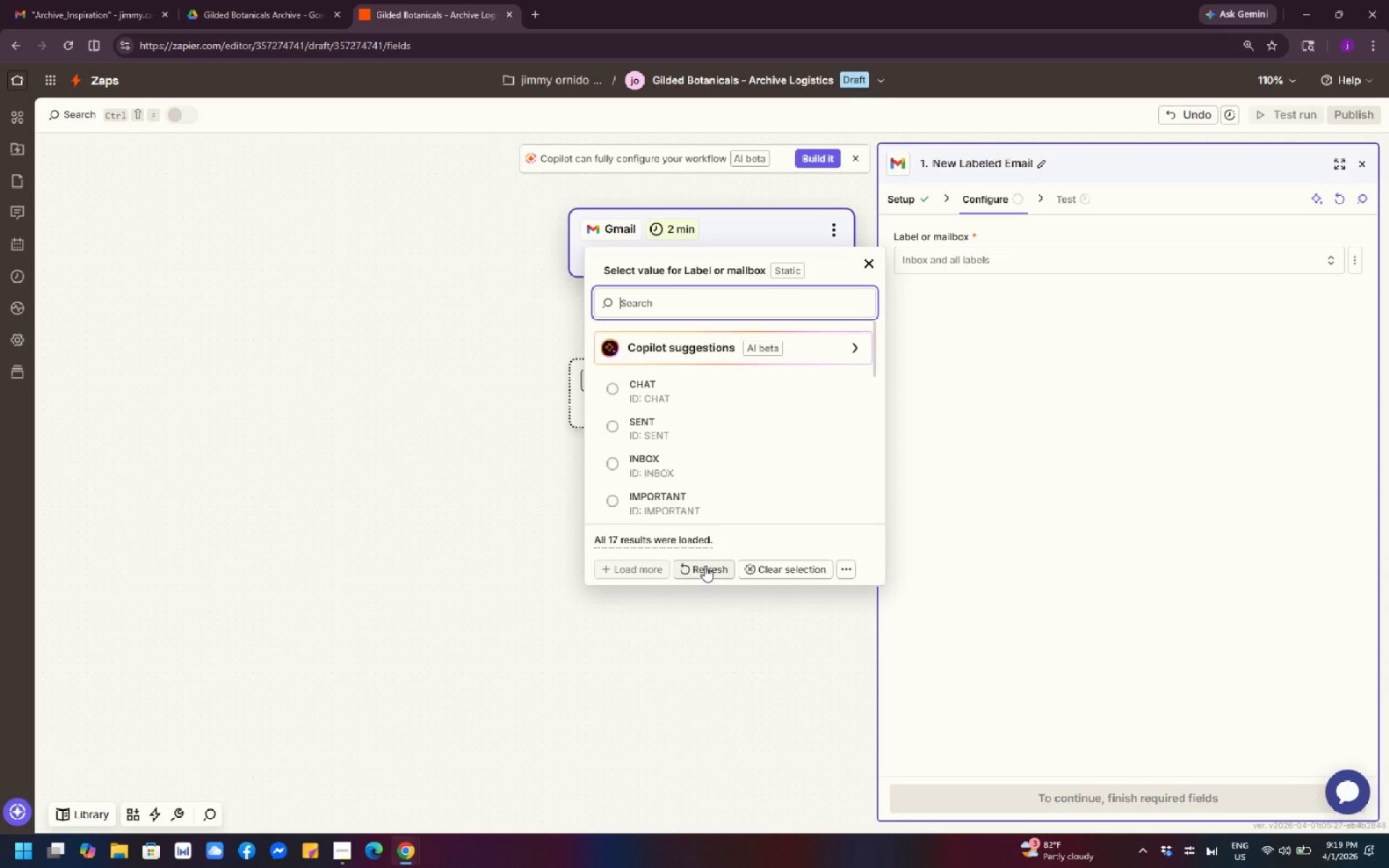 
scroll: coordinate [794, 438], scroll_direction: down, amount: 5.0
 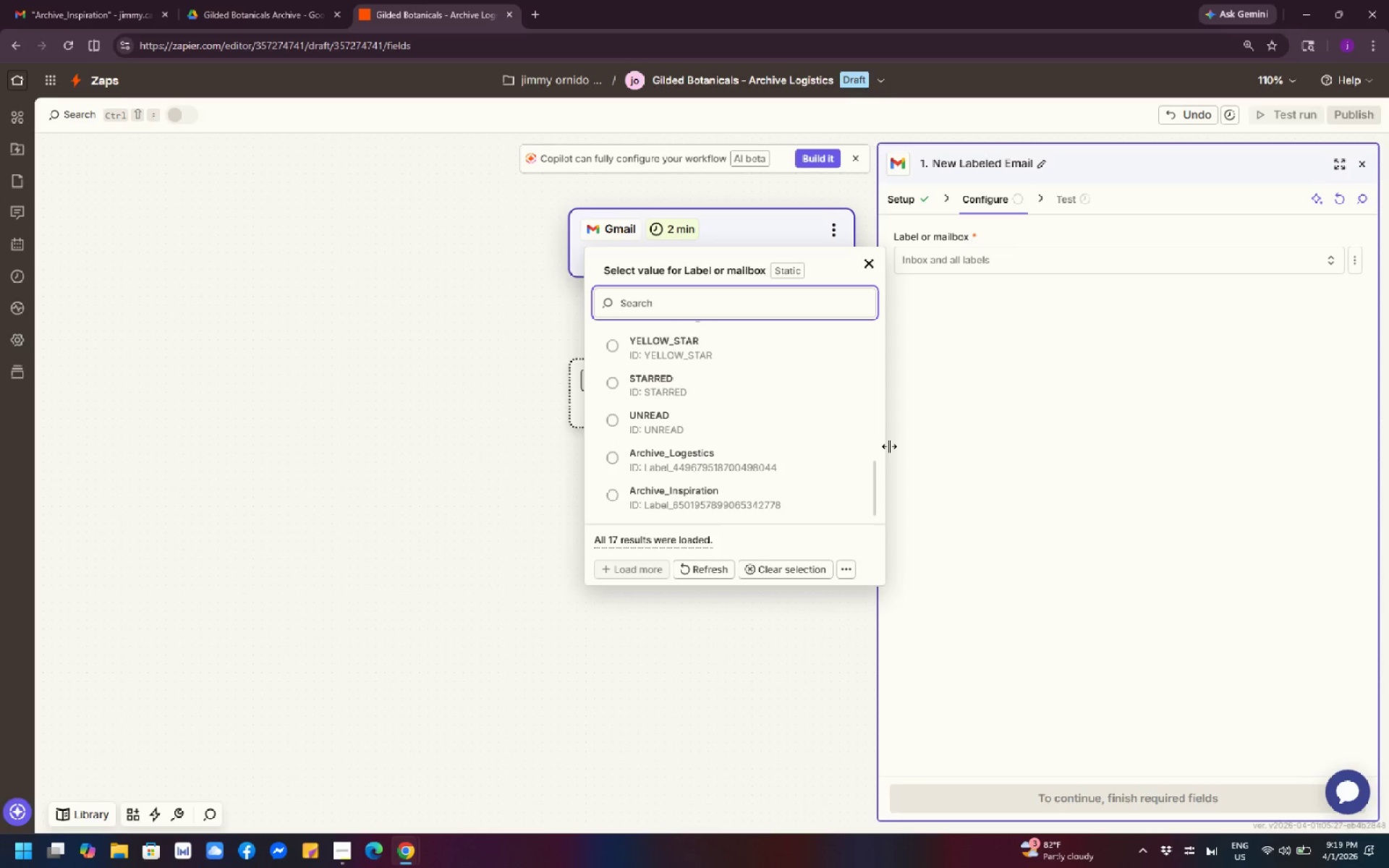 
wait(14.84)
 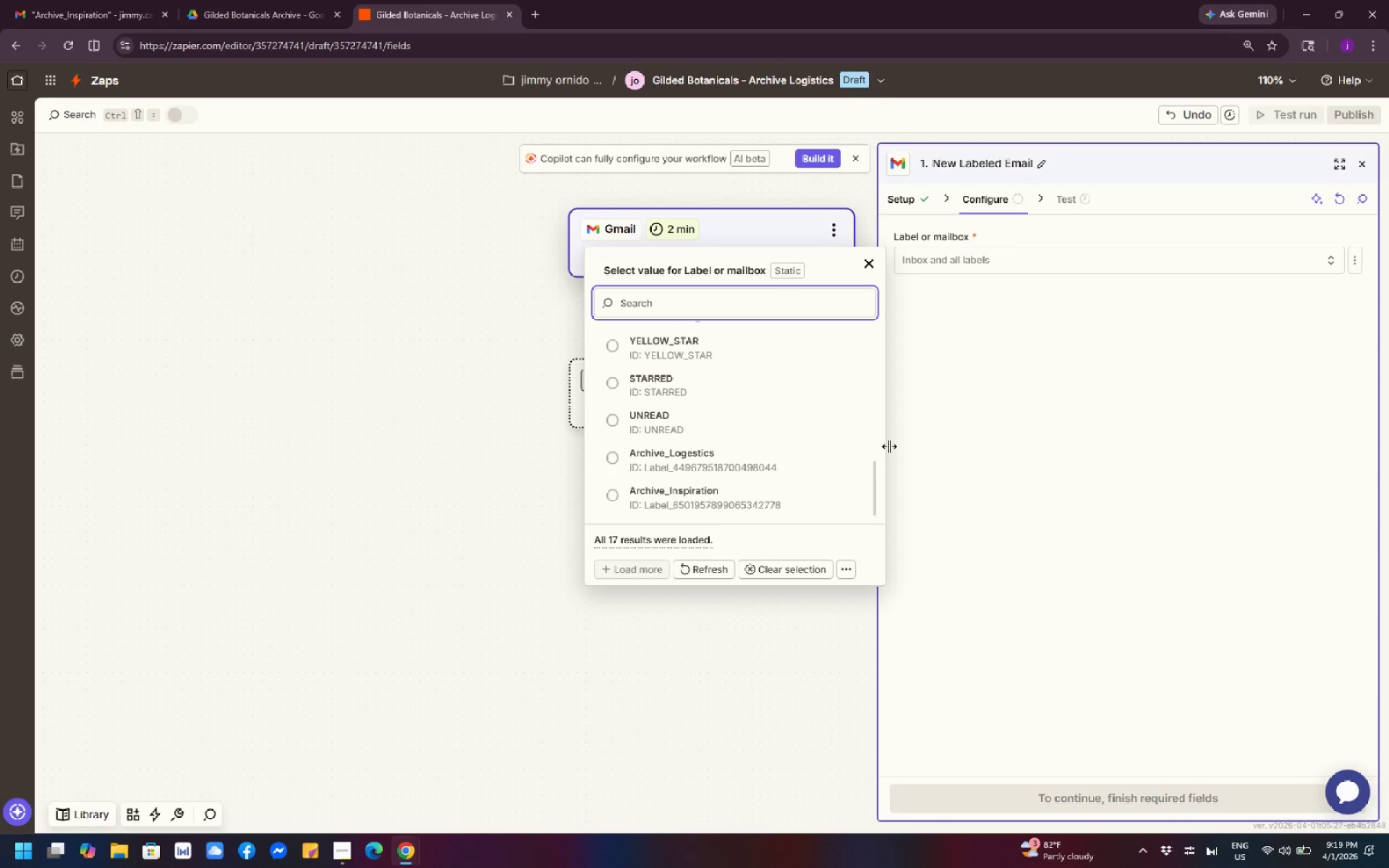 
left_click([730, 452])
 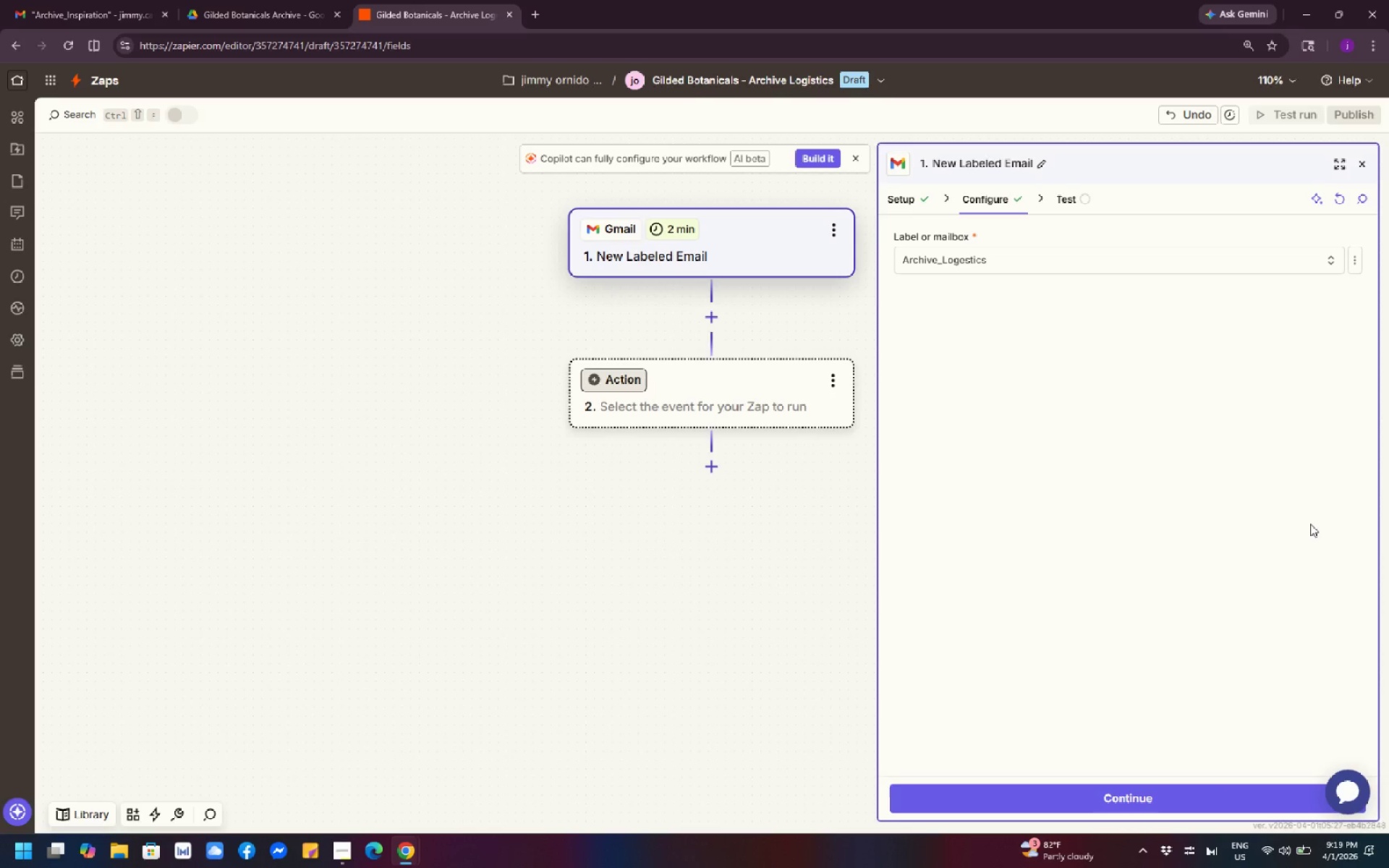 
wait(13.26)
 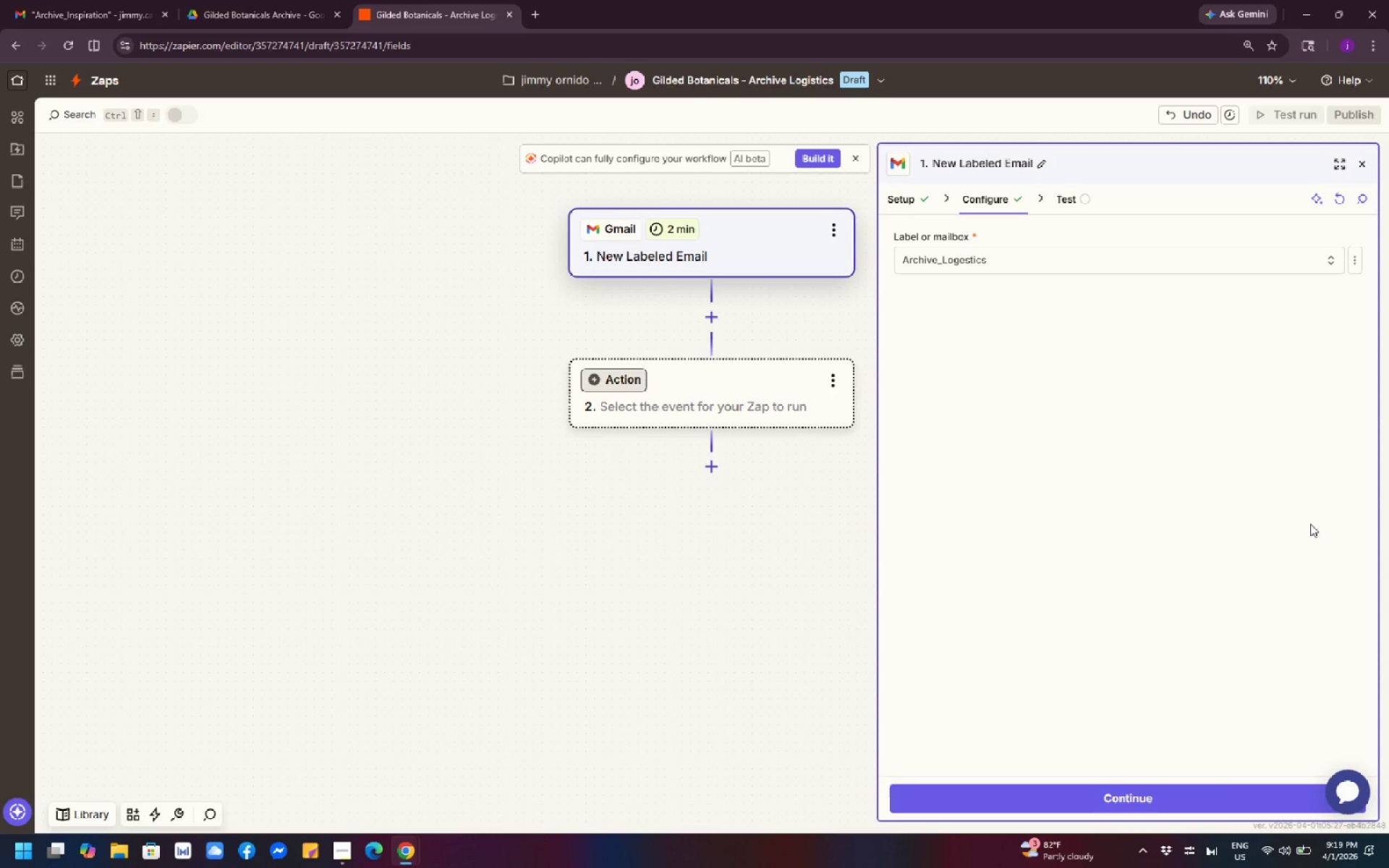 
scroll: coordinate [1111, 445], scroll_direction: down, amount: 1.0
 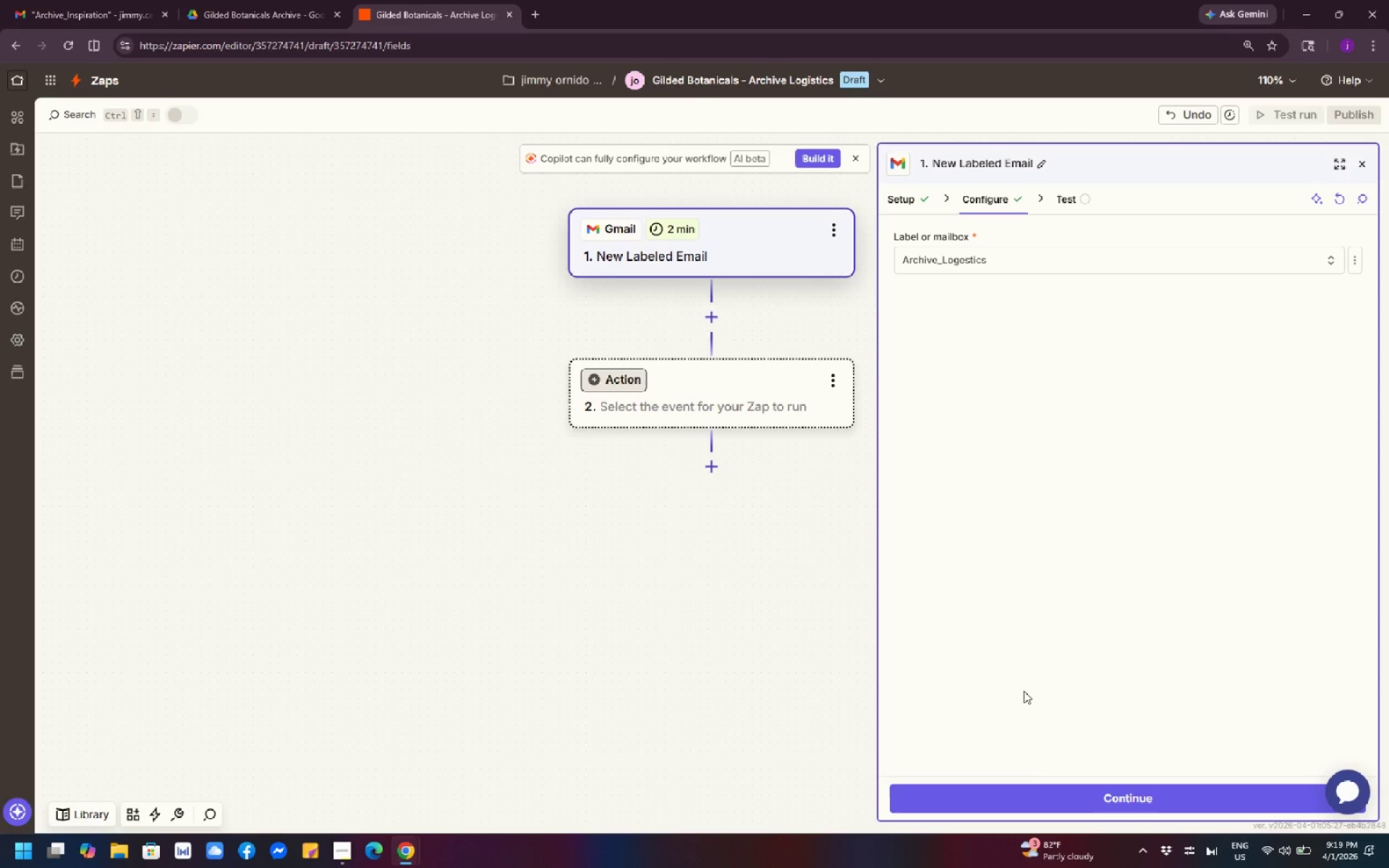 
left_click([1086, 795])
 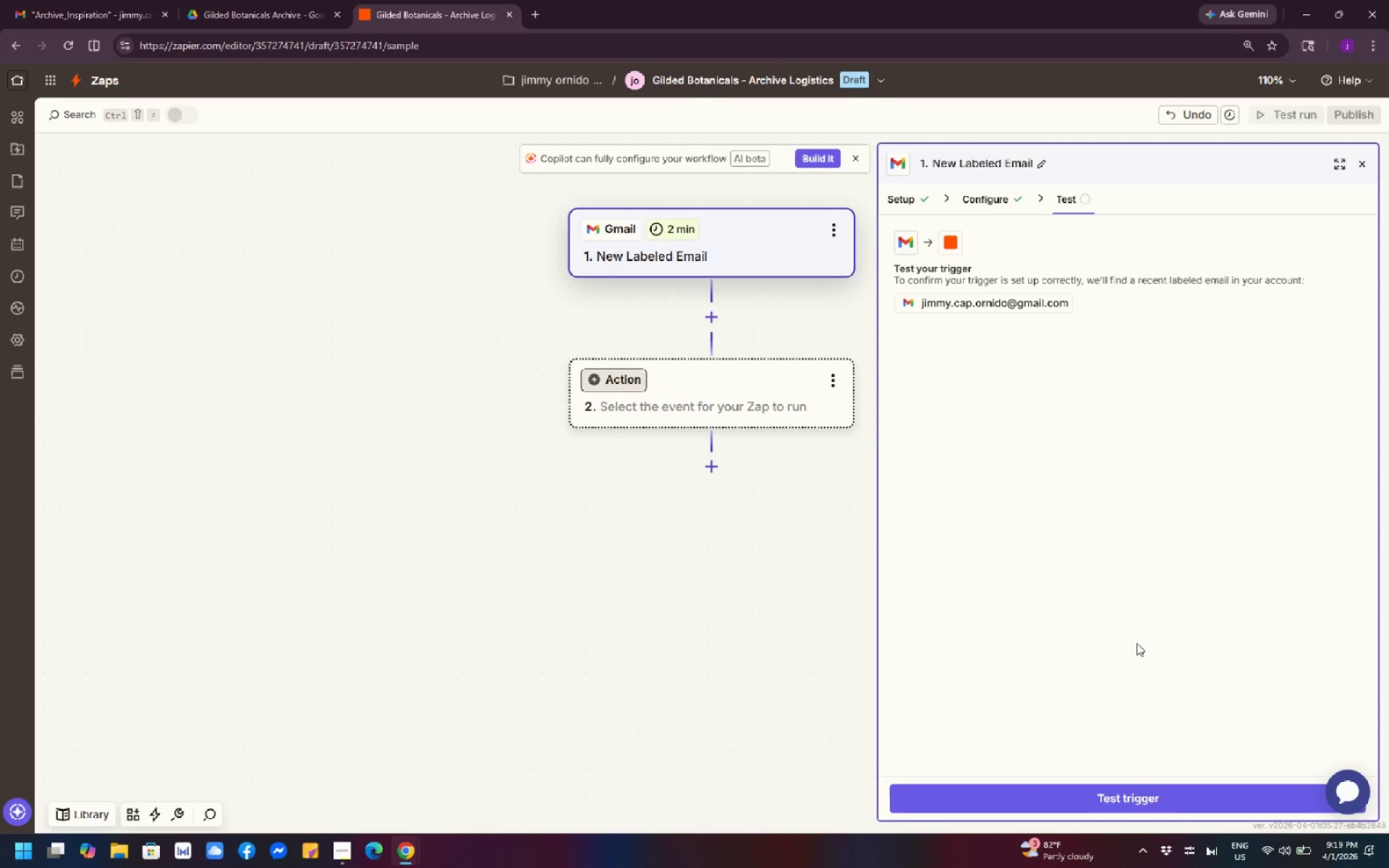 
wait(13.25)
 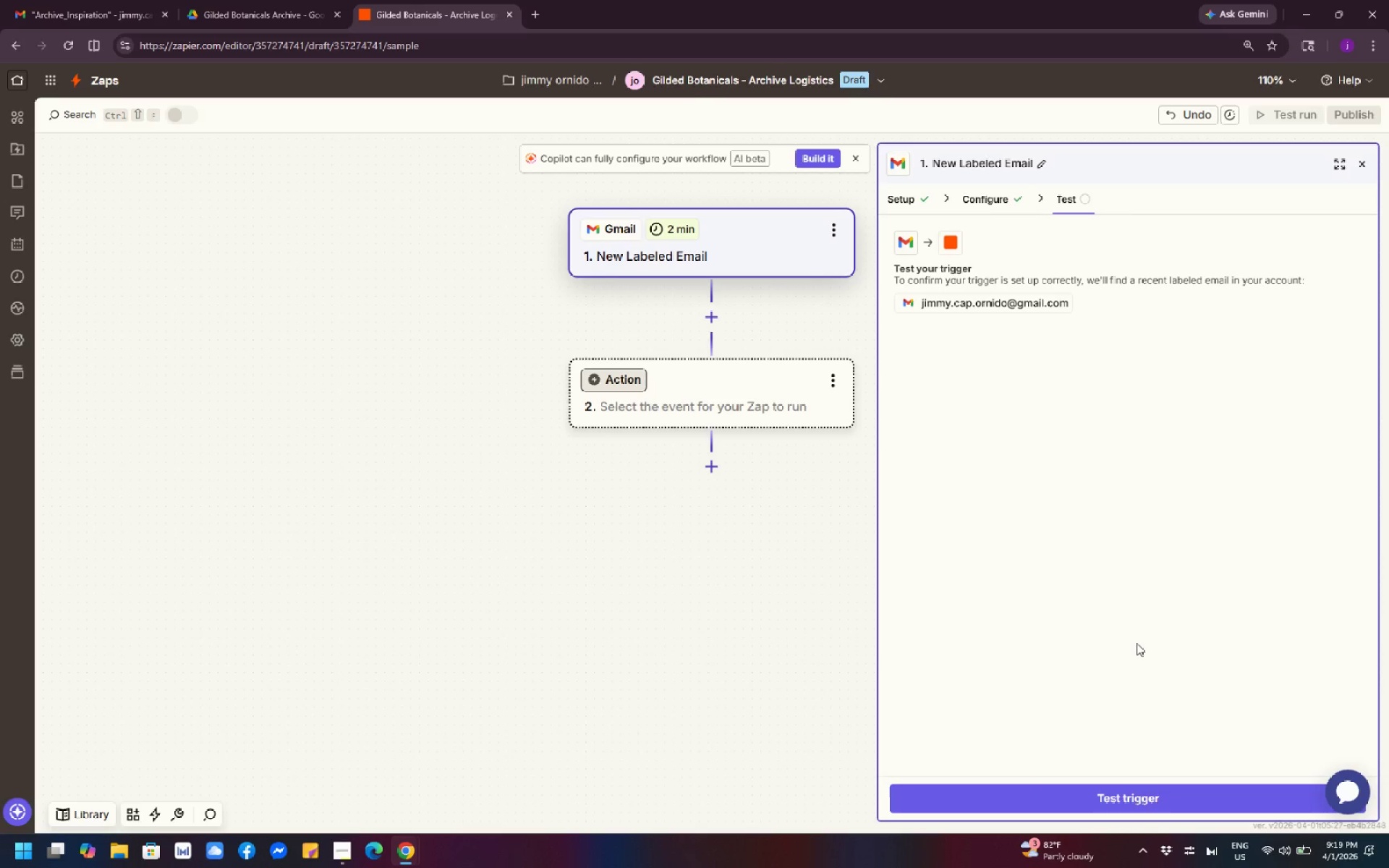 
left_click([1132, 796])
 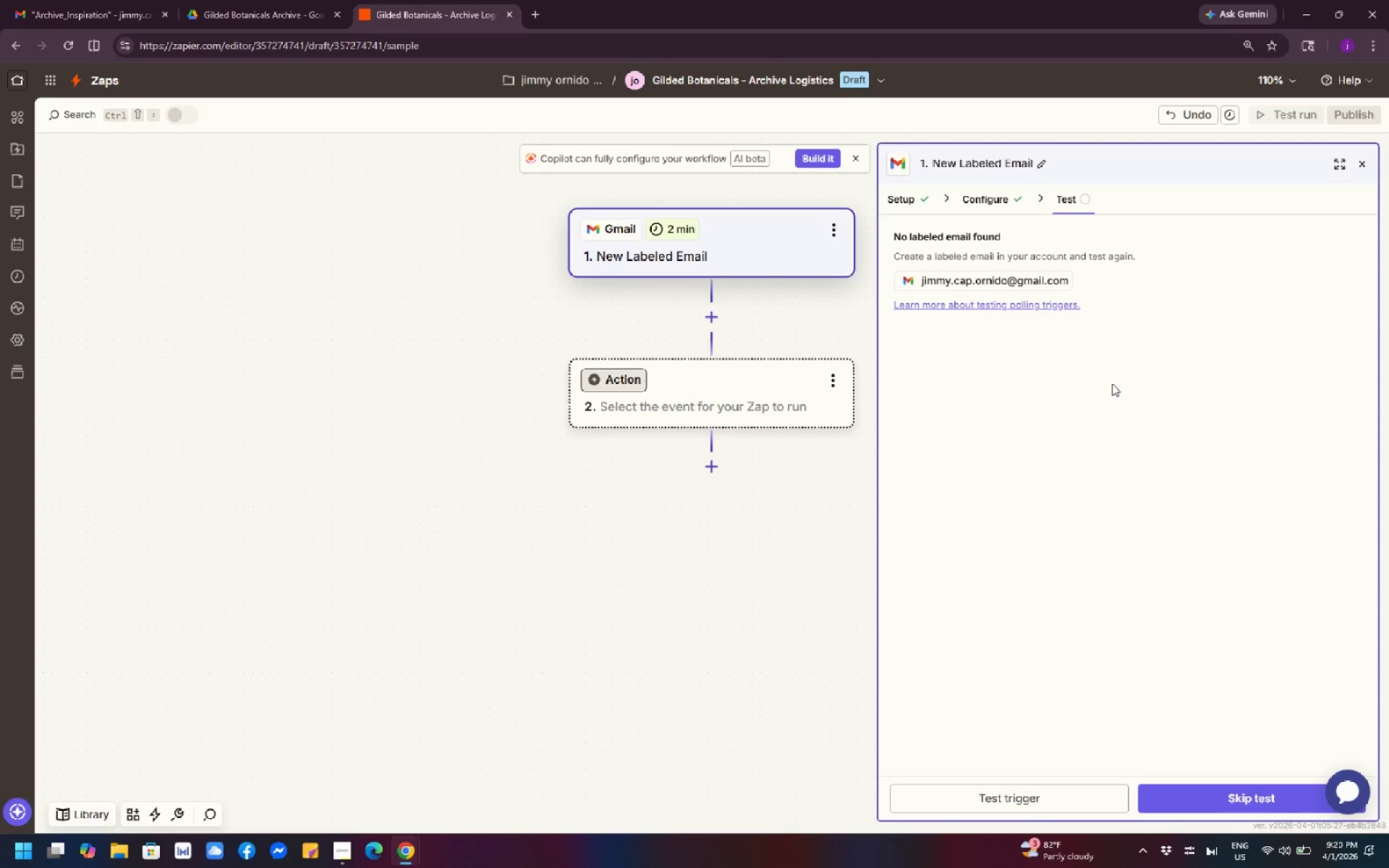 
wait(41.69)
 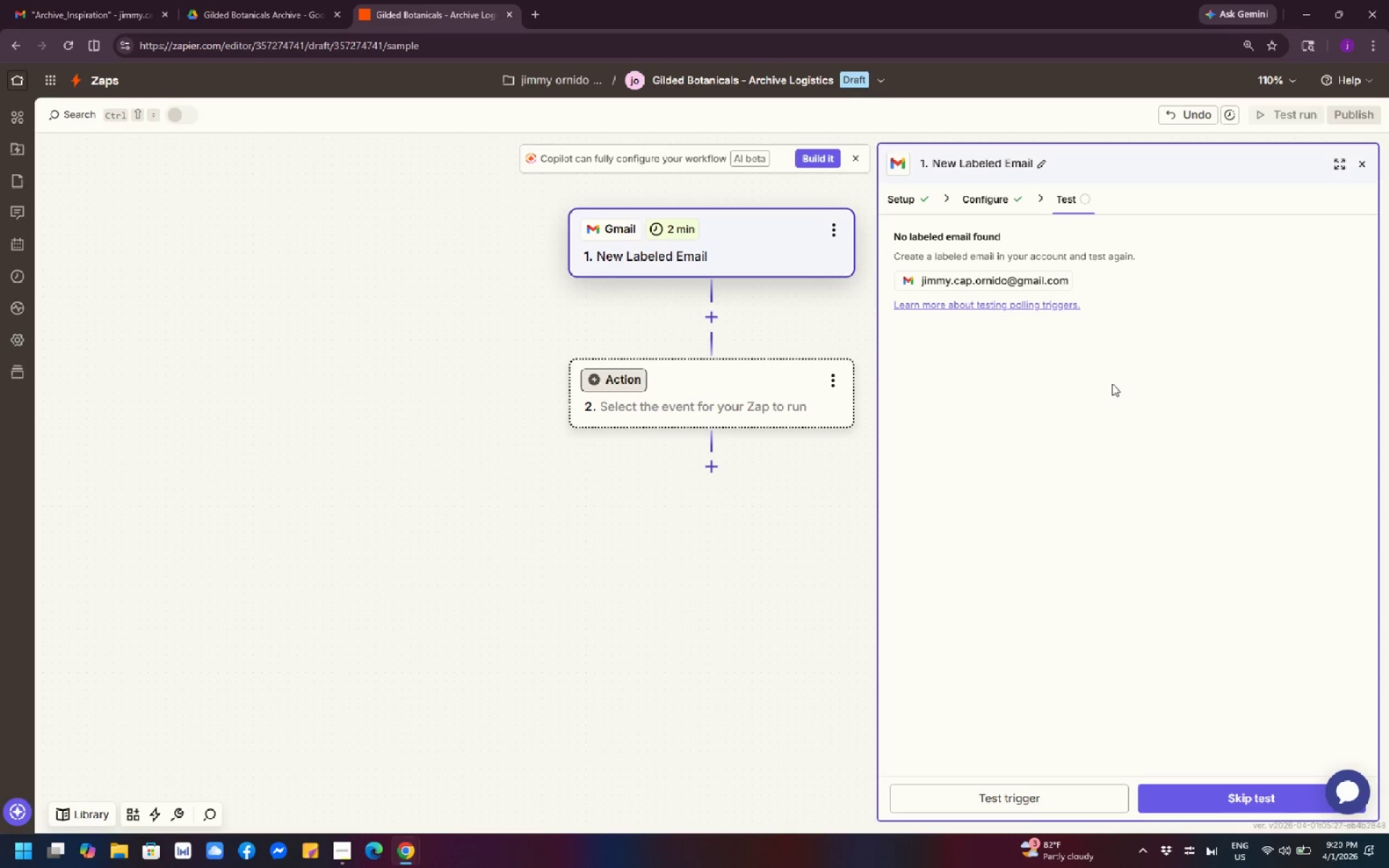 
scroll: coordinate [642, 511], scroll_direction: up, amount: 4.0
 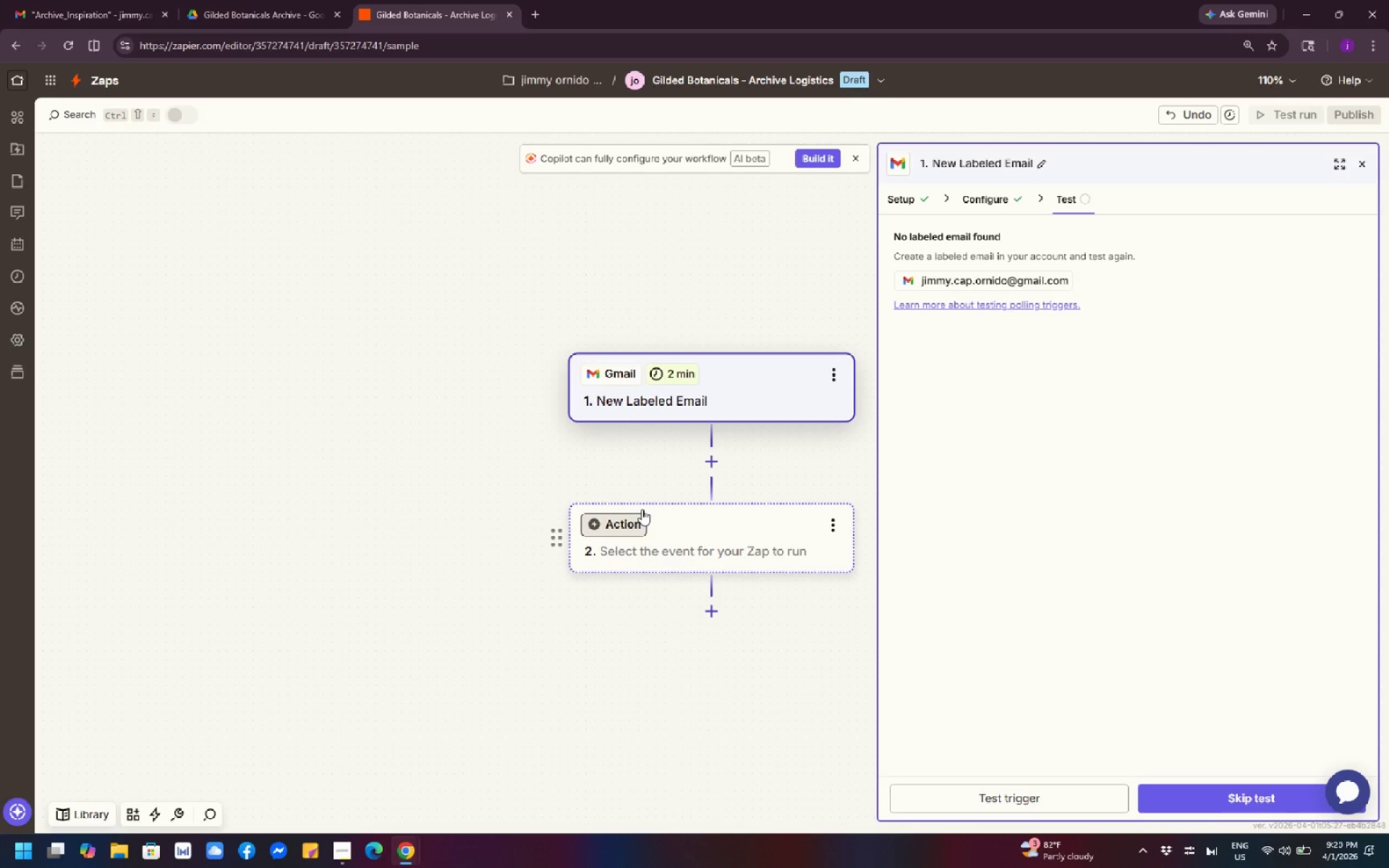 
left_click([103, 6])
 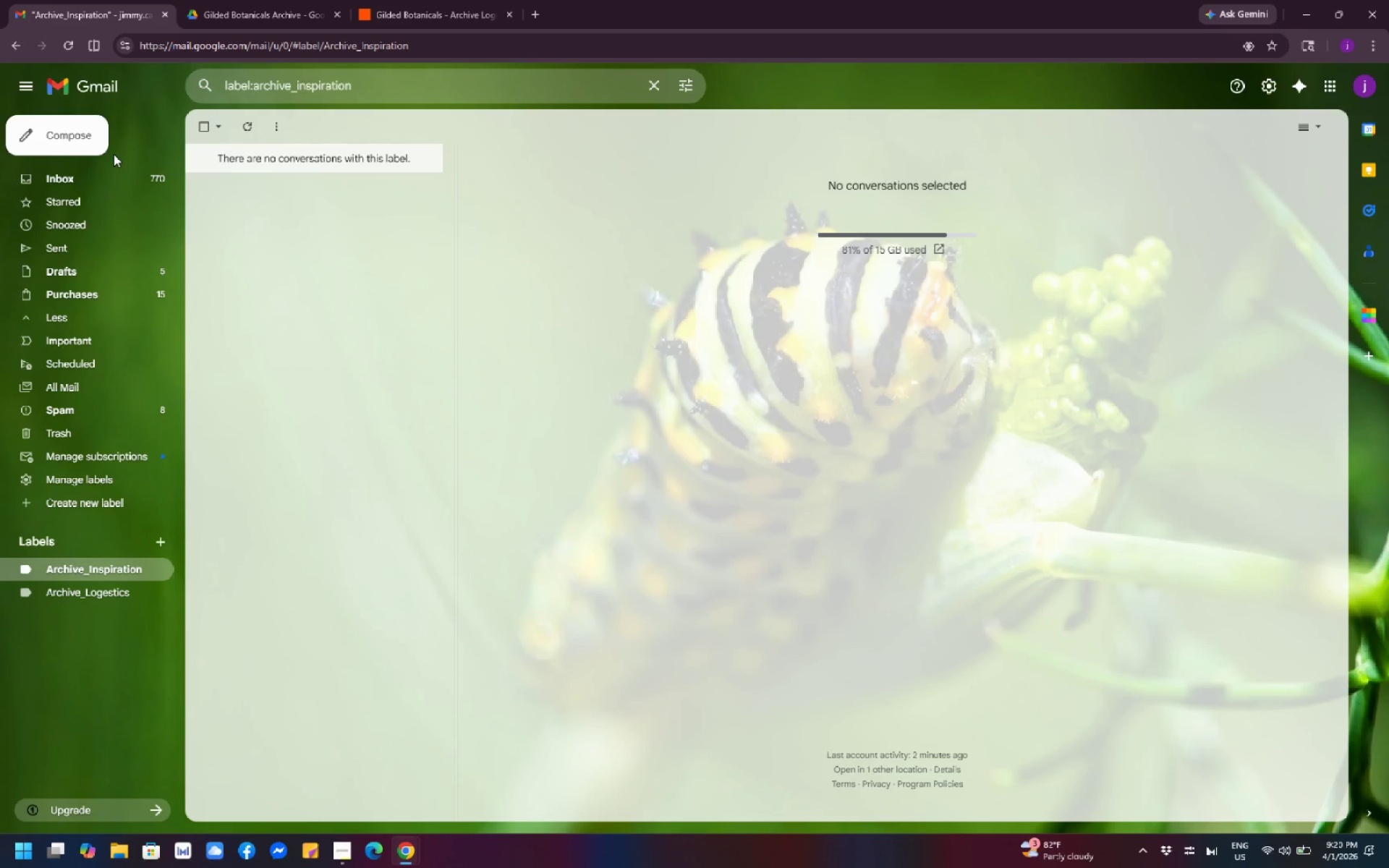 
wait(7.3)
 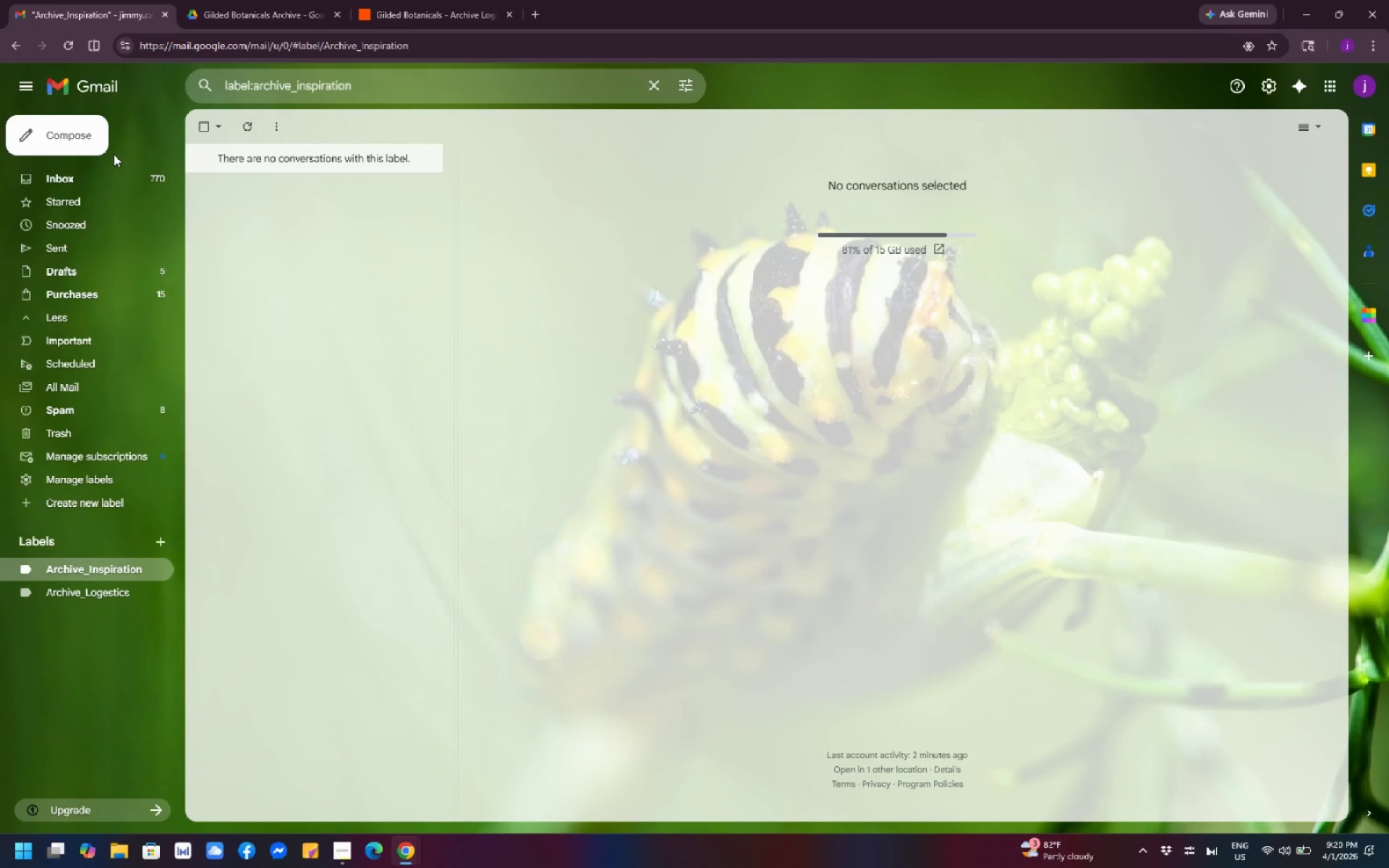 
left_click([46, 144])
 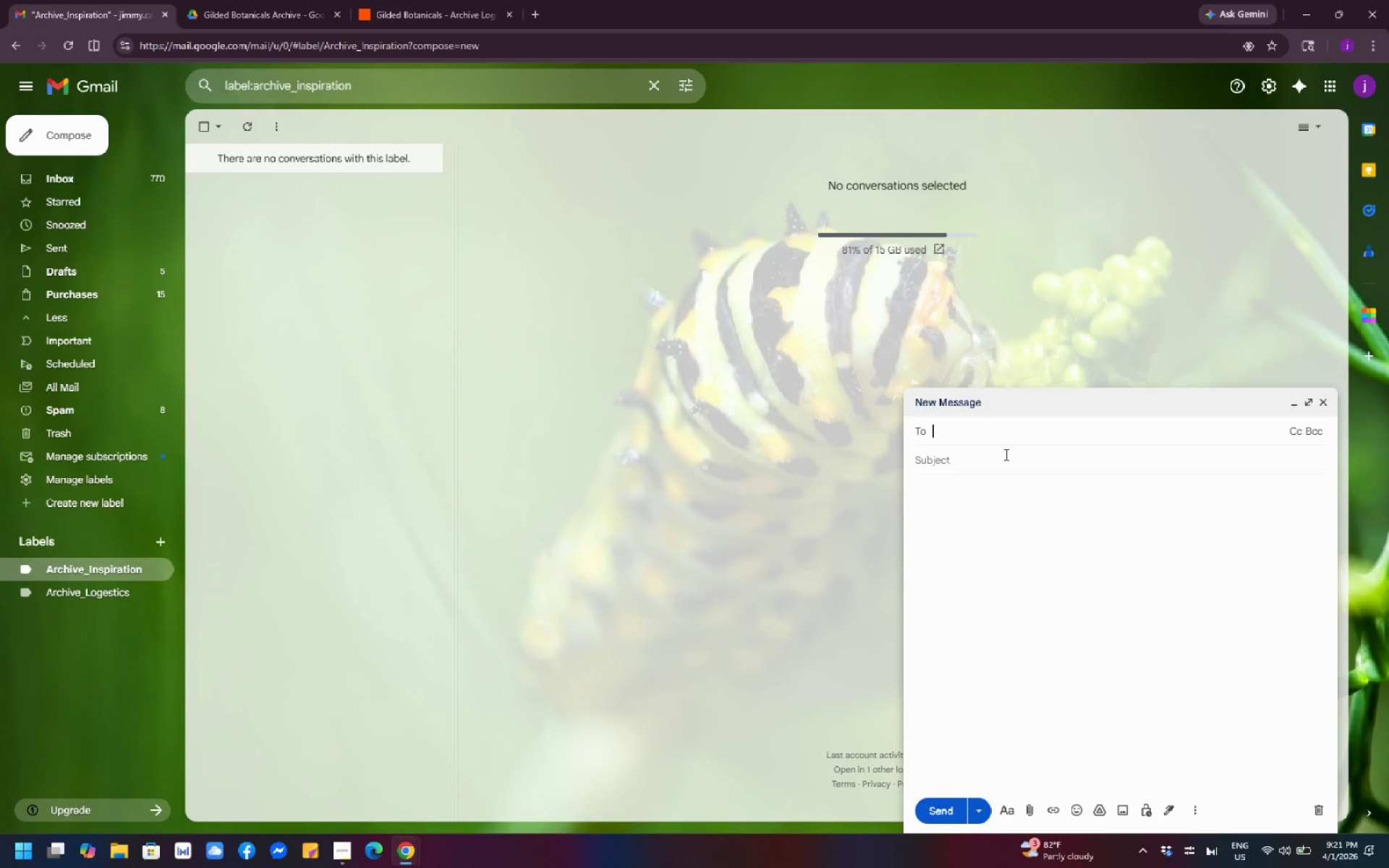 
wait(7.8)
 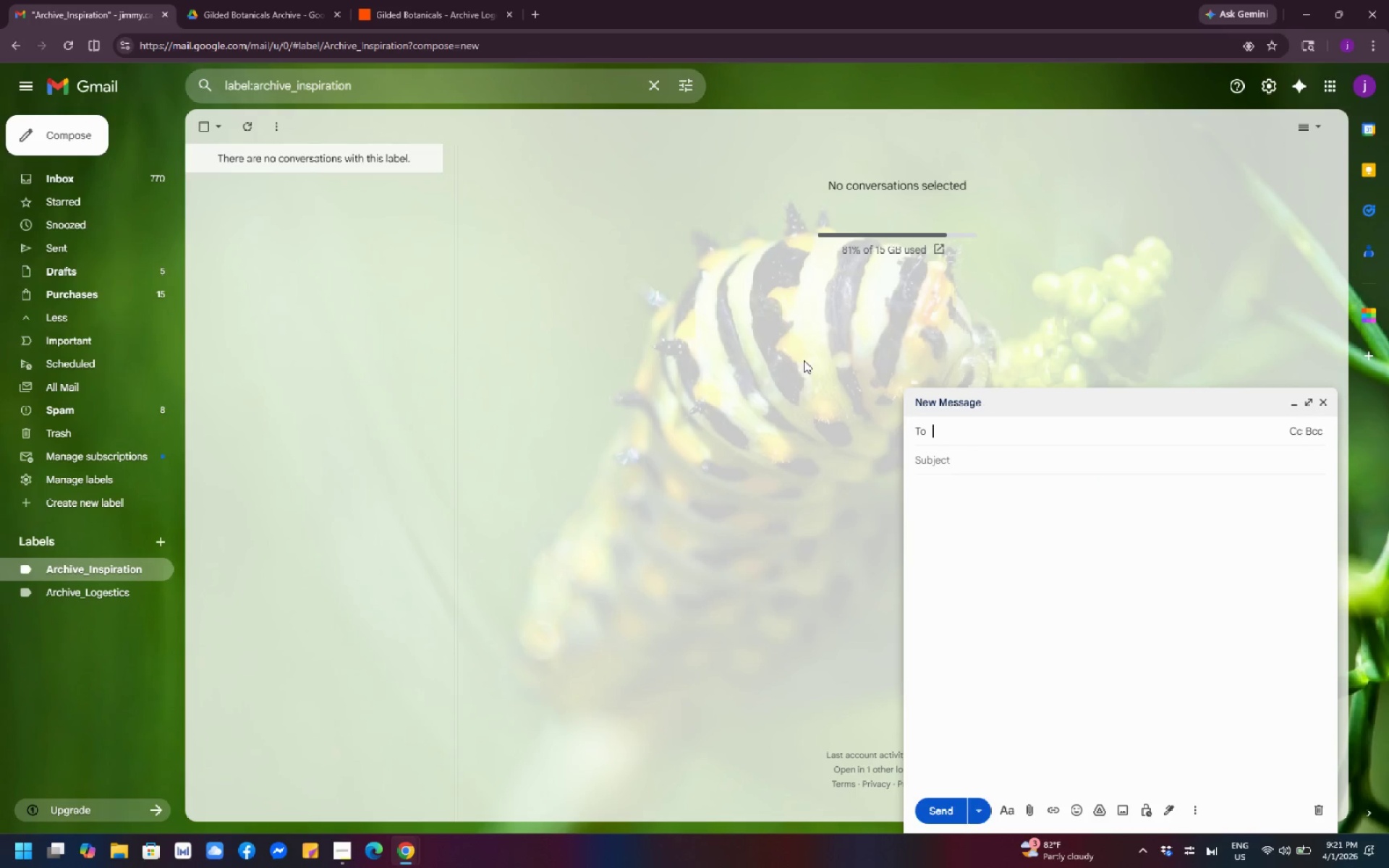 
left_click([1021, 439])
 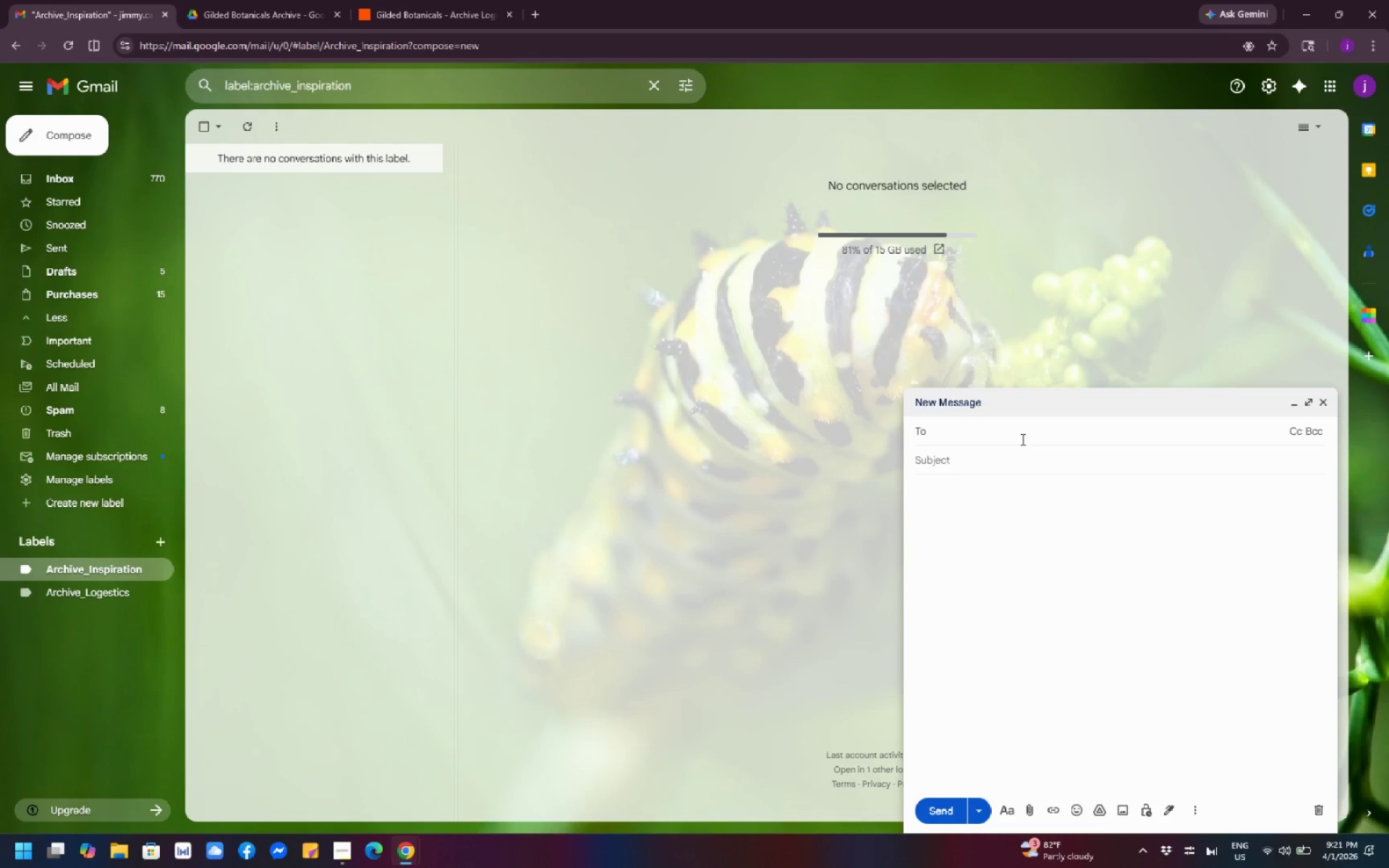 
key(J)
 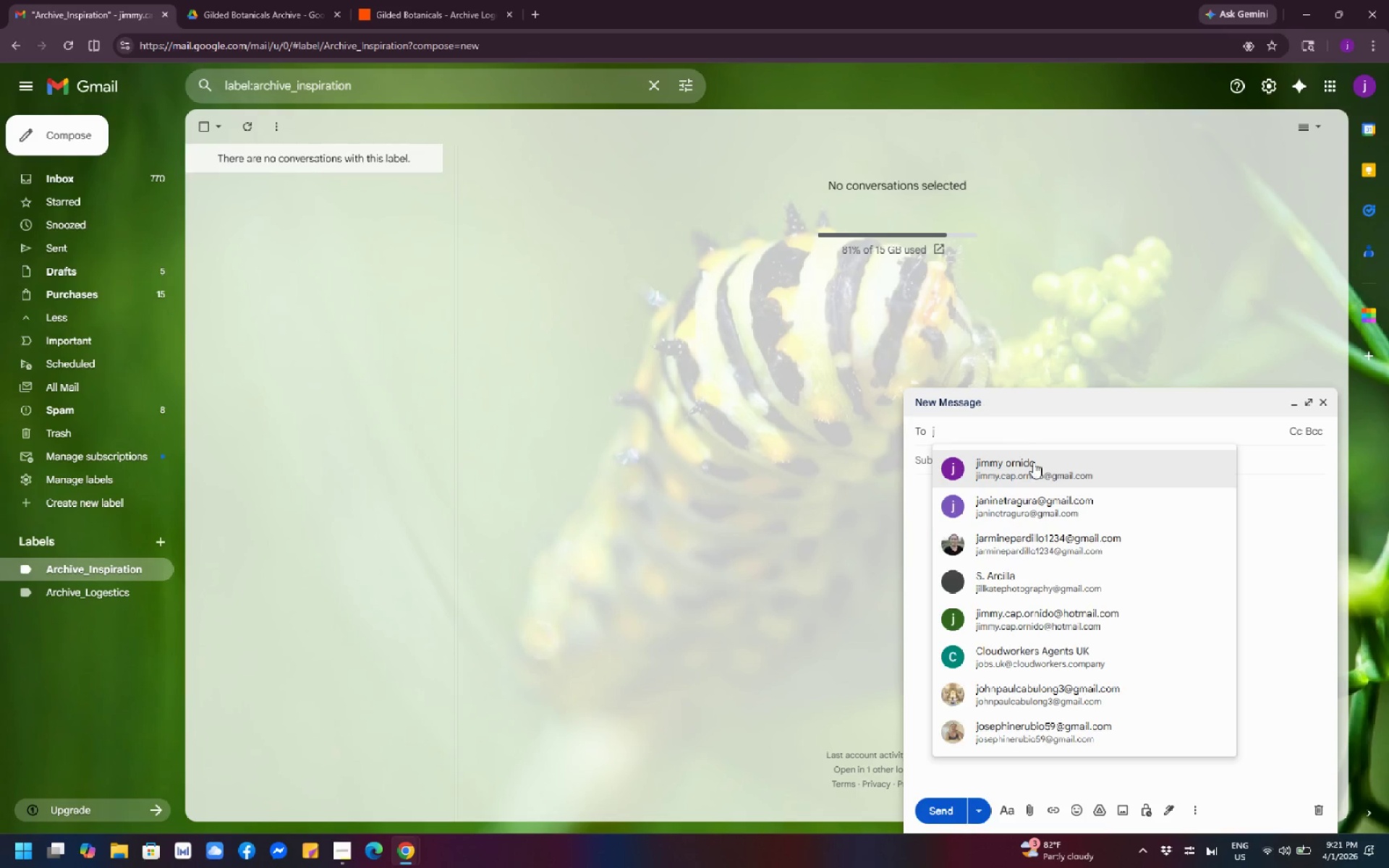 
left_click([1039, 469])
 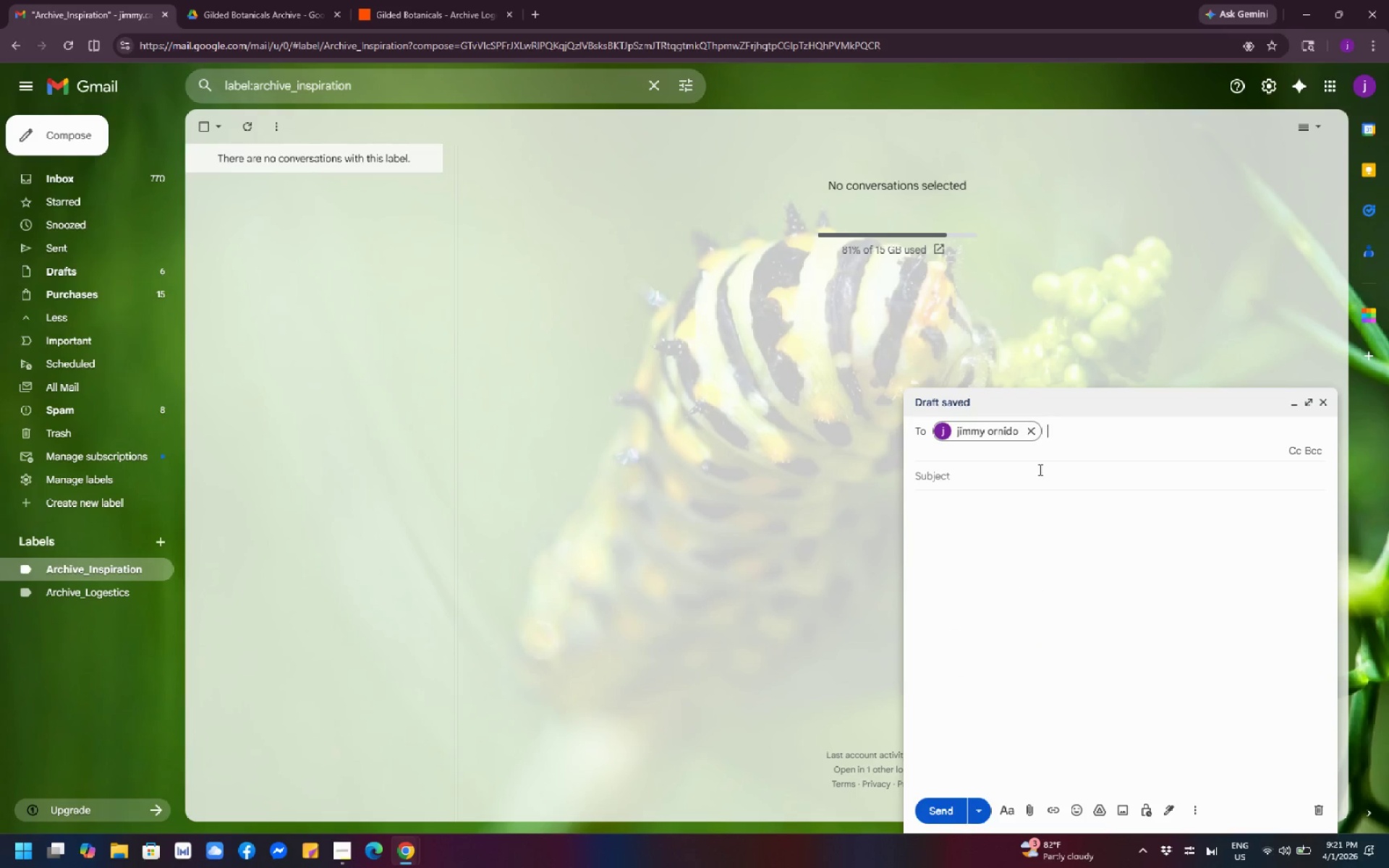 
left_click([1039, 469])
 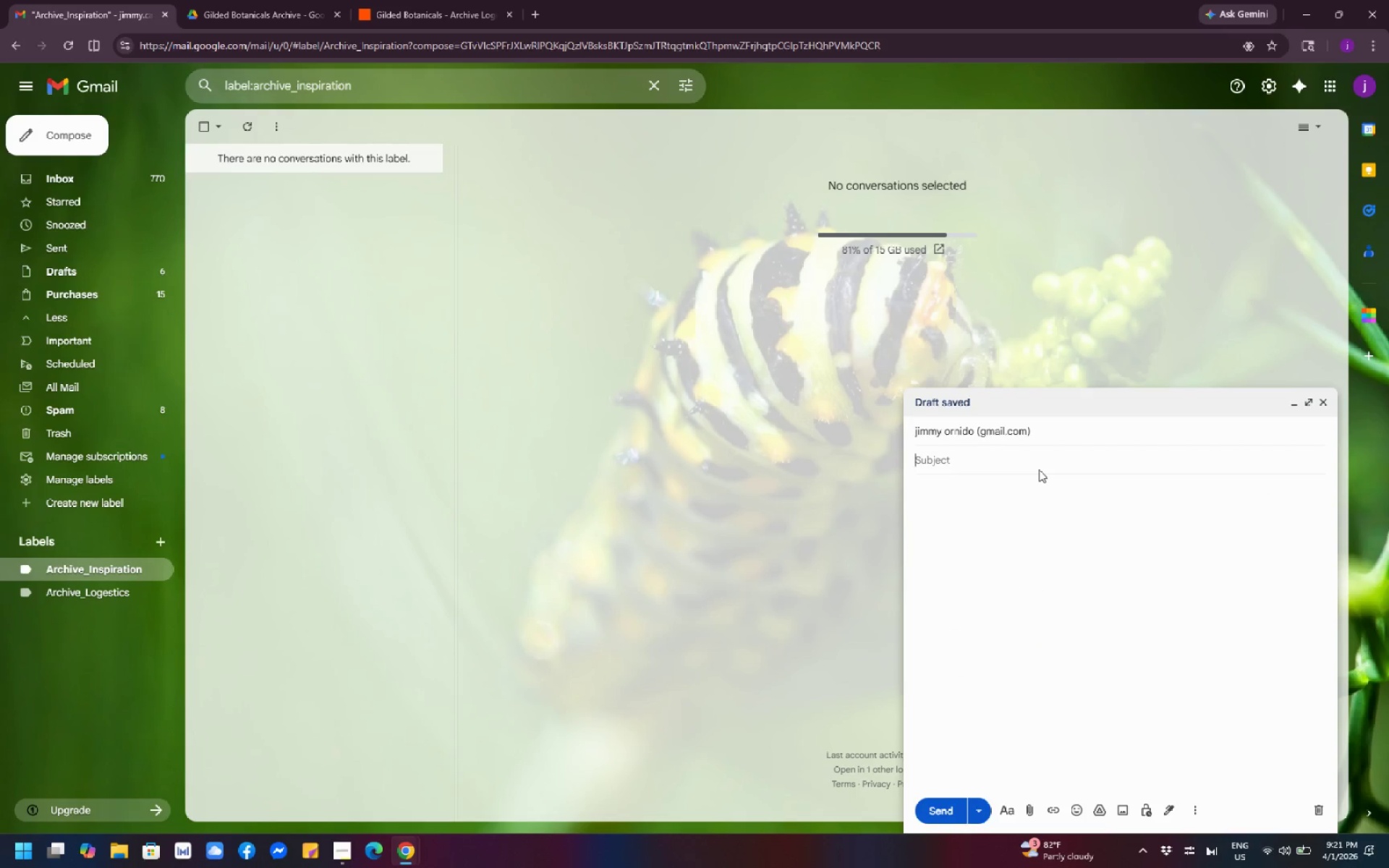 
type(Logistics Test 1)
 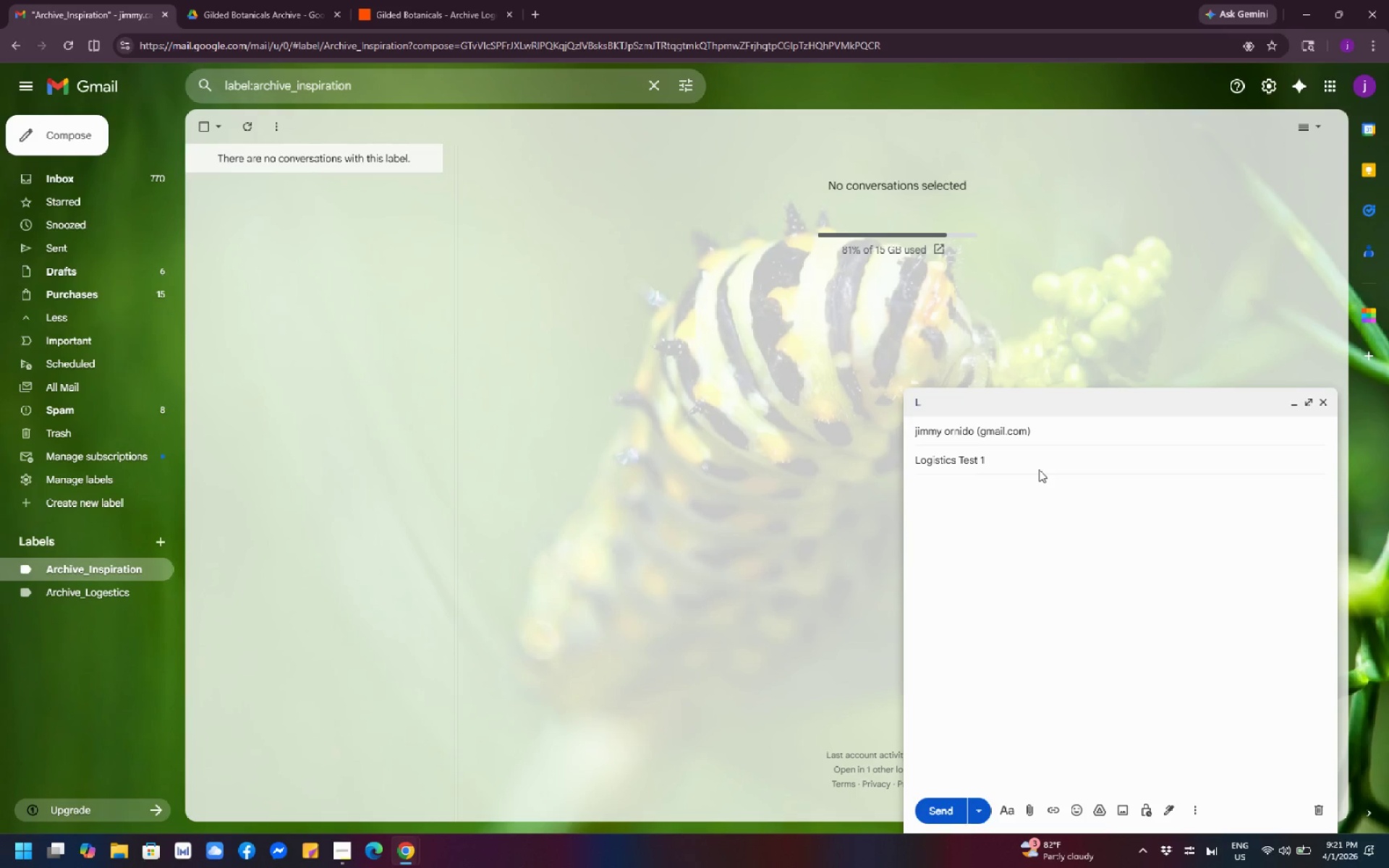 
wait(6.25)
 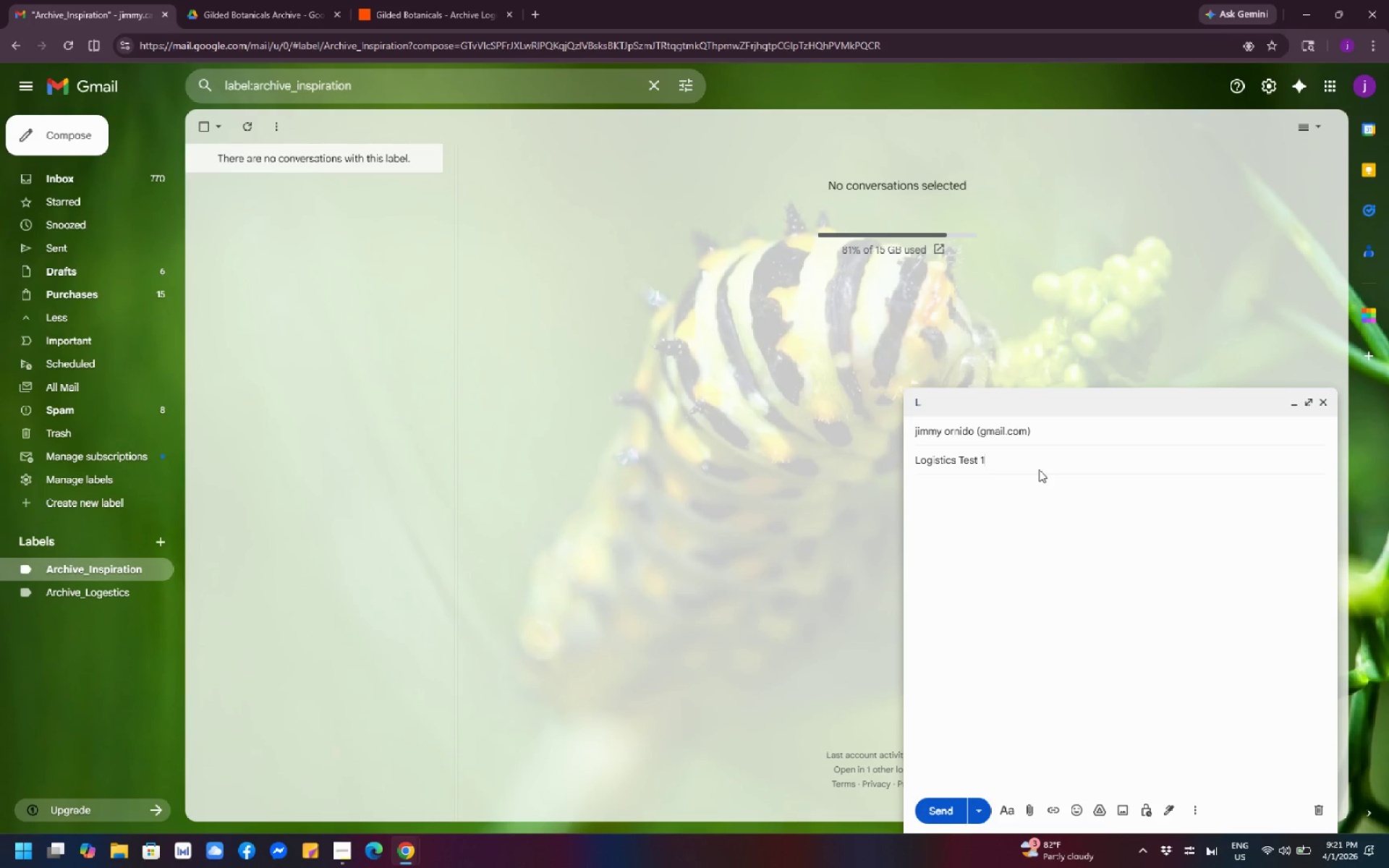 
left_click([998, 505])
 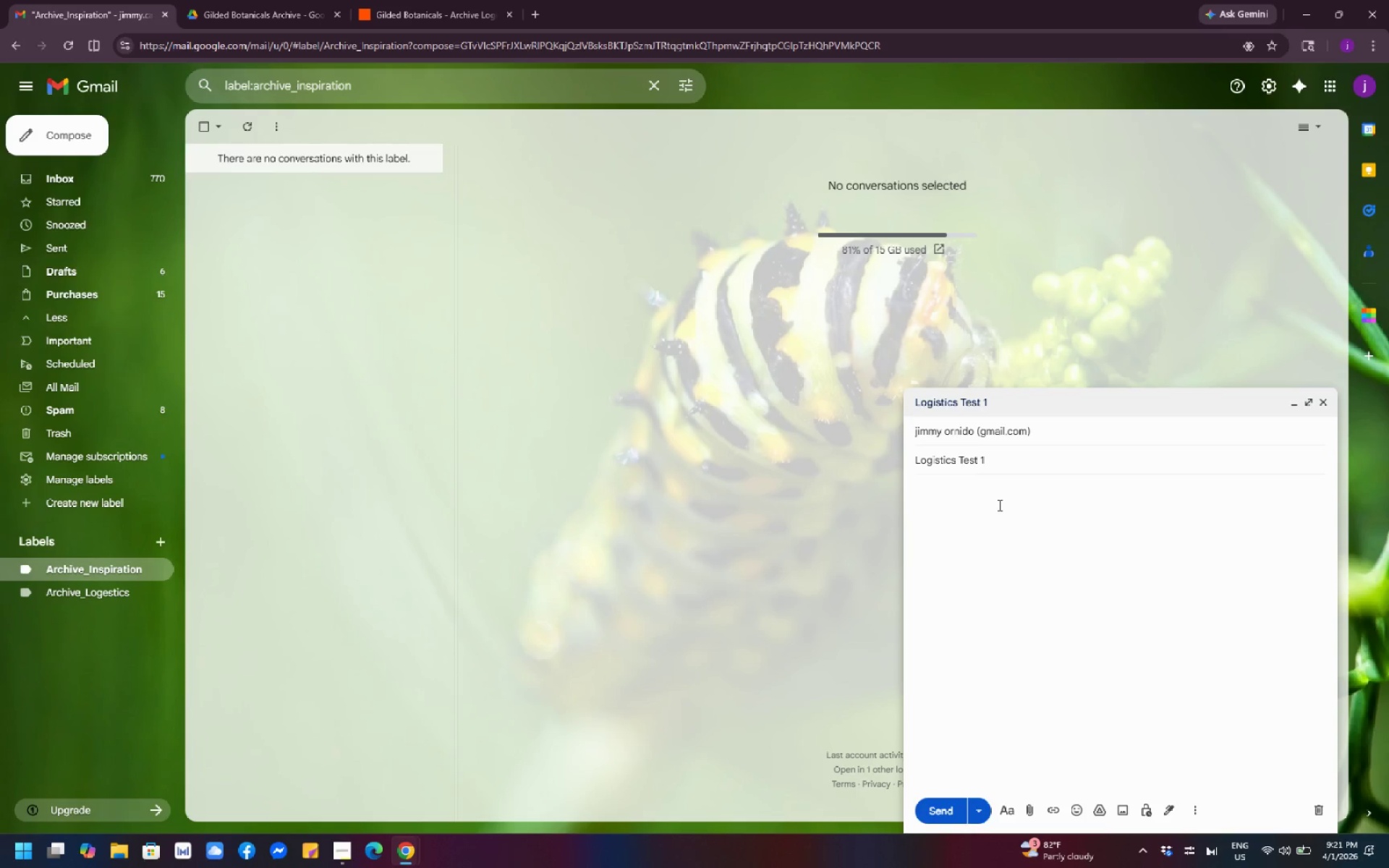 
type(Test File)
 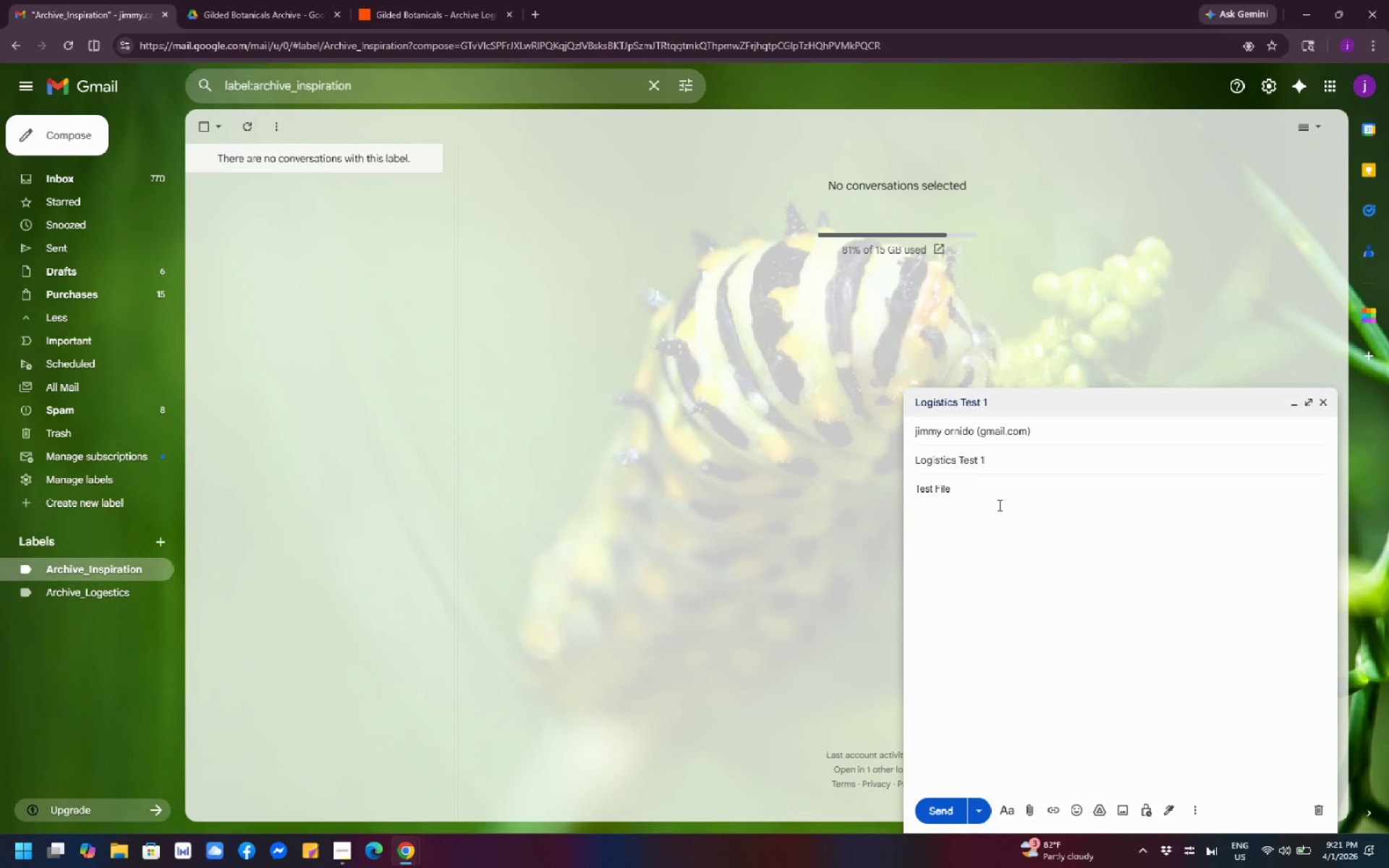 
key(Space)
 